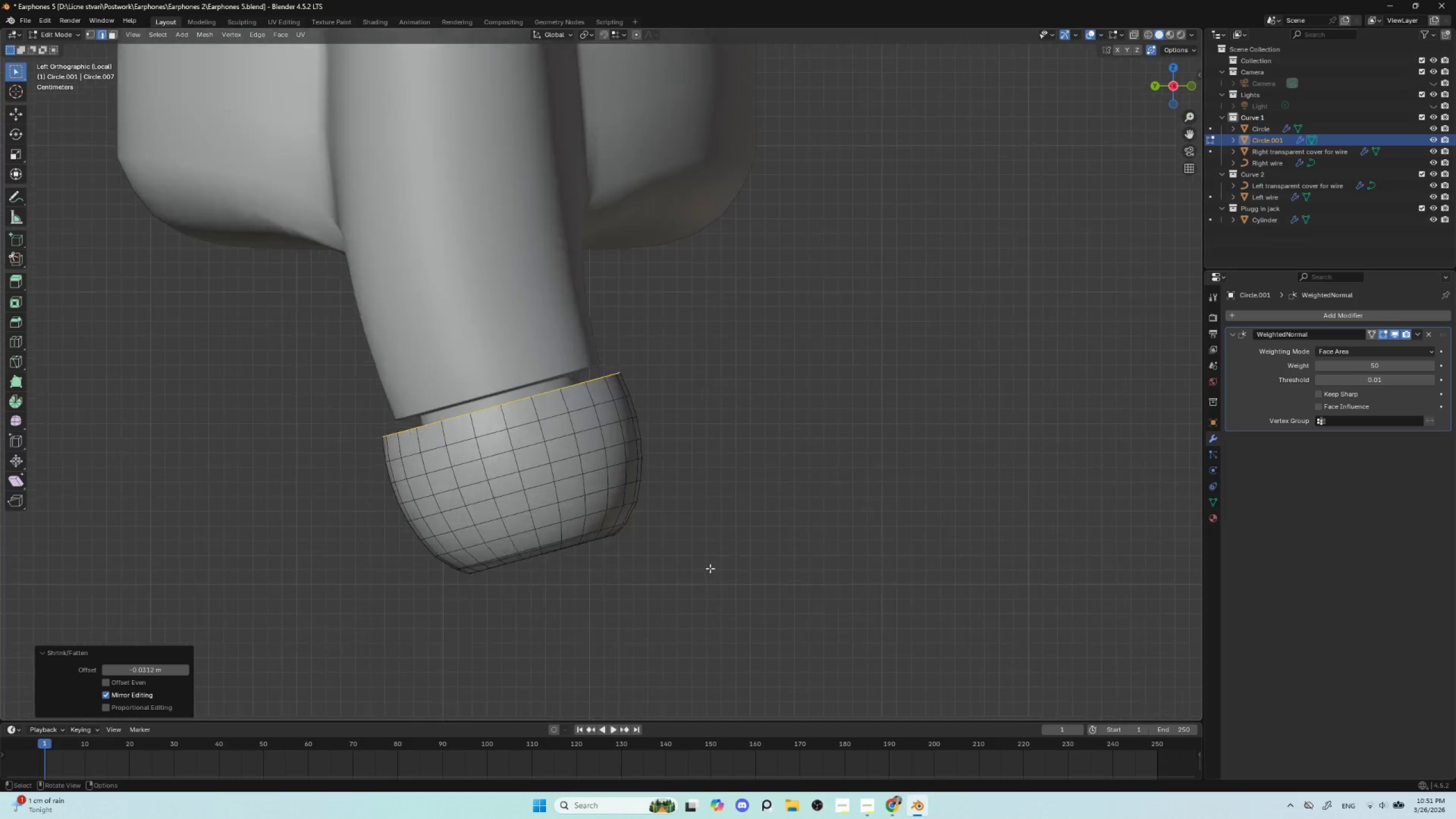 
scroll: coordinate [780, 478], scroll_direction: down, amount: 4.0
 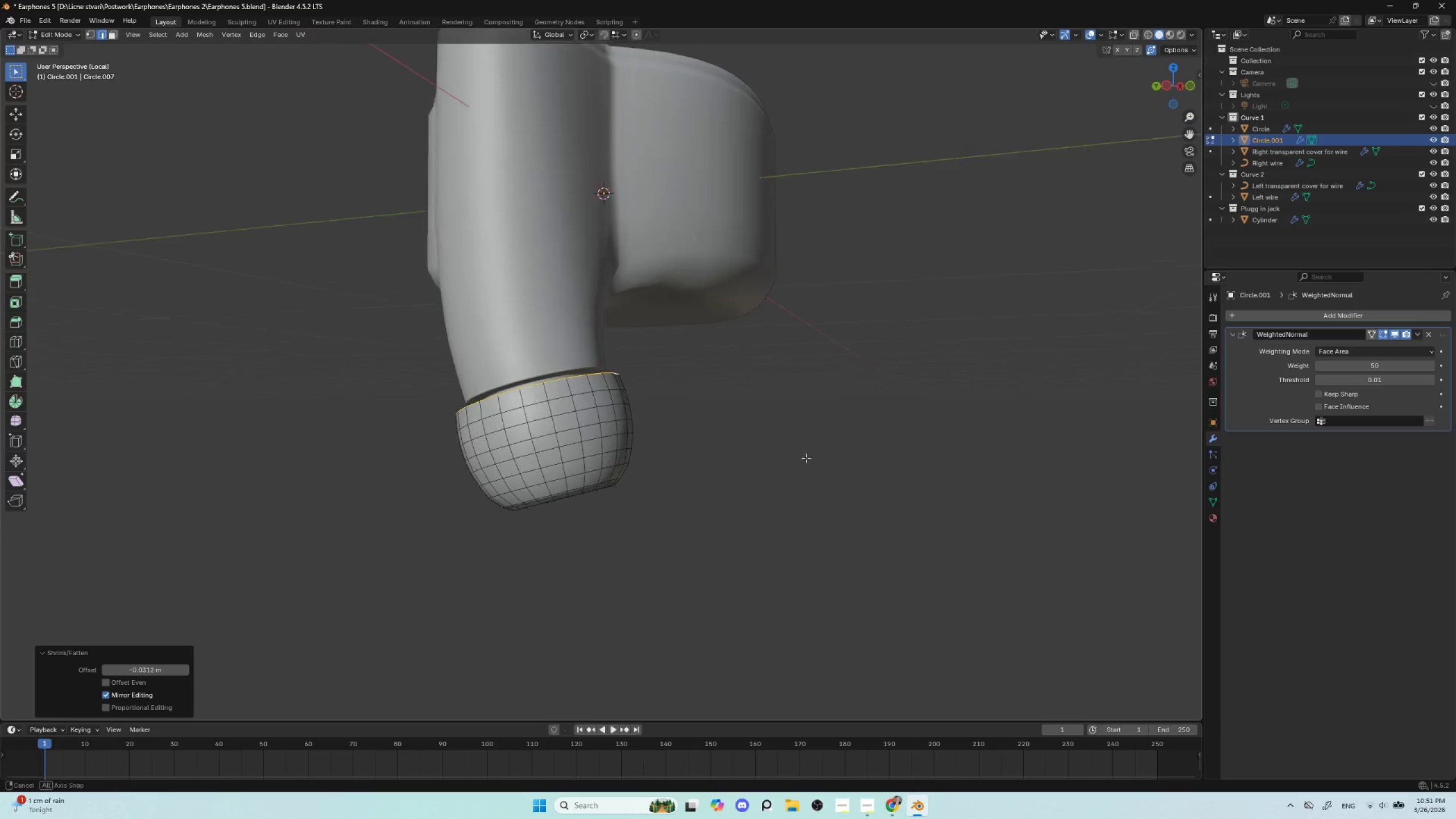 
scroll: coordinate [710, 568], scroll_direction: up, amount: 3.0
 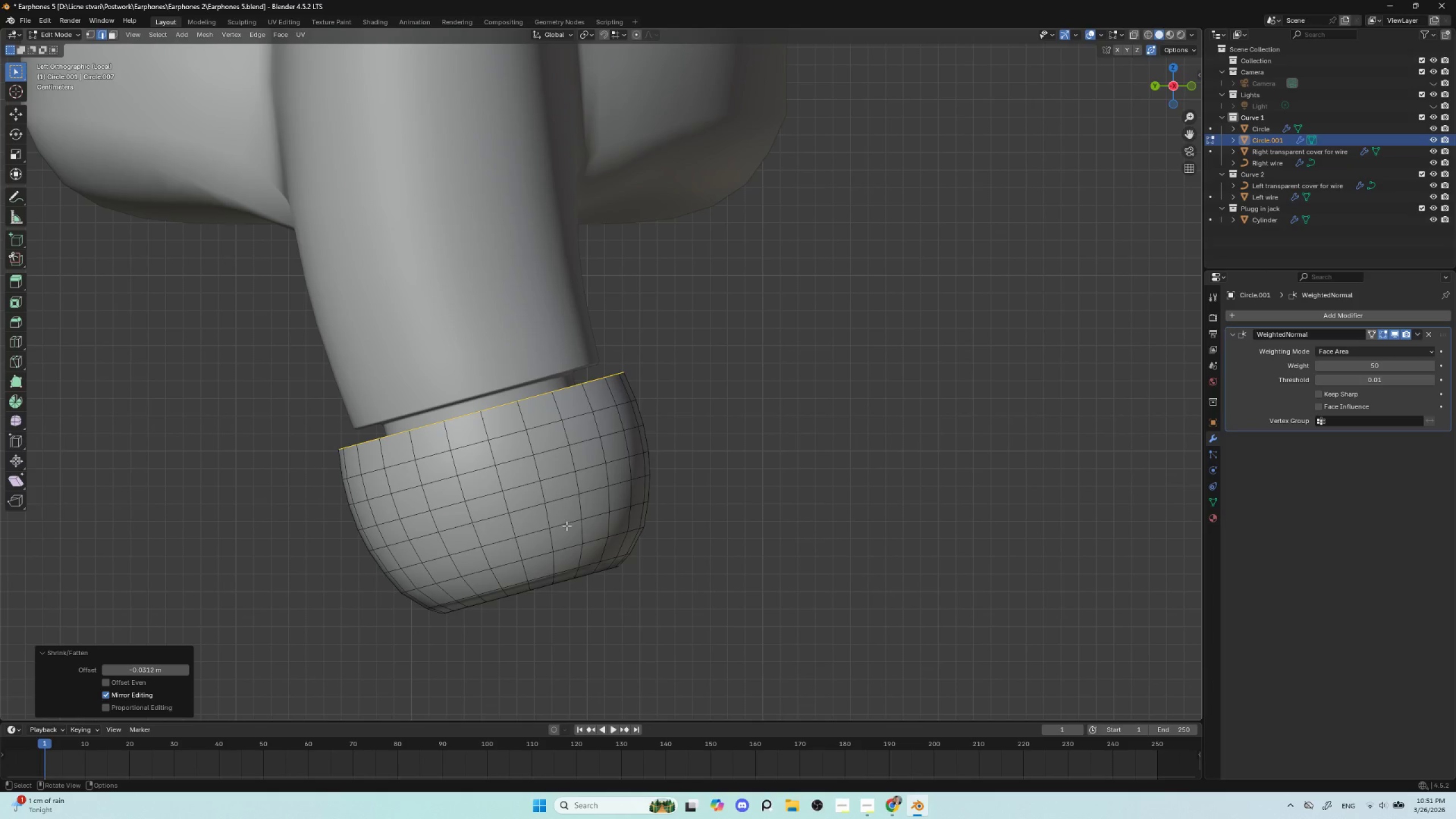 
key(G)
 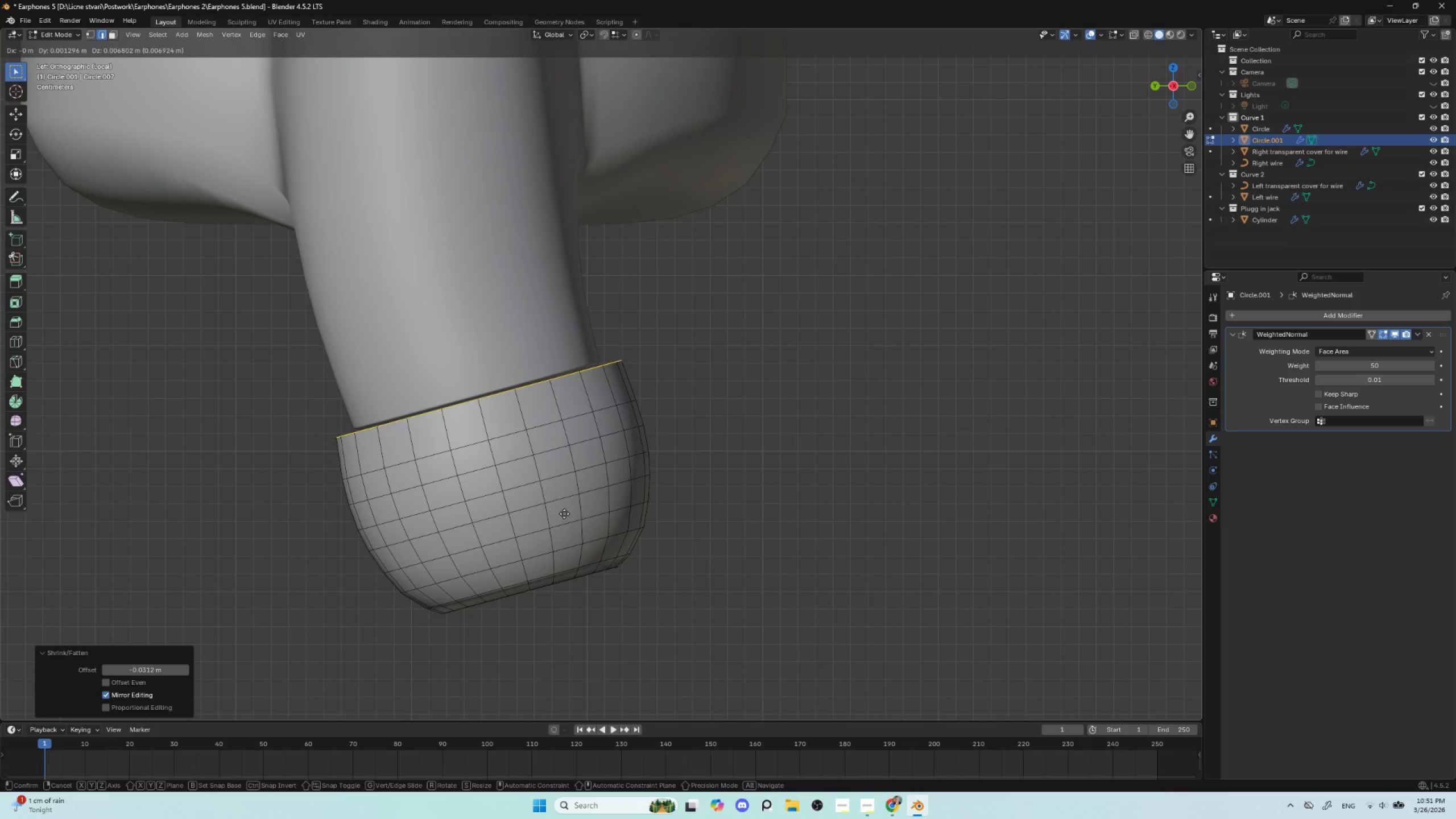 
left_click([564, 514])
 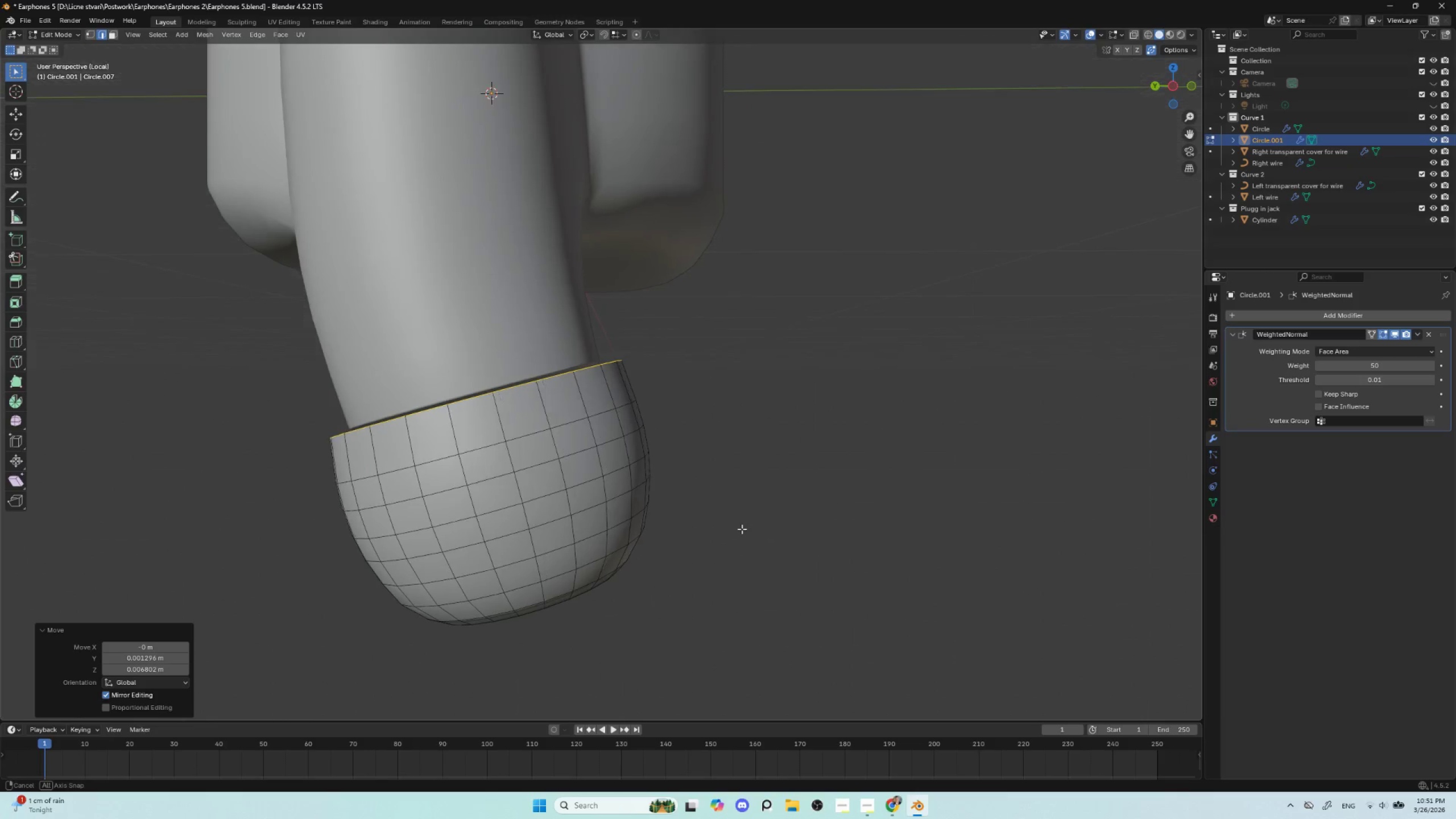 
hold_key(key=AltLeft, duration=0.62)
 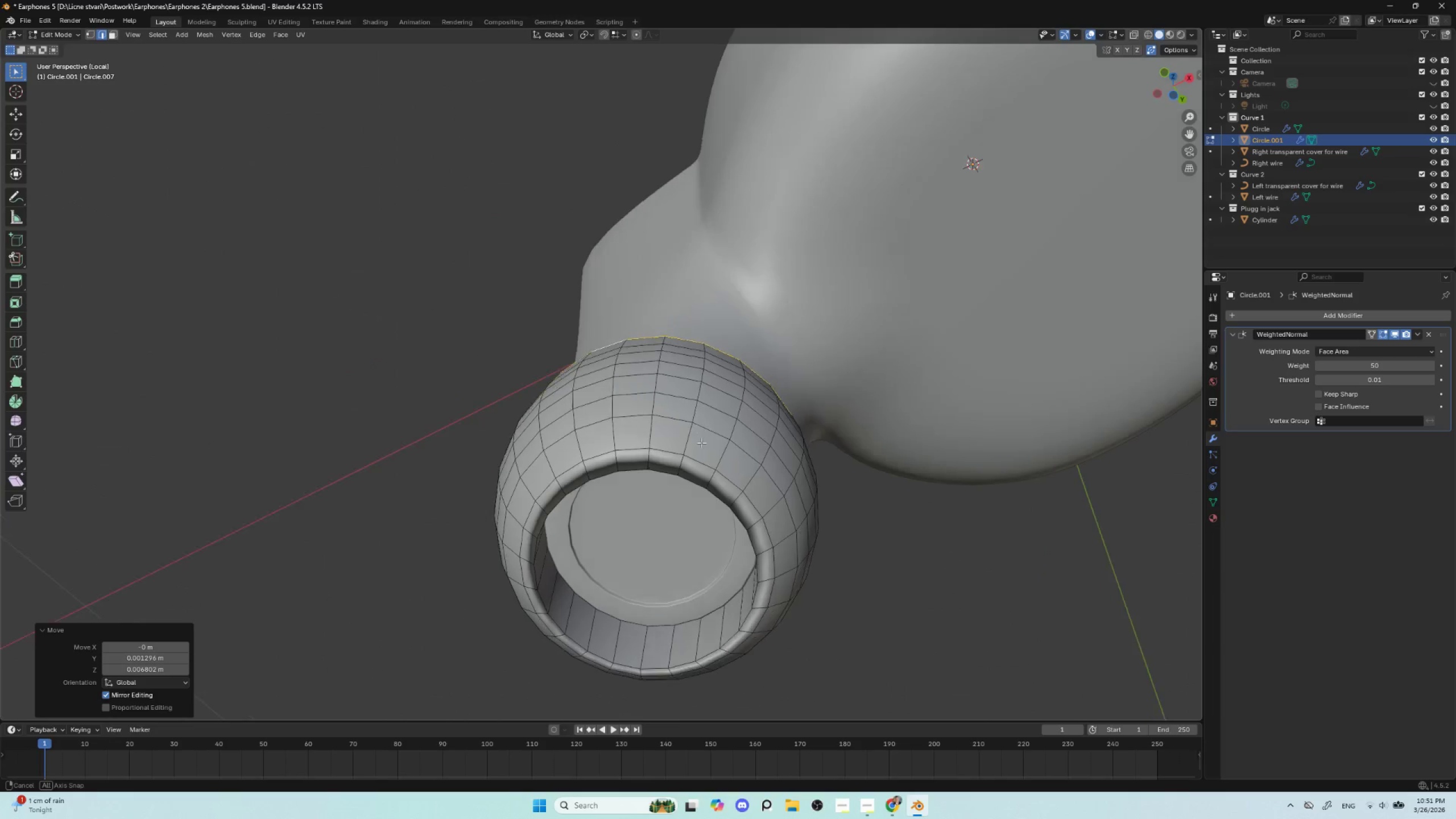 
key(Tab)
 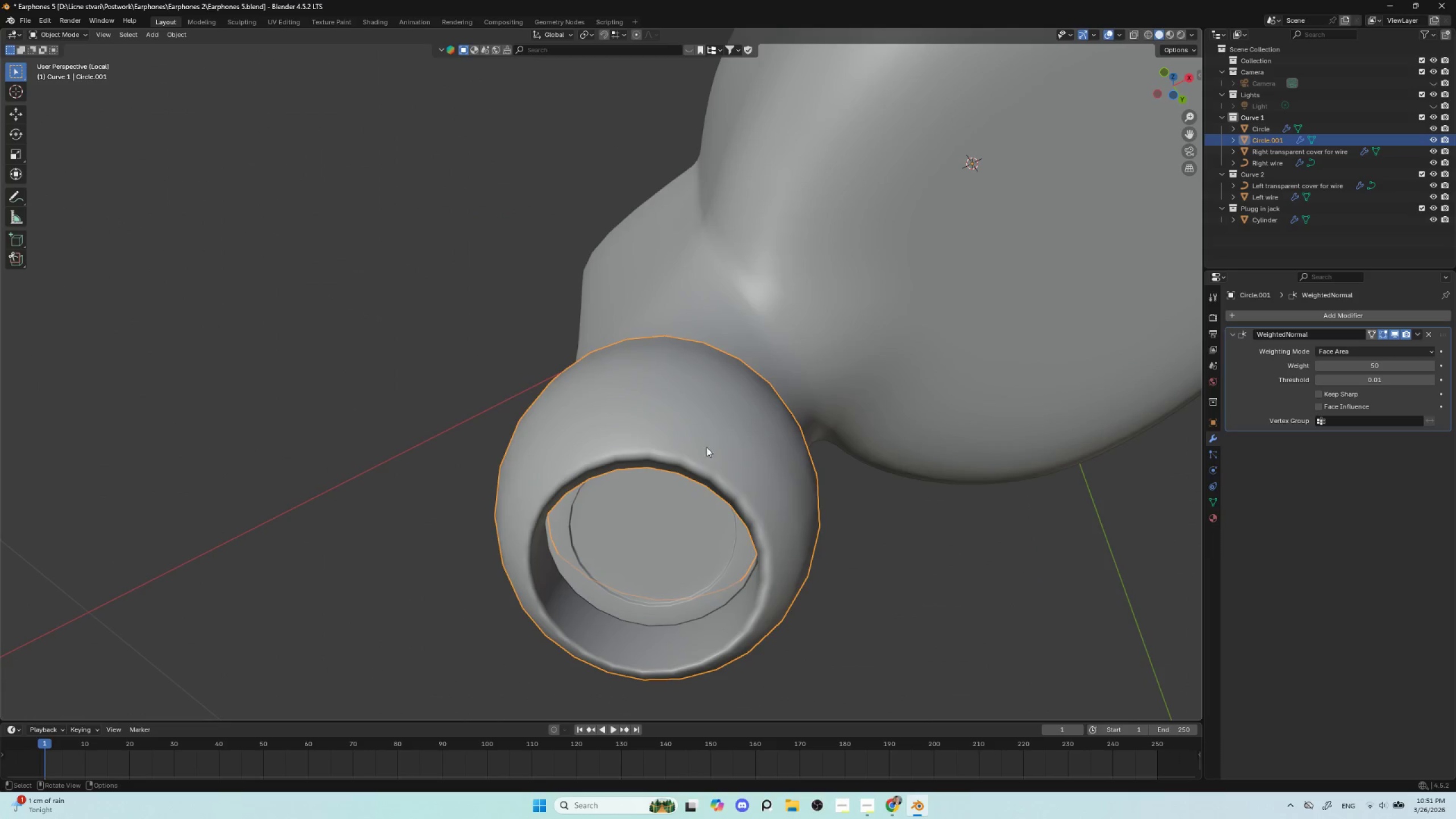 
scroll: coordinate [715, 465], scroll_direction: down, amount: 4.0
 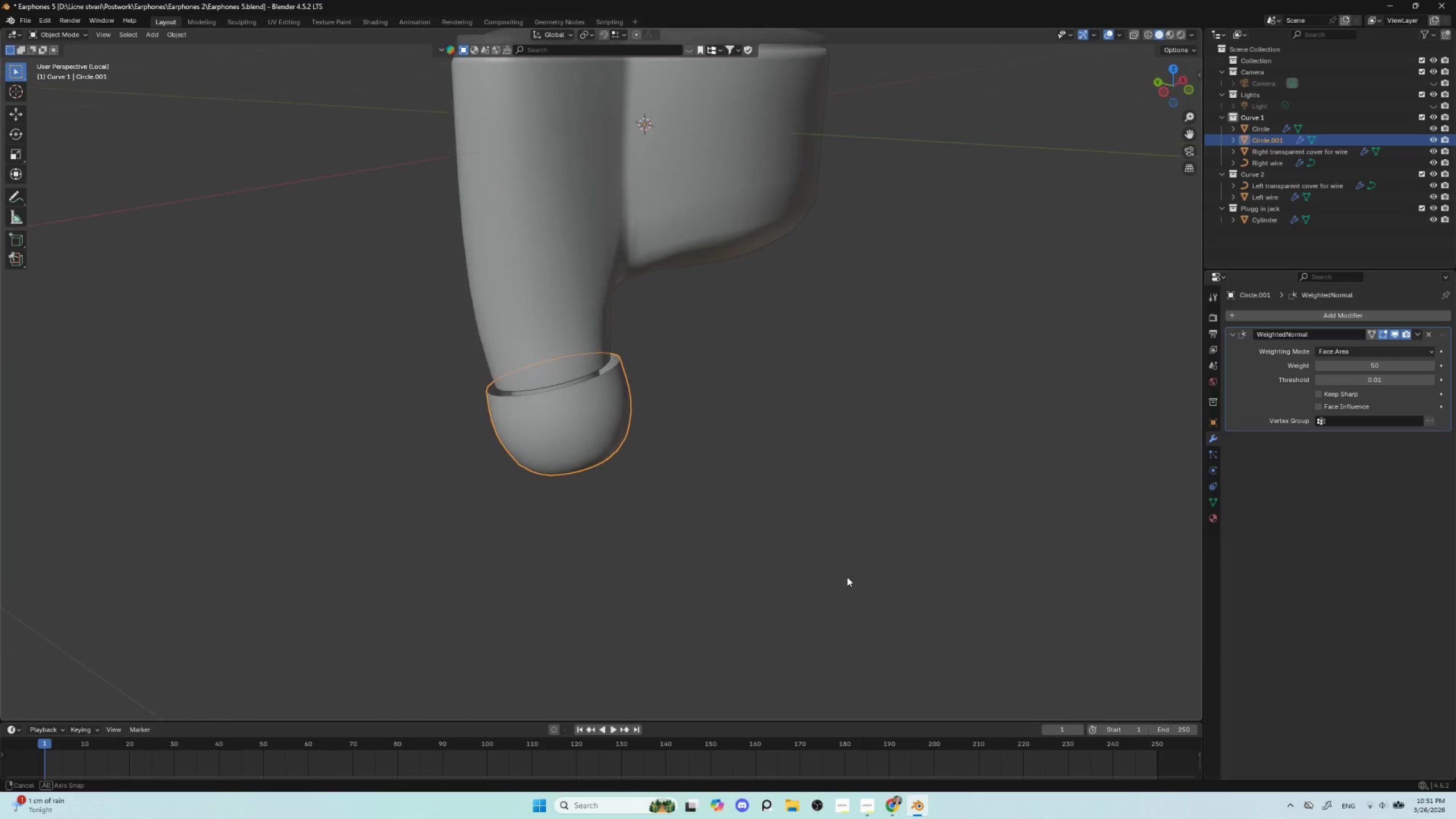 
hold_key(key=ShiftLeft, duration=0.39)
 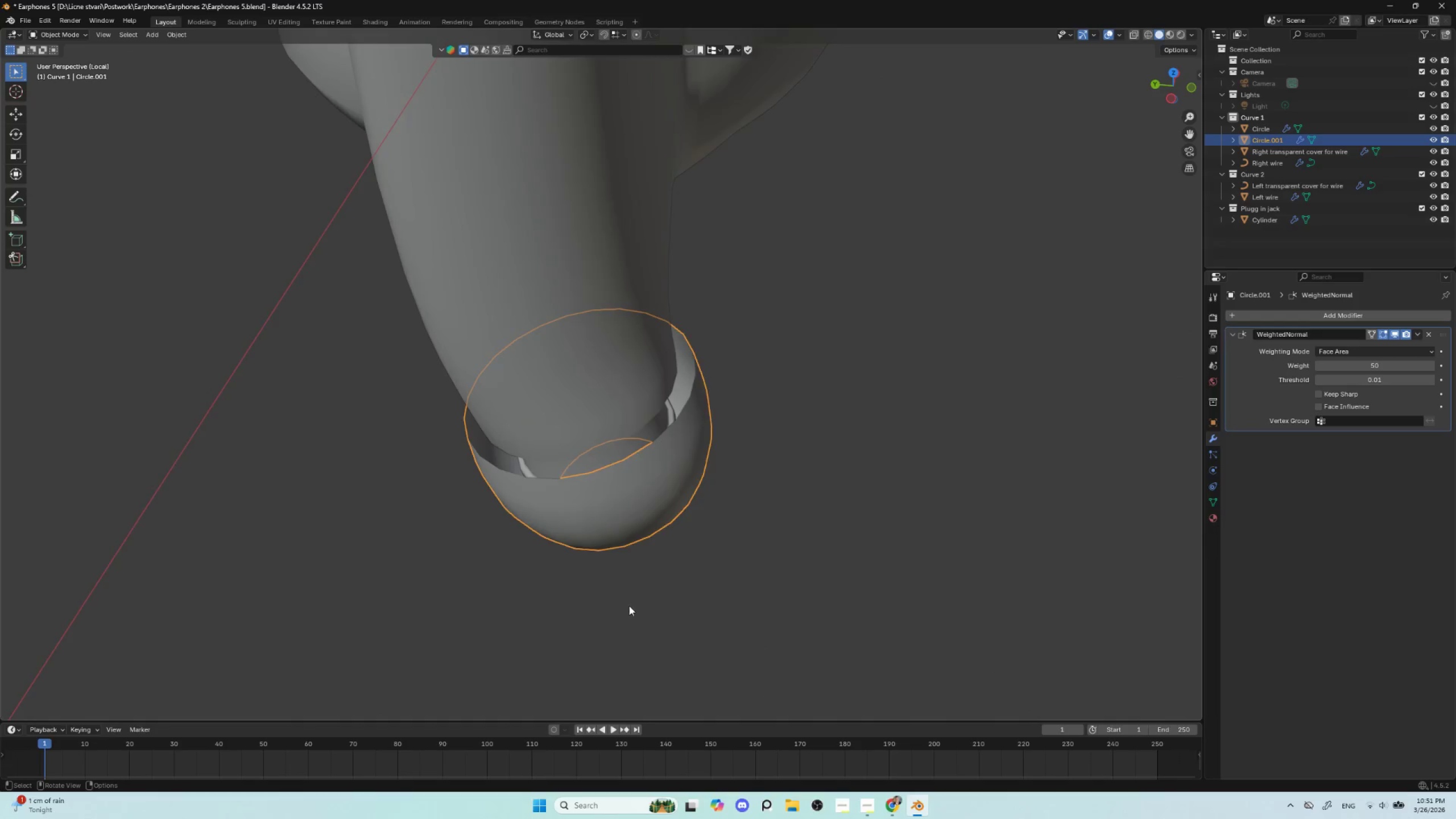 
scroll: coordinate [621, 600], scroll_direction: up, amount: 5.0
 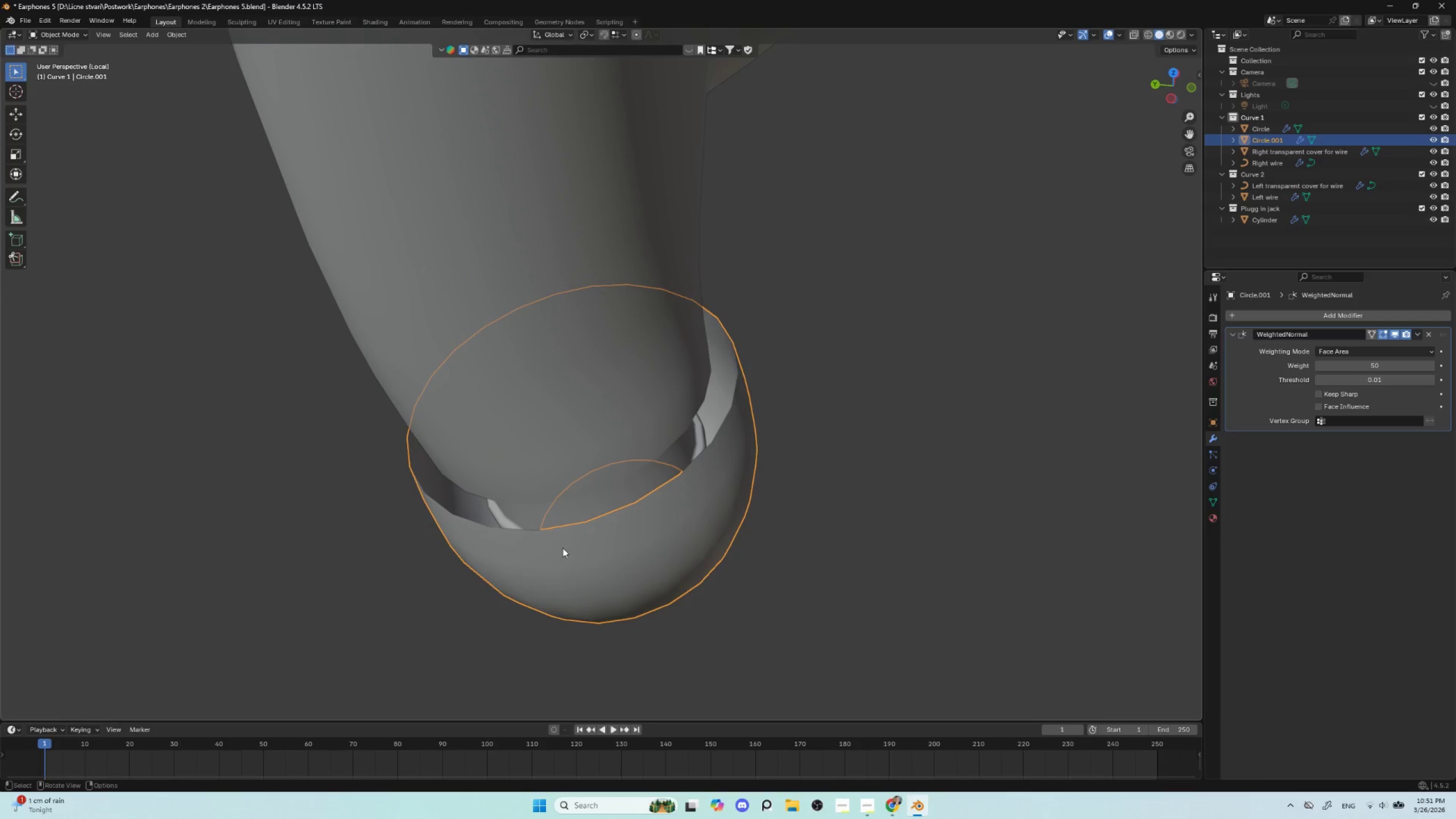 
left_click([573, 563])
 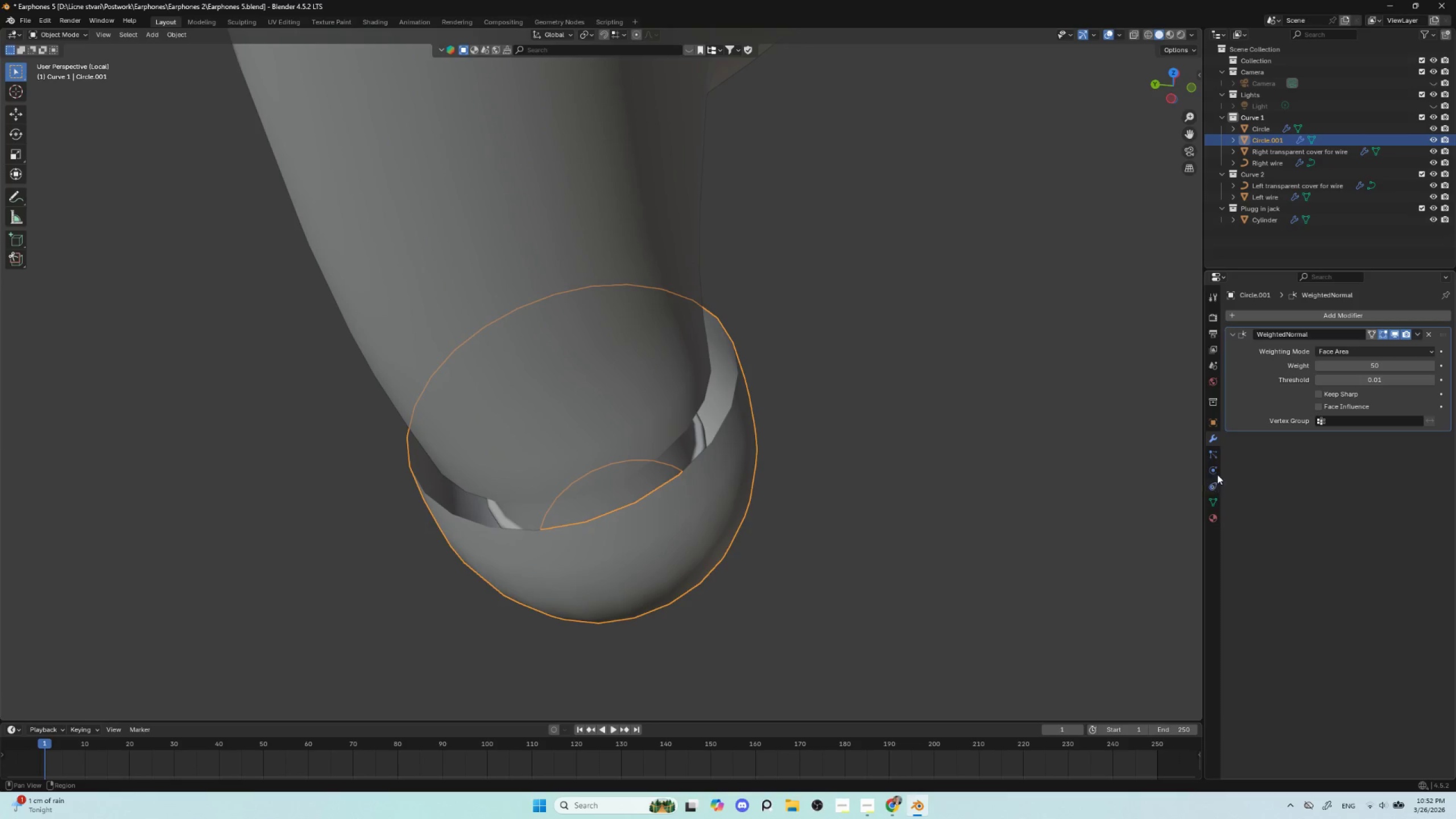 
left_click([1212, 433])
 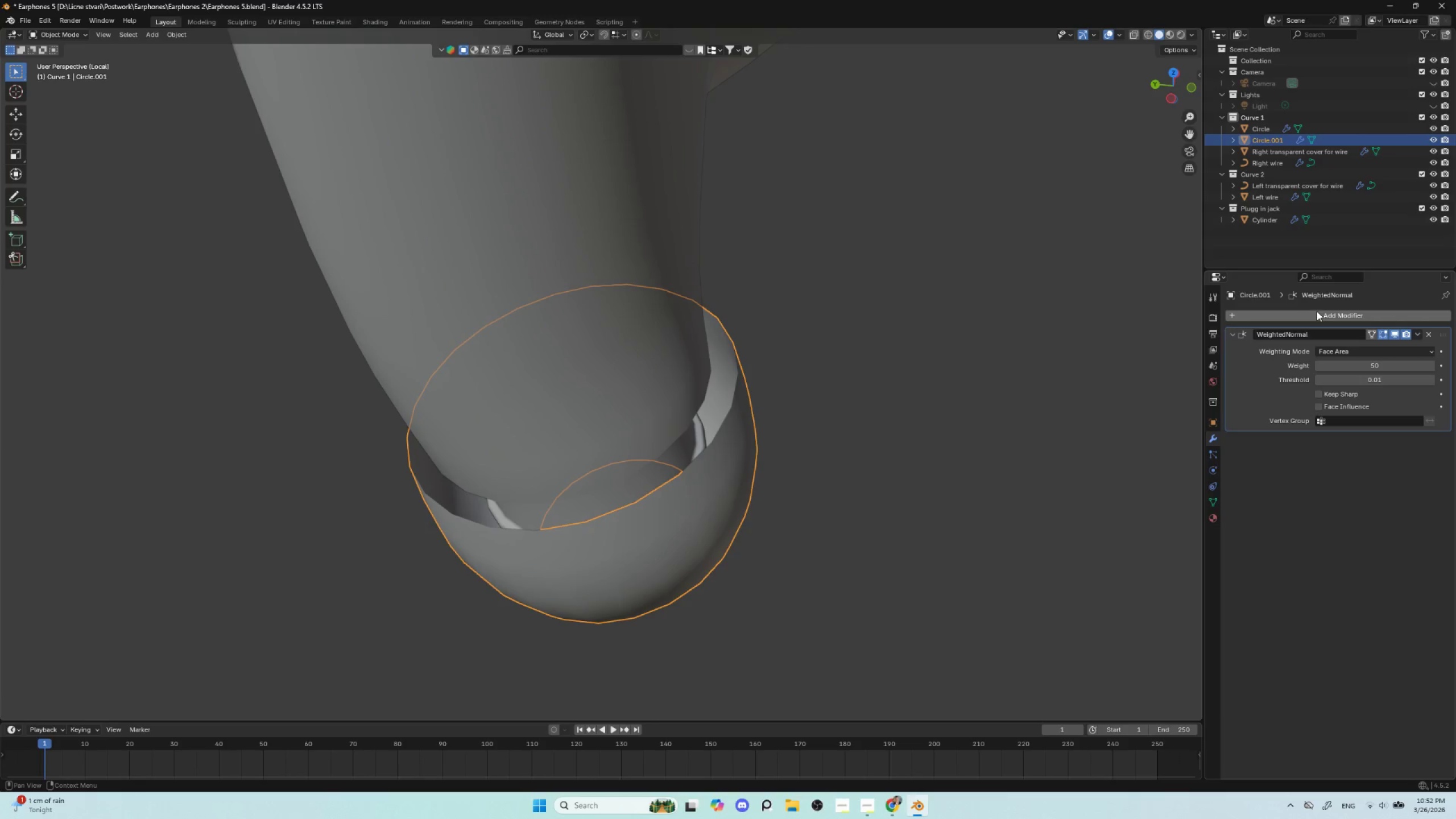 
left_click([1317, 311])
 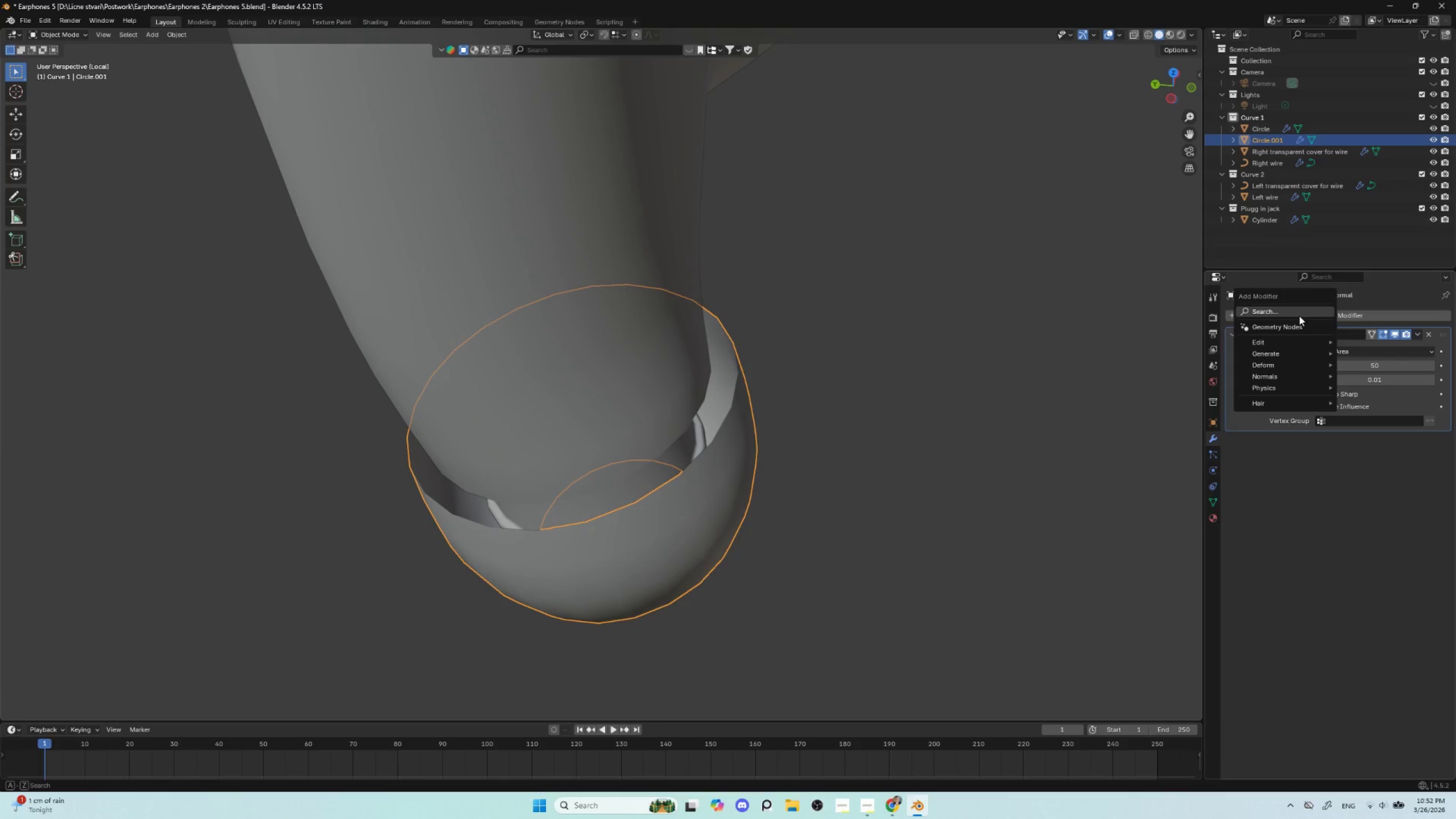 
left_click([1299, 316])
 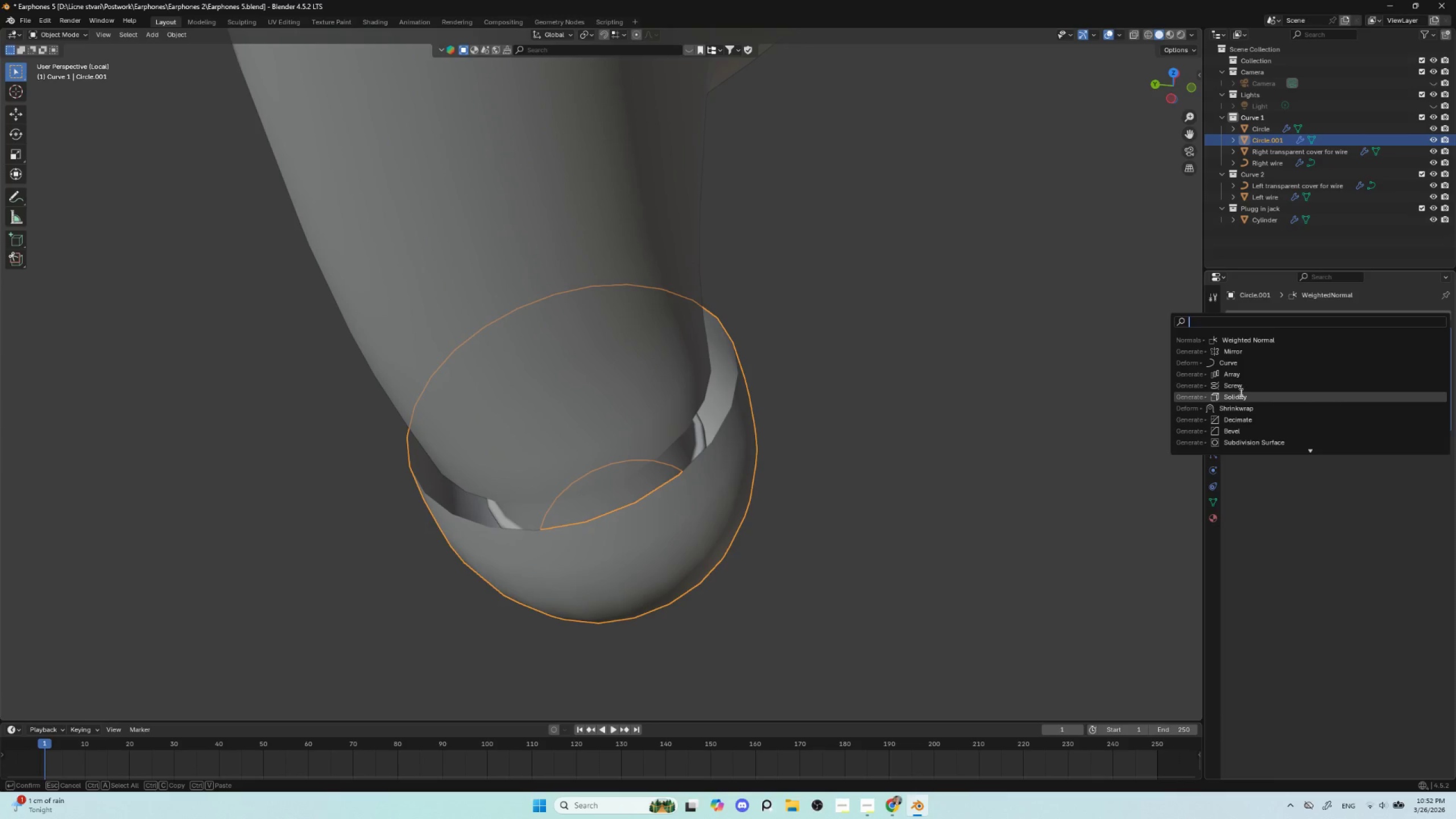 
left_click([1240, 396])
 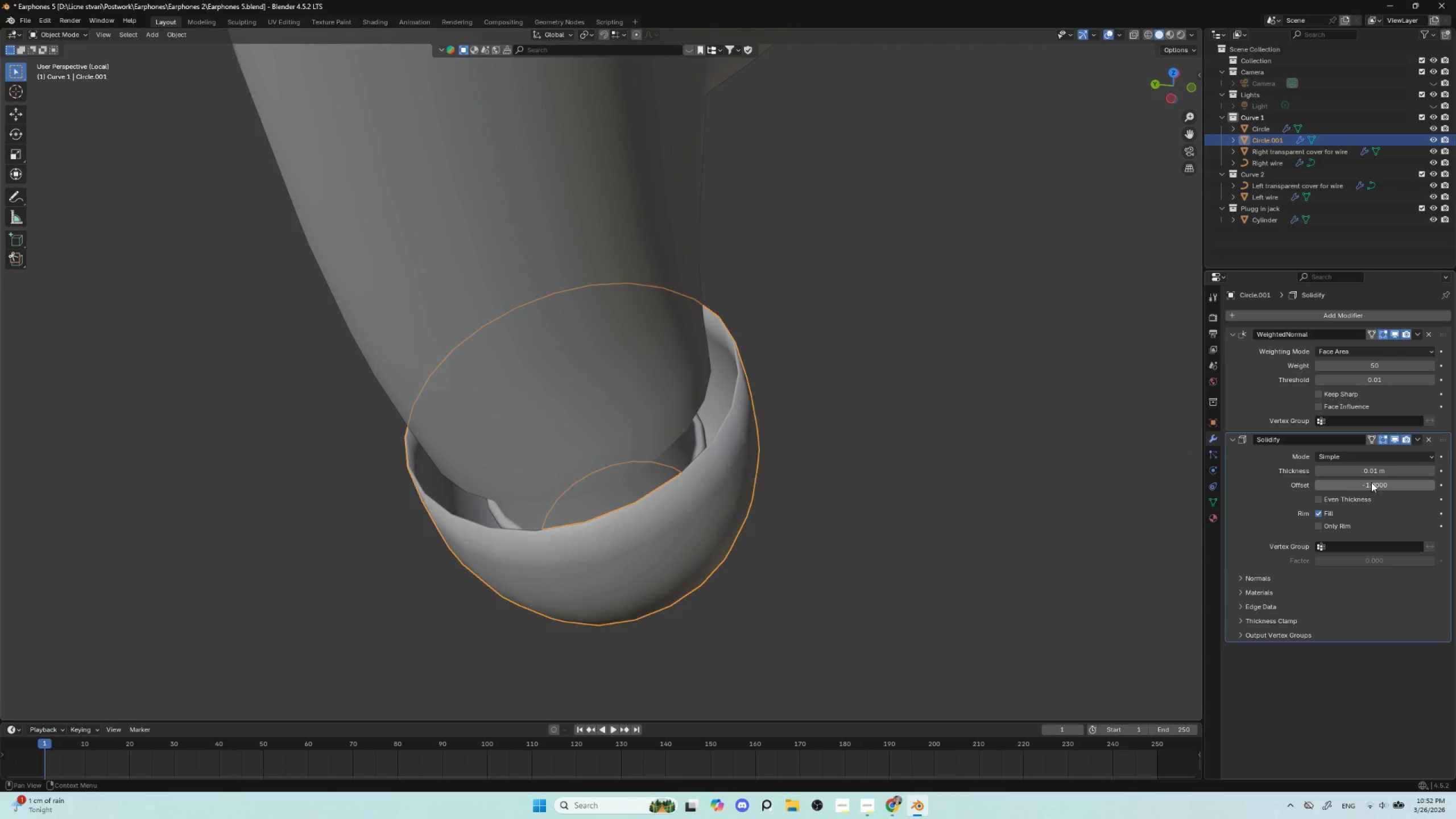 
left_click_drag(start_coordinate=[1380, 469], to_coordinate=[212, 469])
 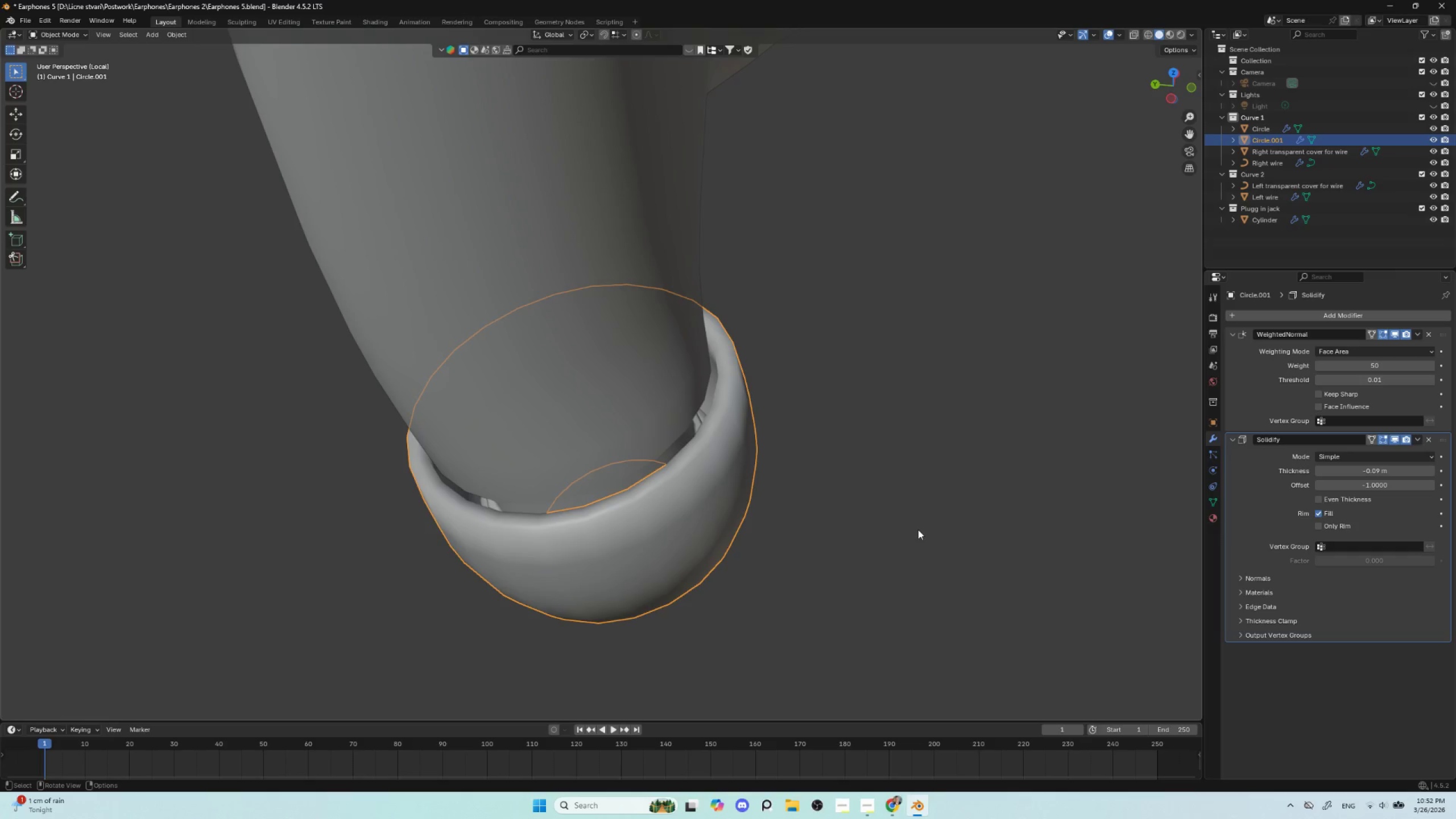 
hold_key(key=ShiftLeft, duration=1.5)
 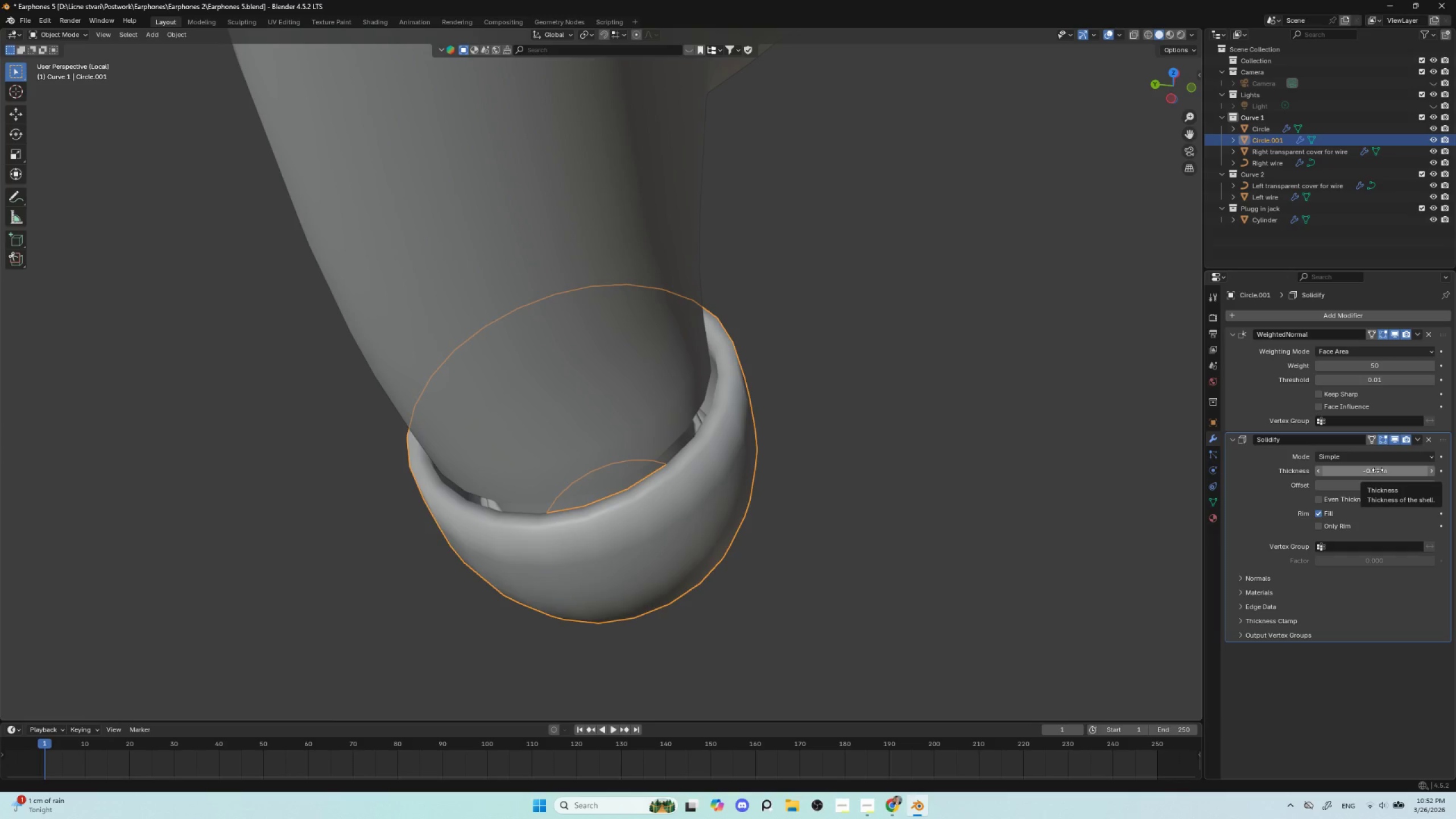 
hold_key(key=ShiftLeft, duration=1.52)
left_click_drag(start_coordinate=[1378, 470], to_coordinate=[231, 468])
 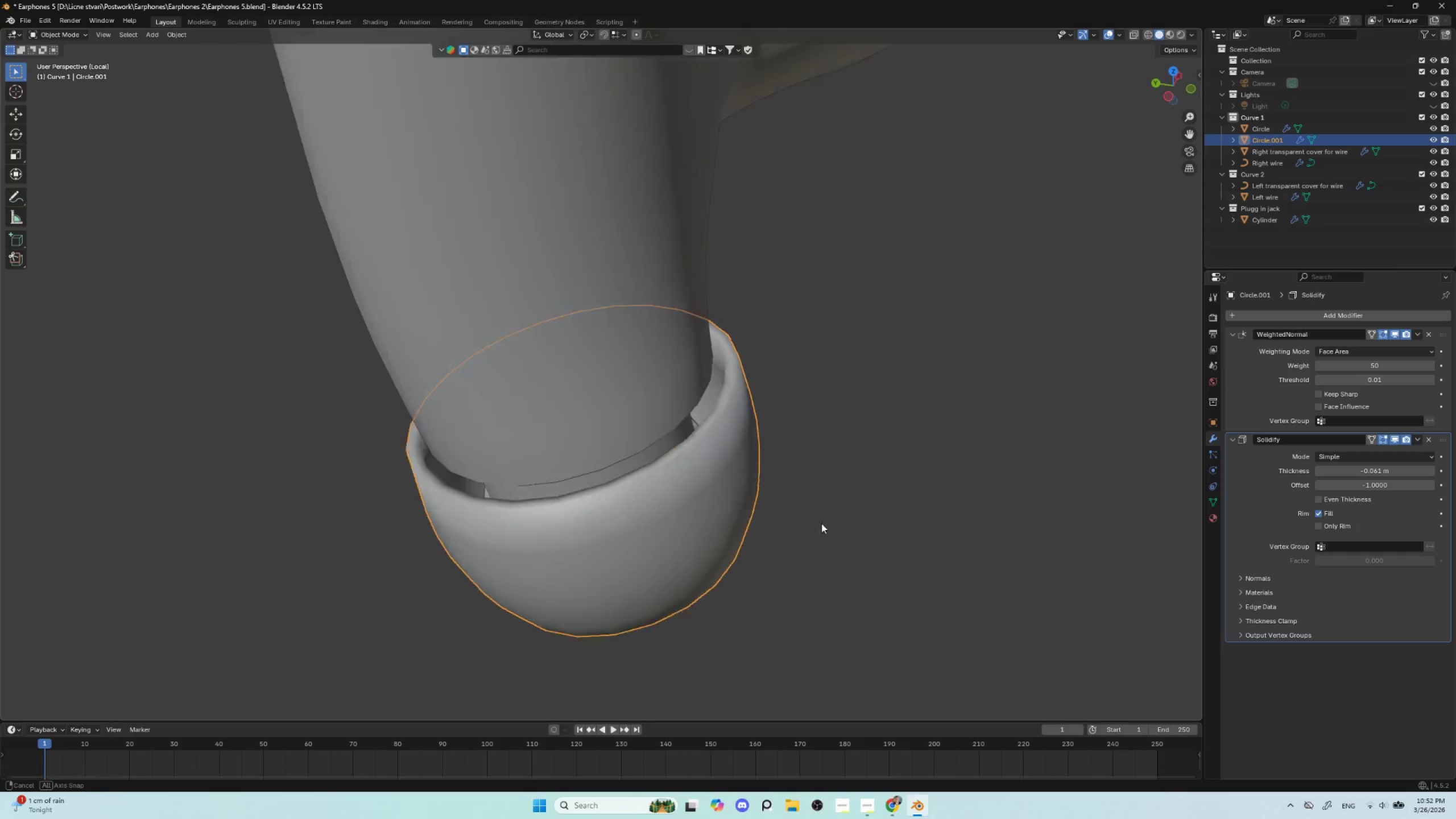 
hold_key(key=ShiftLeft, duration=0.77)
 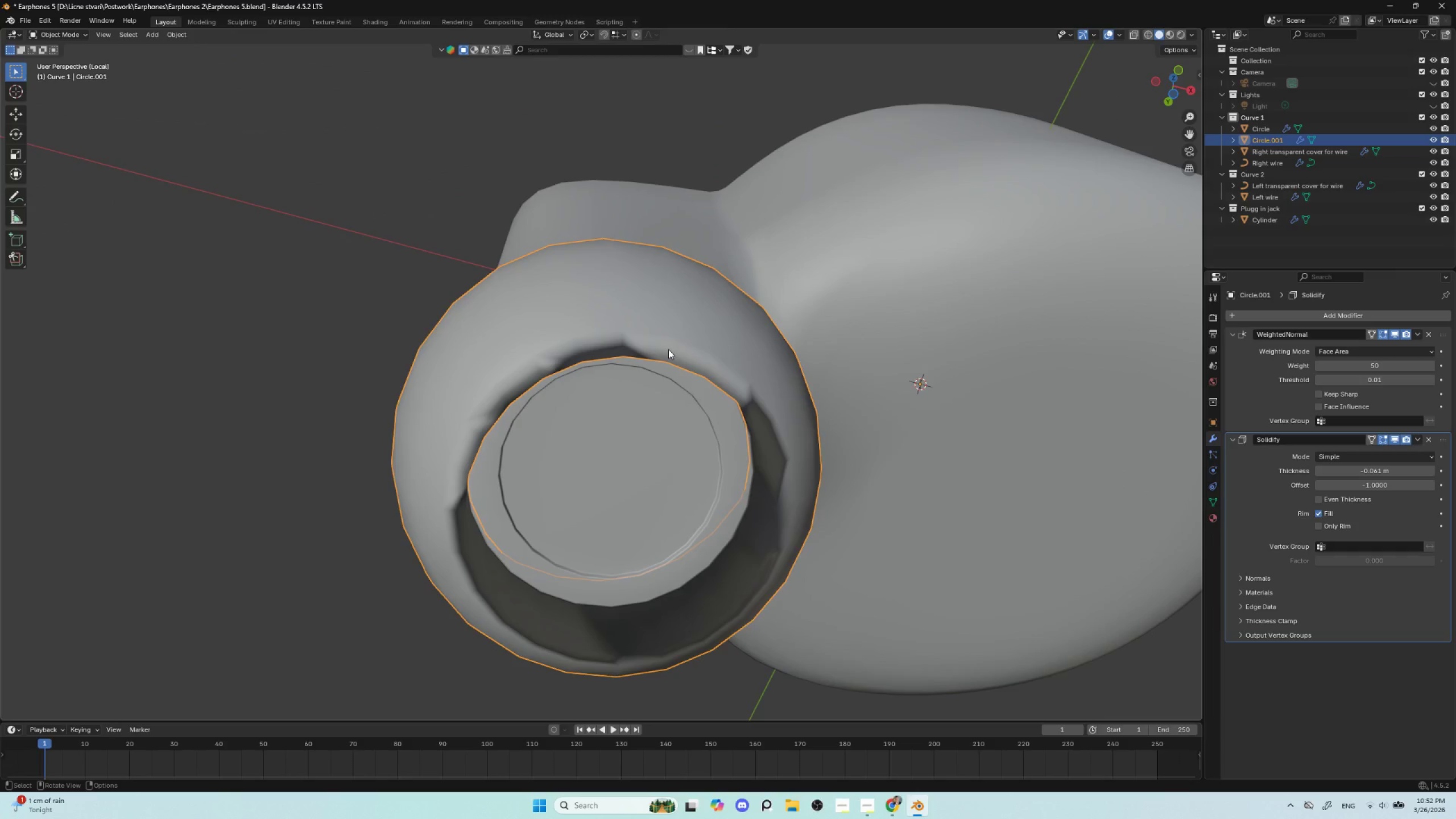 
key(Tab)
 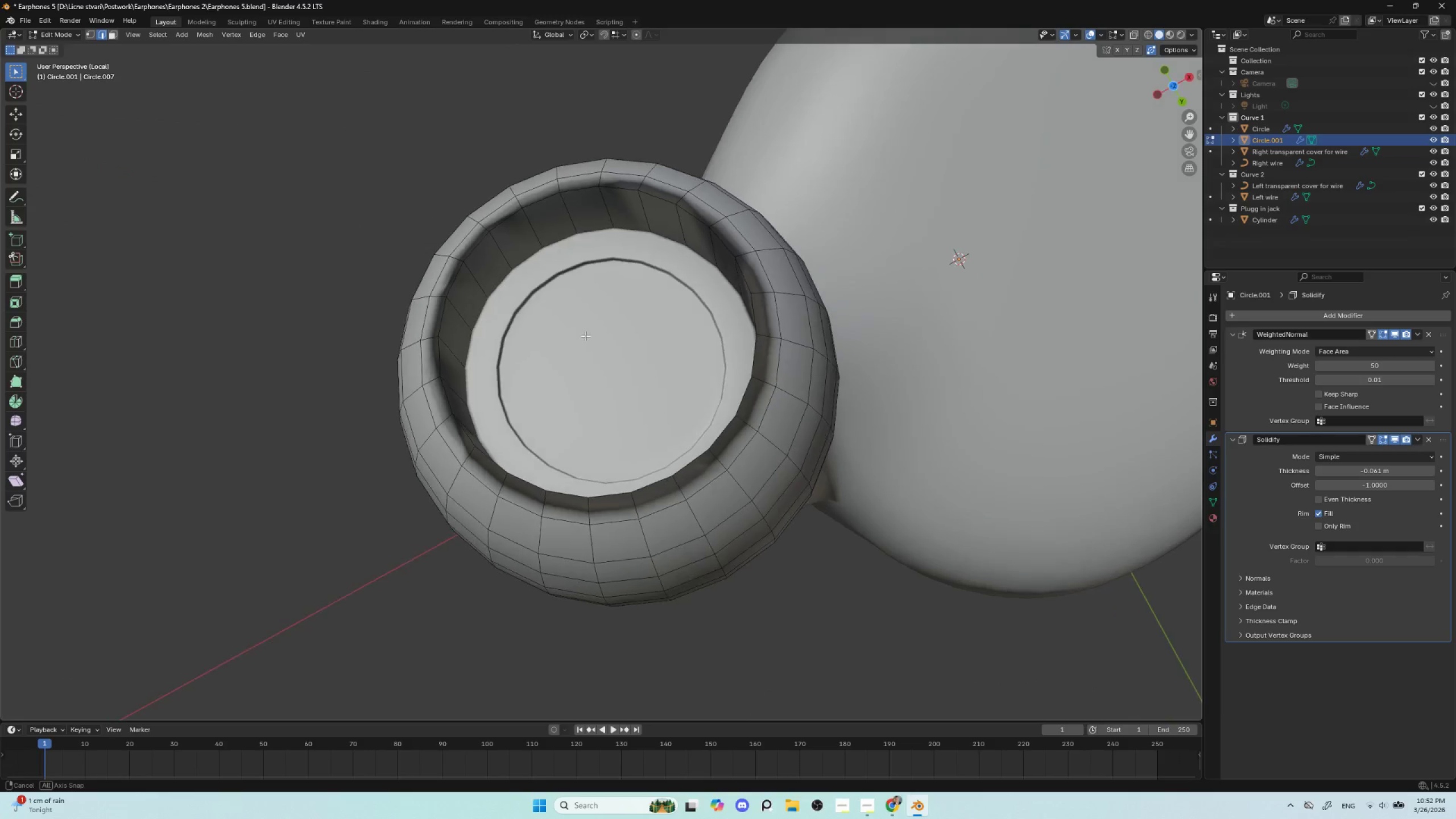 
hold_key(key=AltLeft, duration=1.24)
left_click([437, 356])
 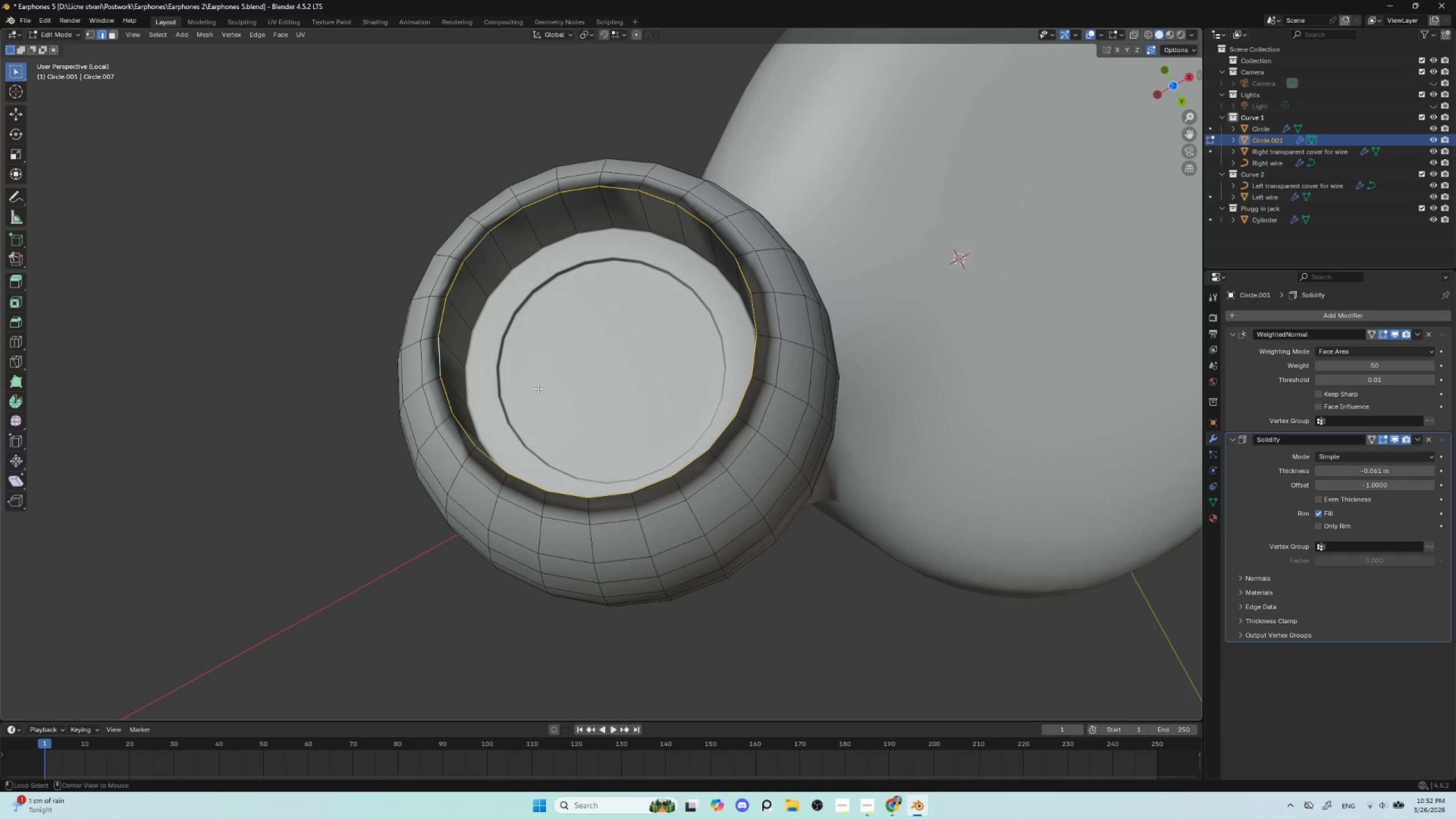 
hold_key(key=AltLeft, duration=22.38)
 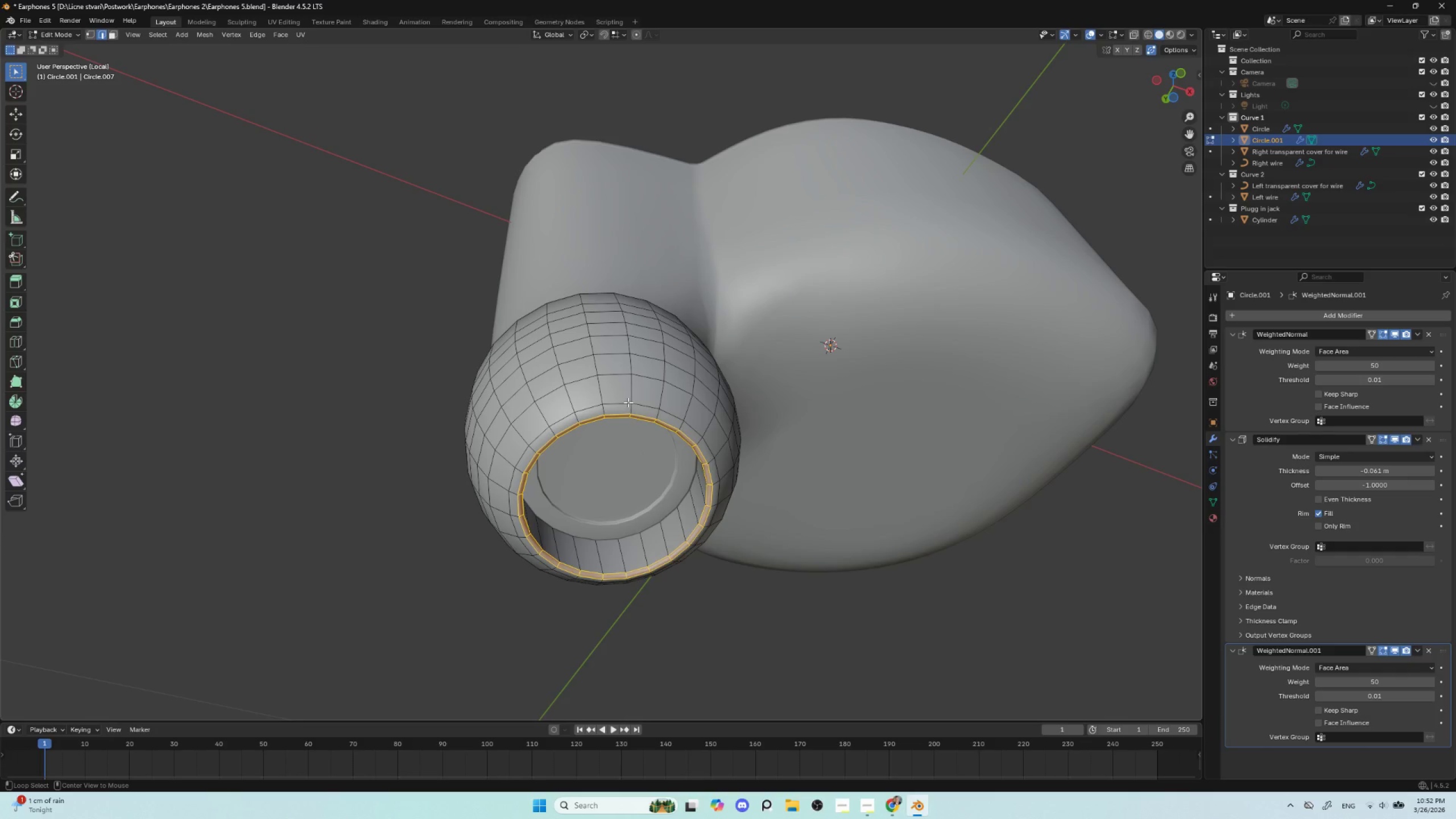 
key(Control+B)
 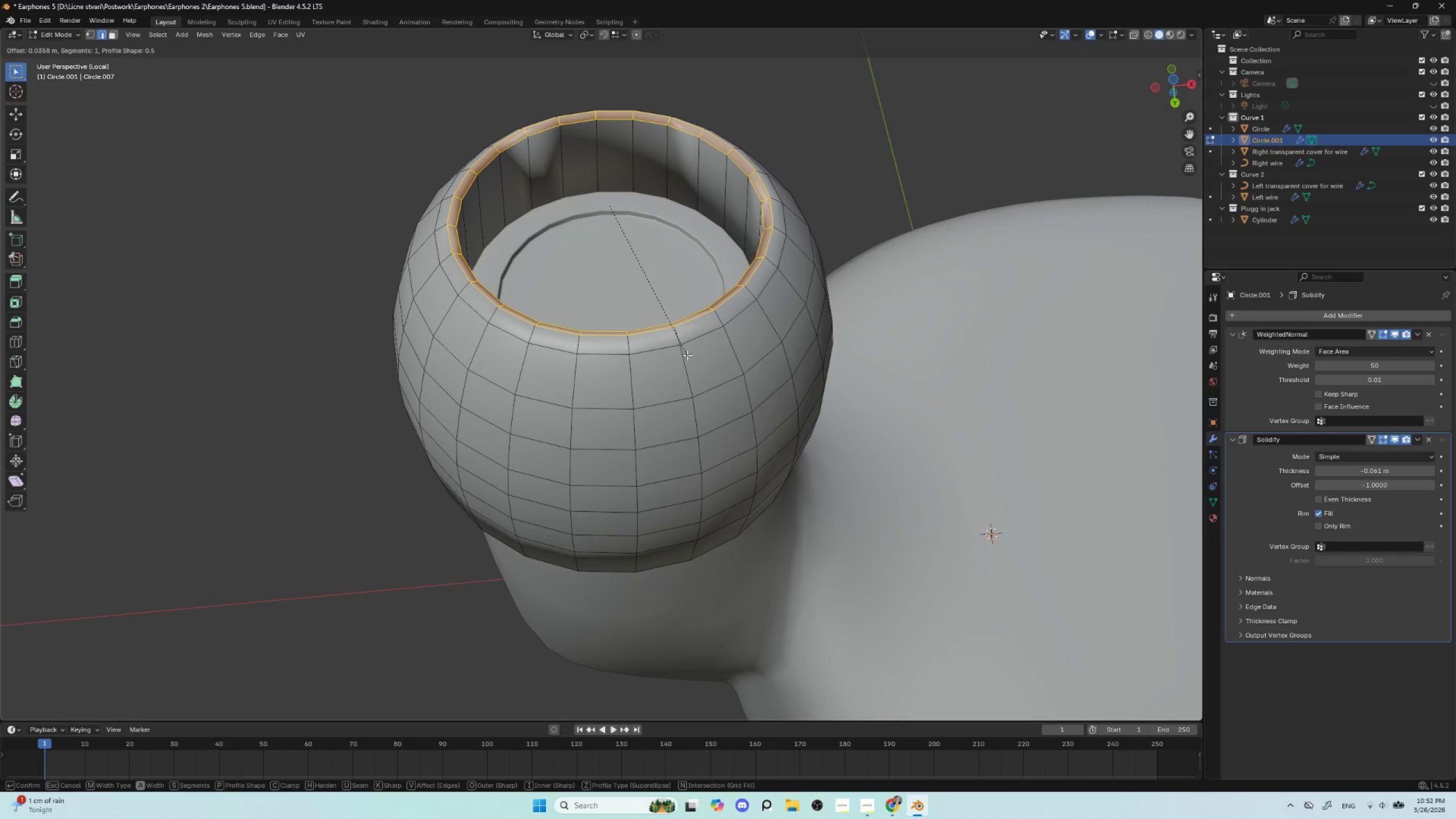 
left_click([687, 355])
 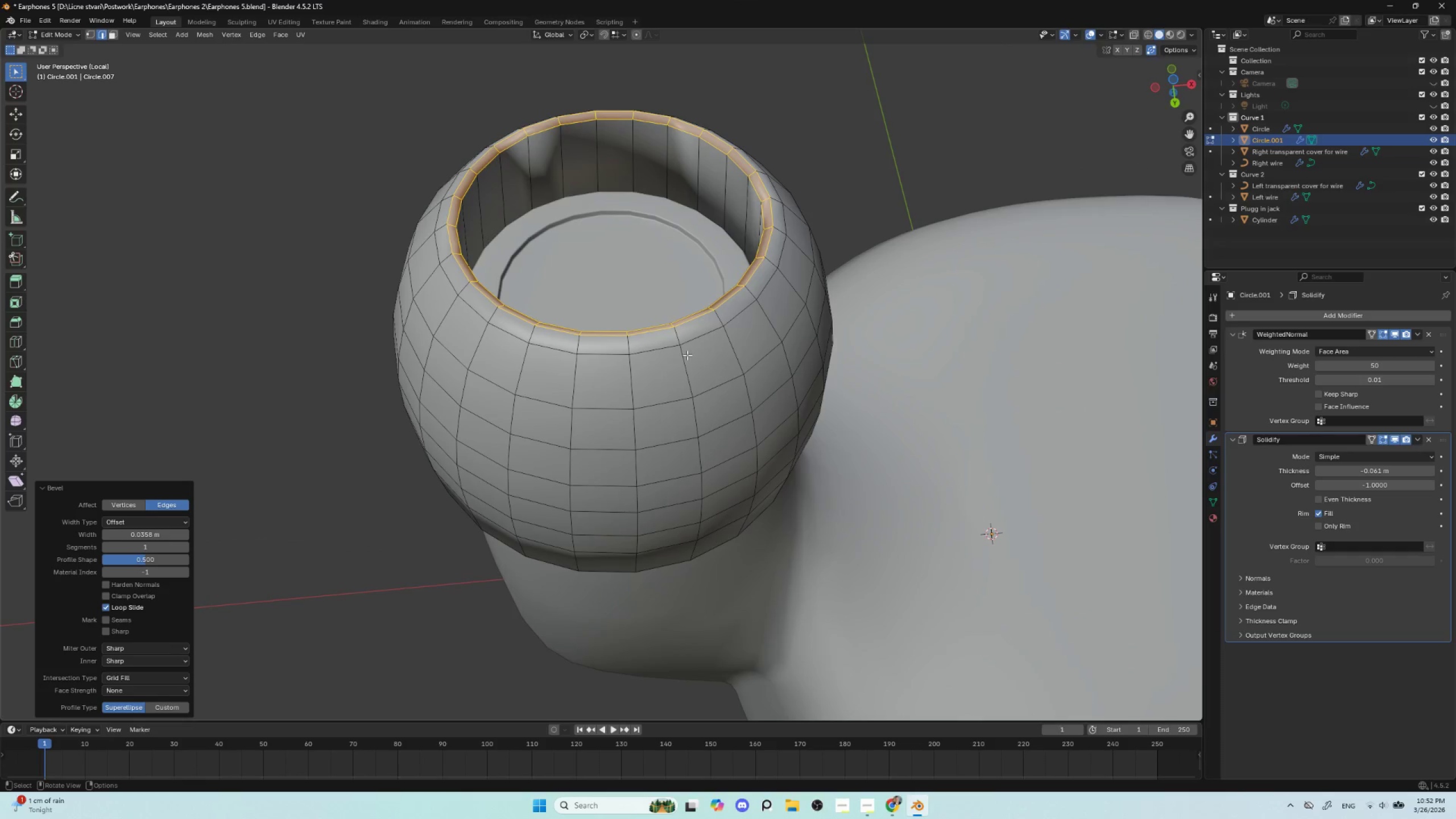 
key(Tab)
 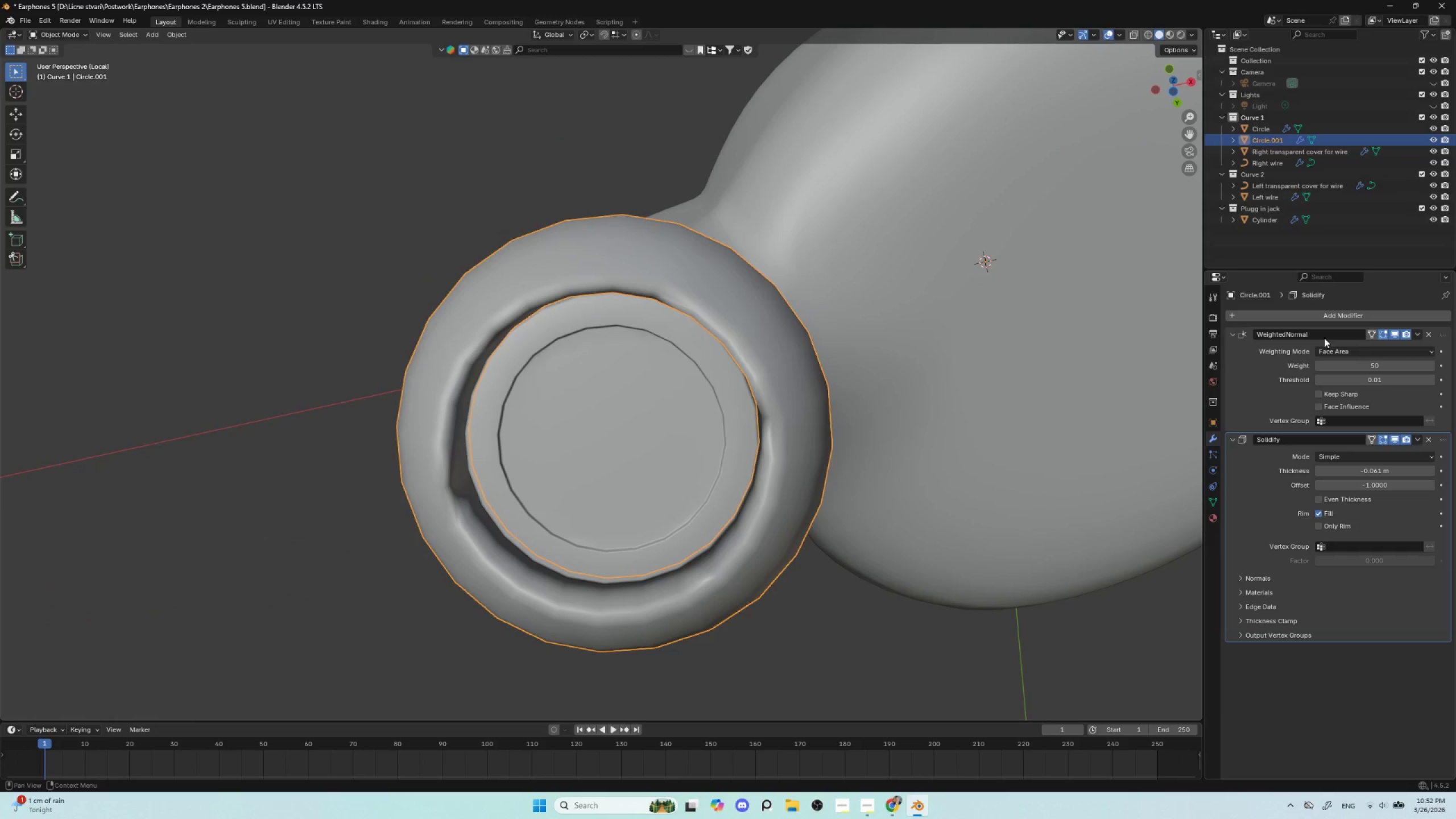 
left_click([1328, 317])
 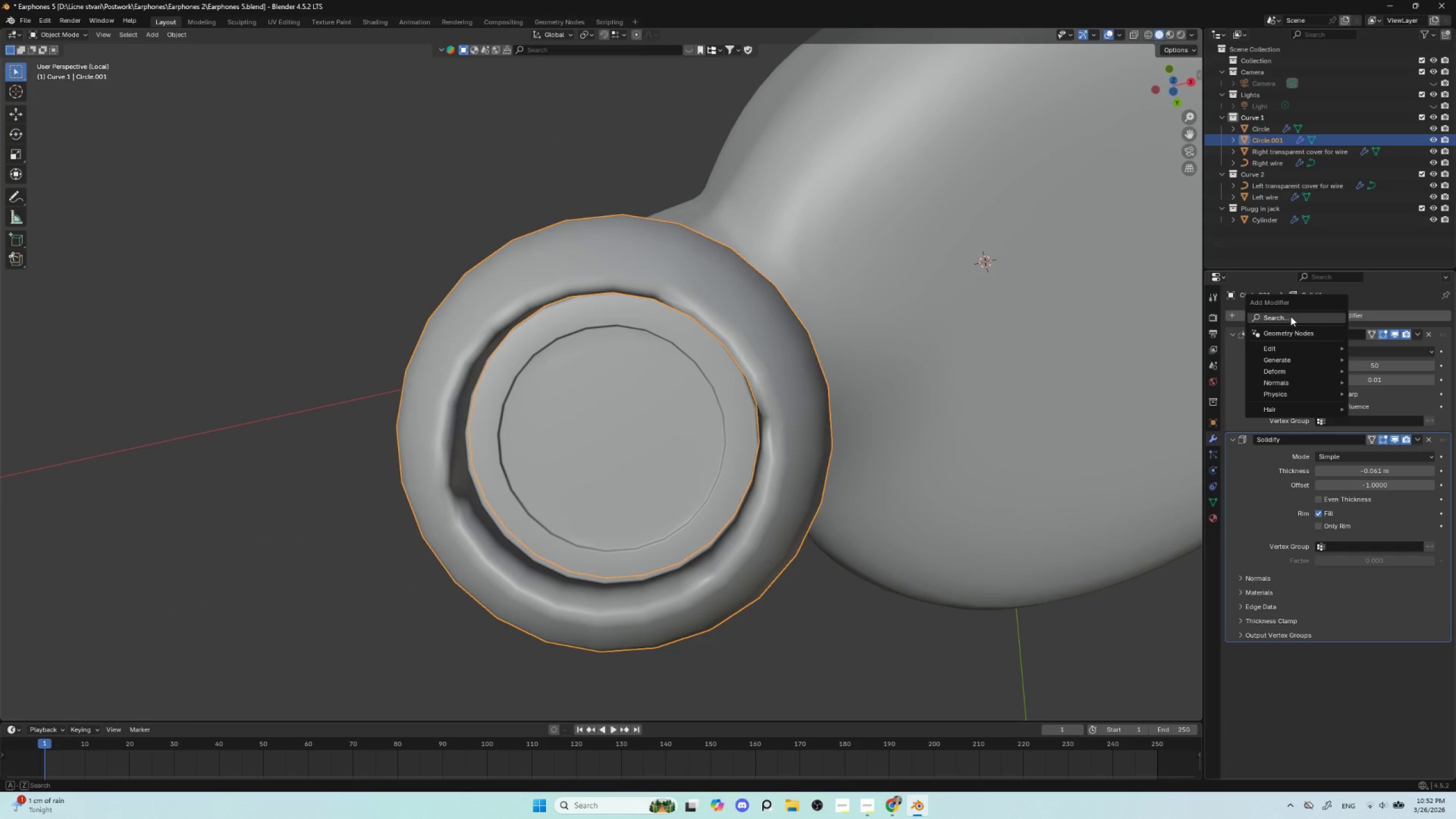 
left_click([1289, 316])
 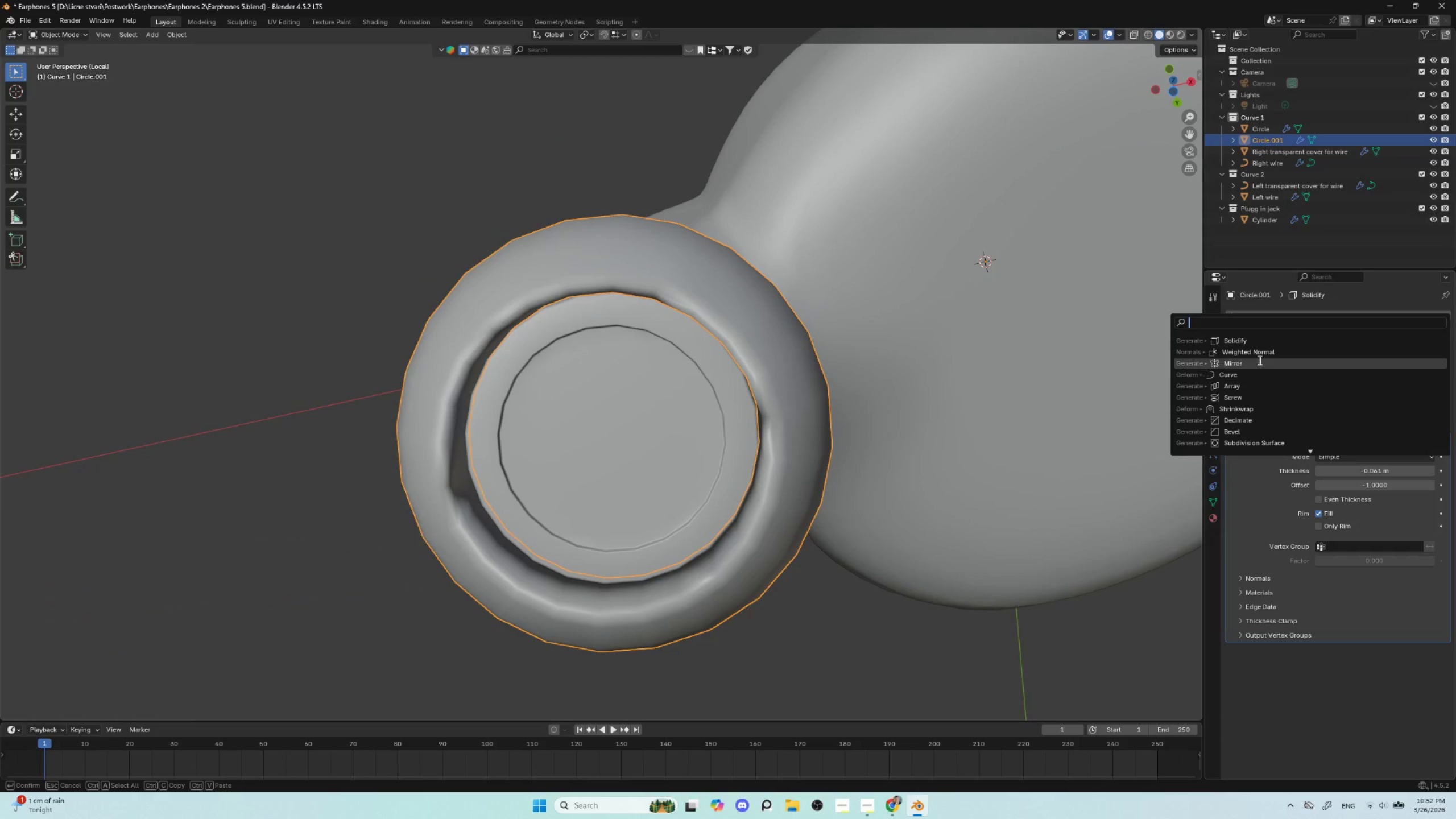 
left_click([1259, 354])
 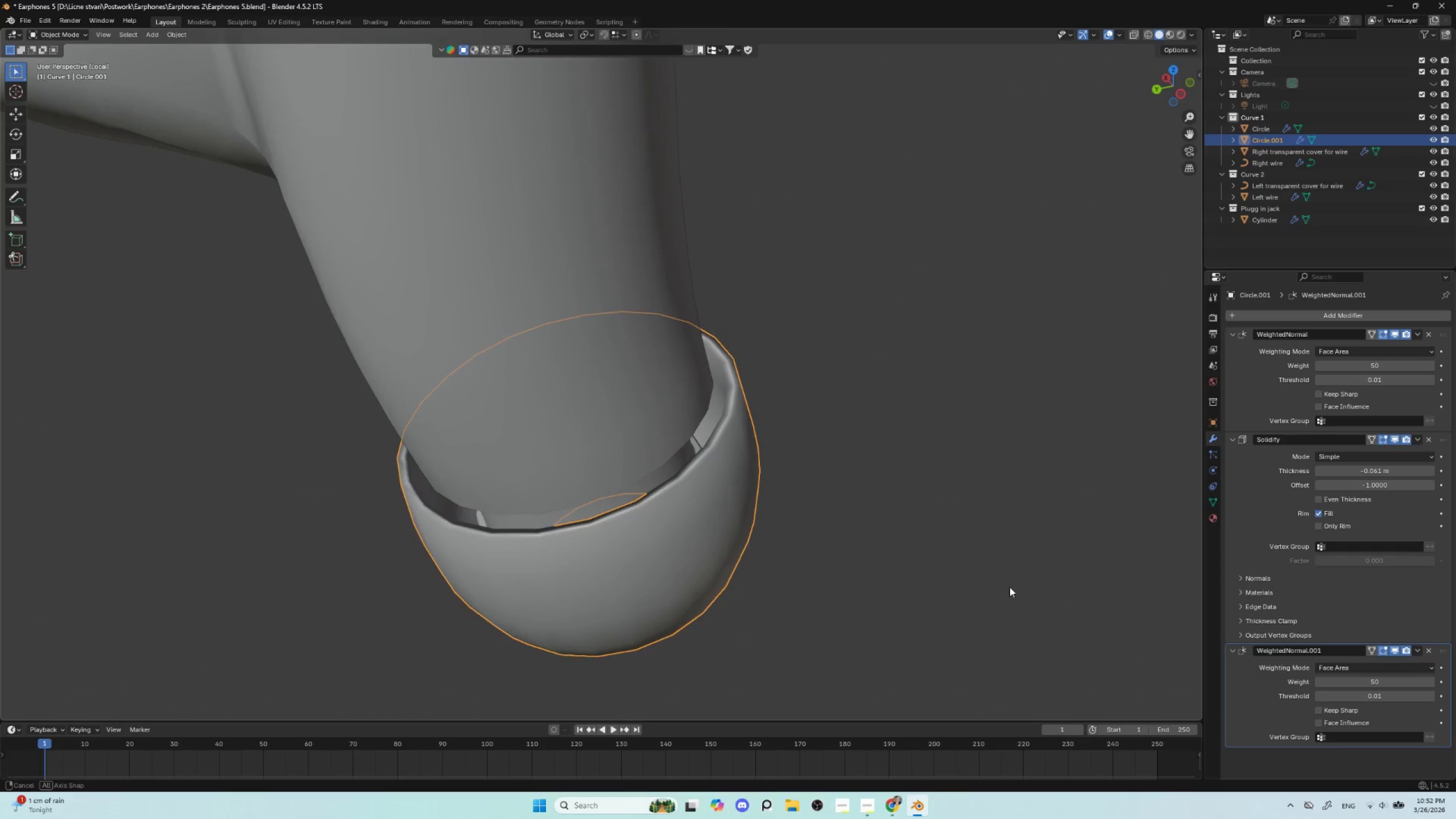 
left_click([671, 528])
 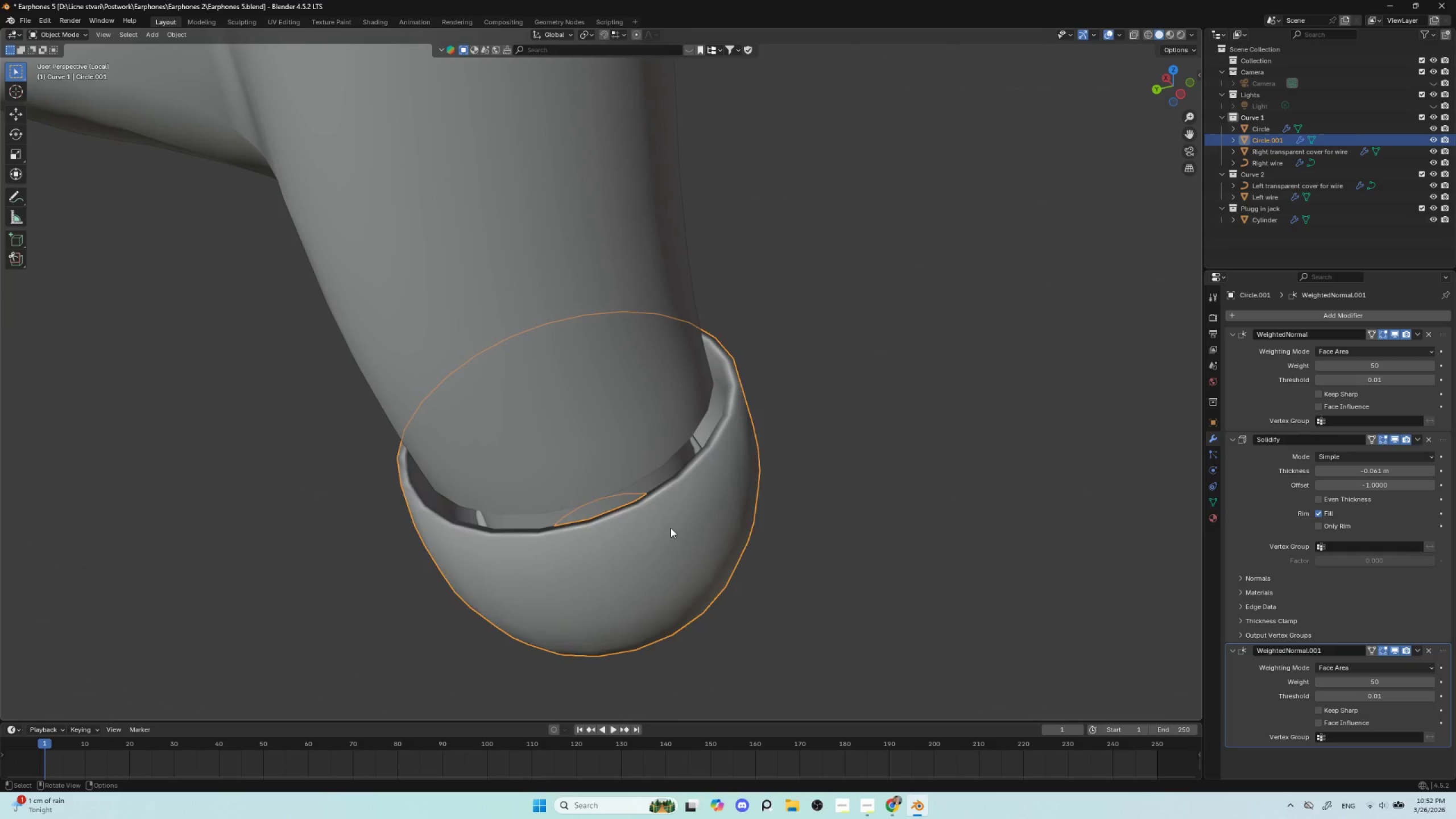 
key(Tab)
 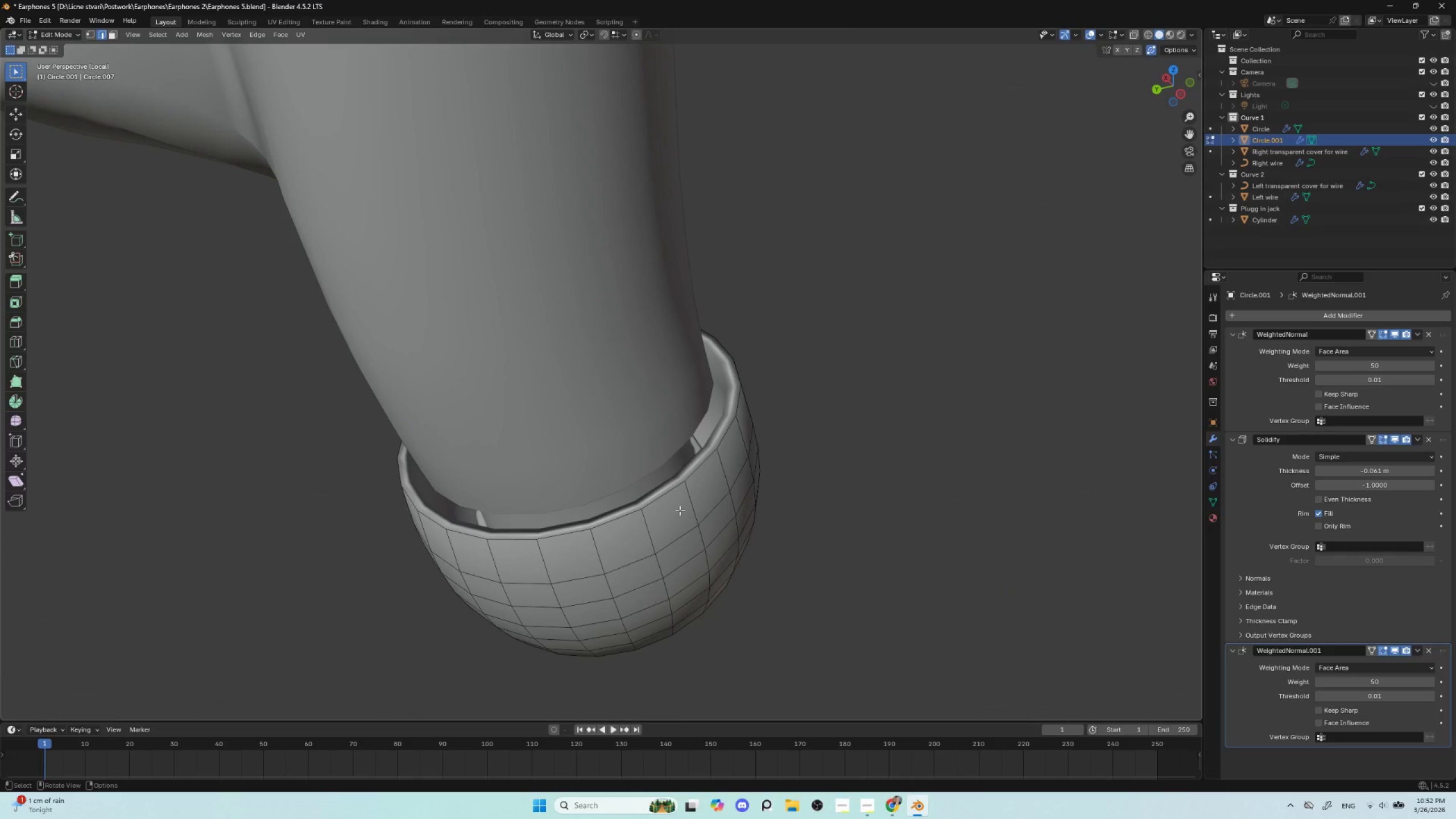 
scroll: coordinate [684, 511], scroll_direction: up, amount: 1.0
 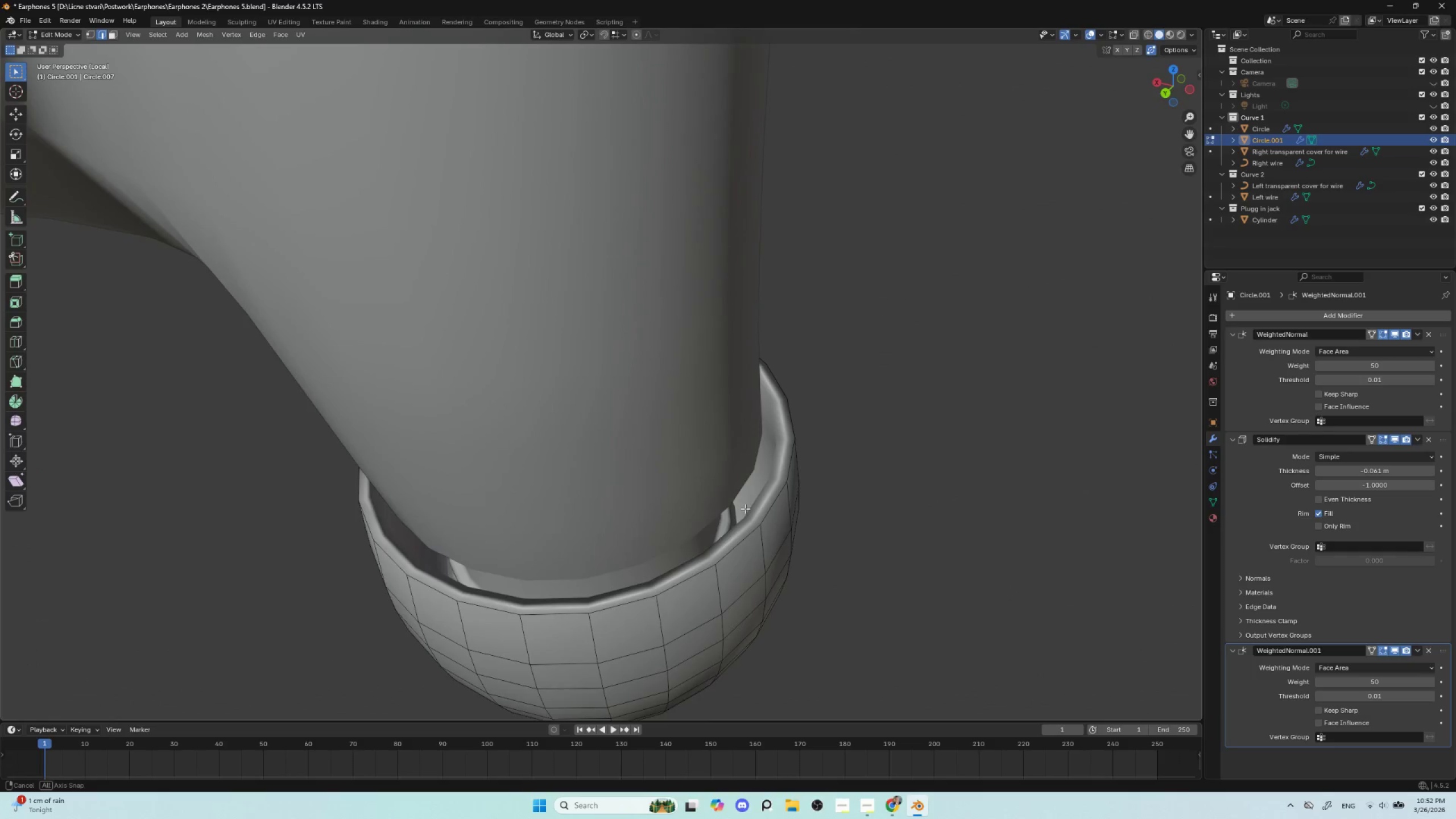 
key(Tab)
 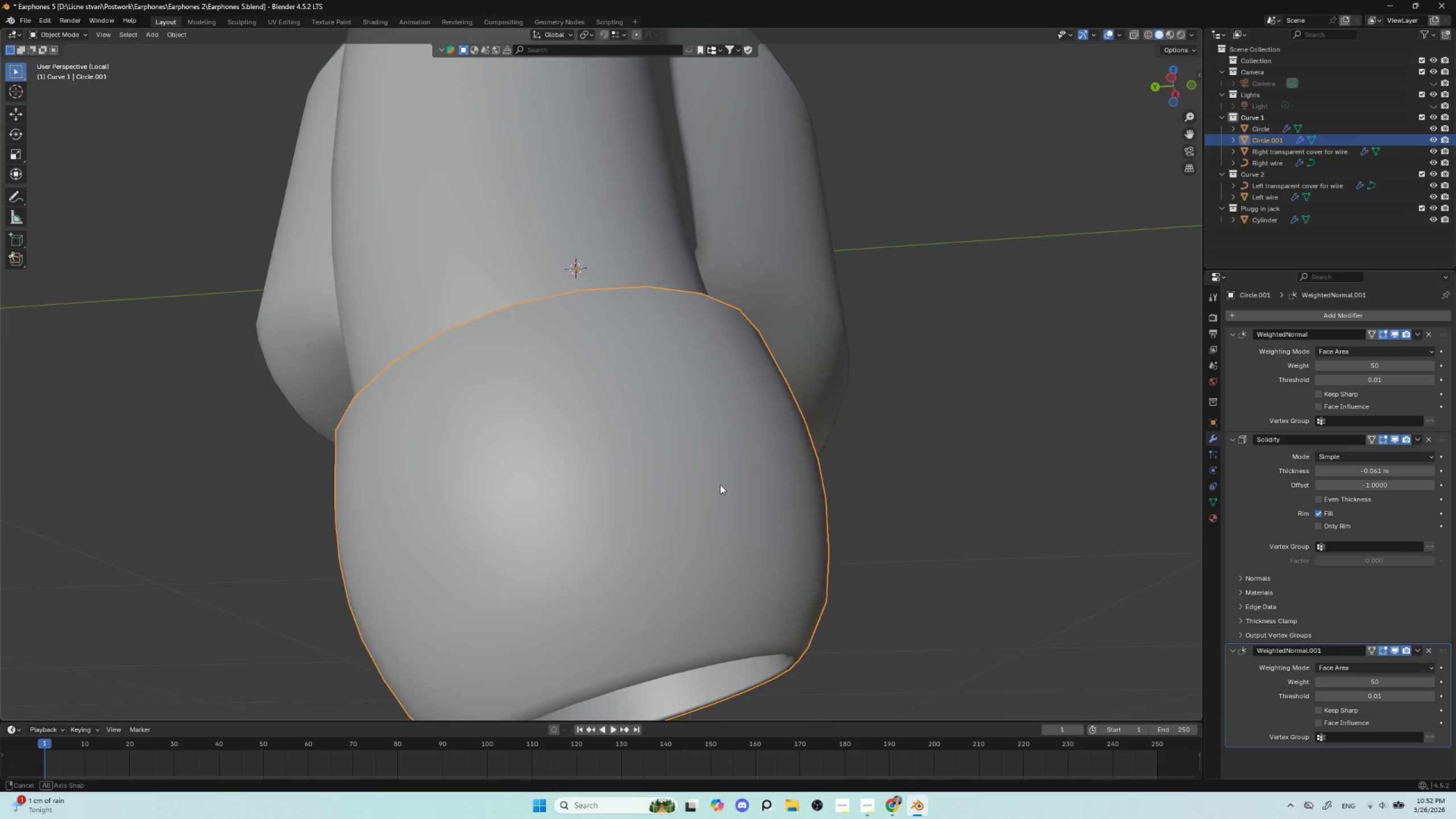 
scroll: coordinate [719, 478], scroll_direction: down, amount: 3.0
 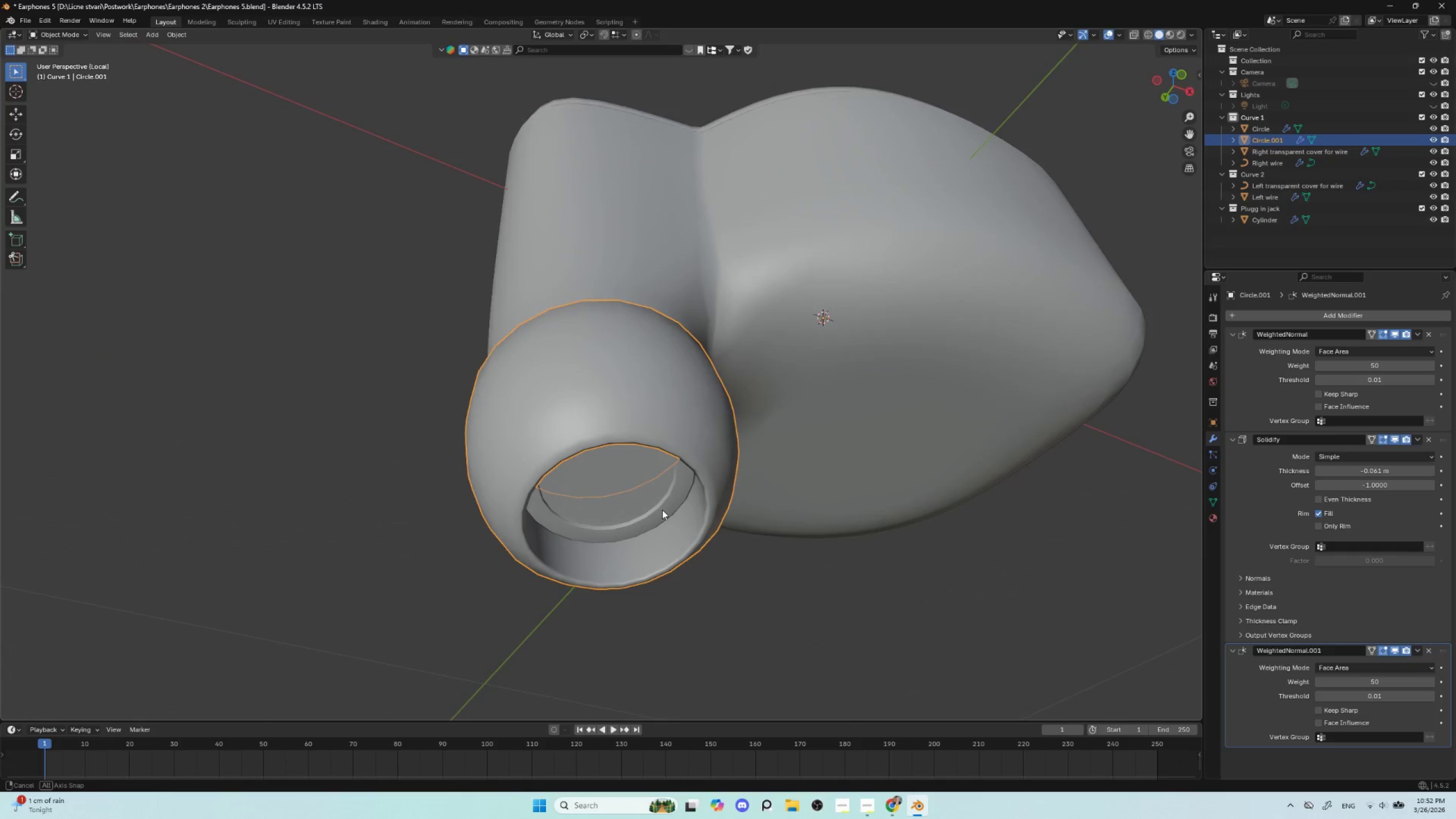 
key(Tab)
 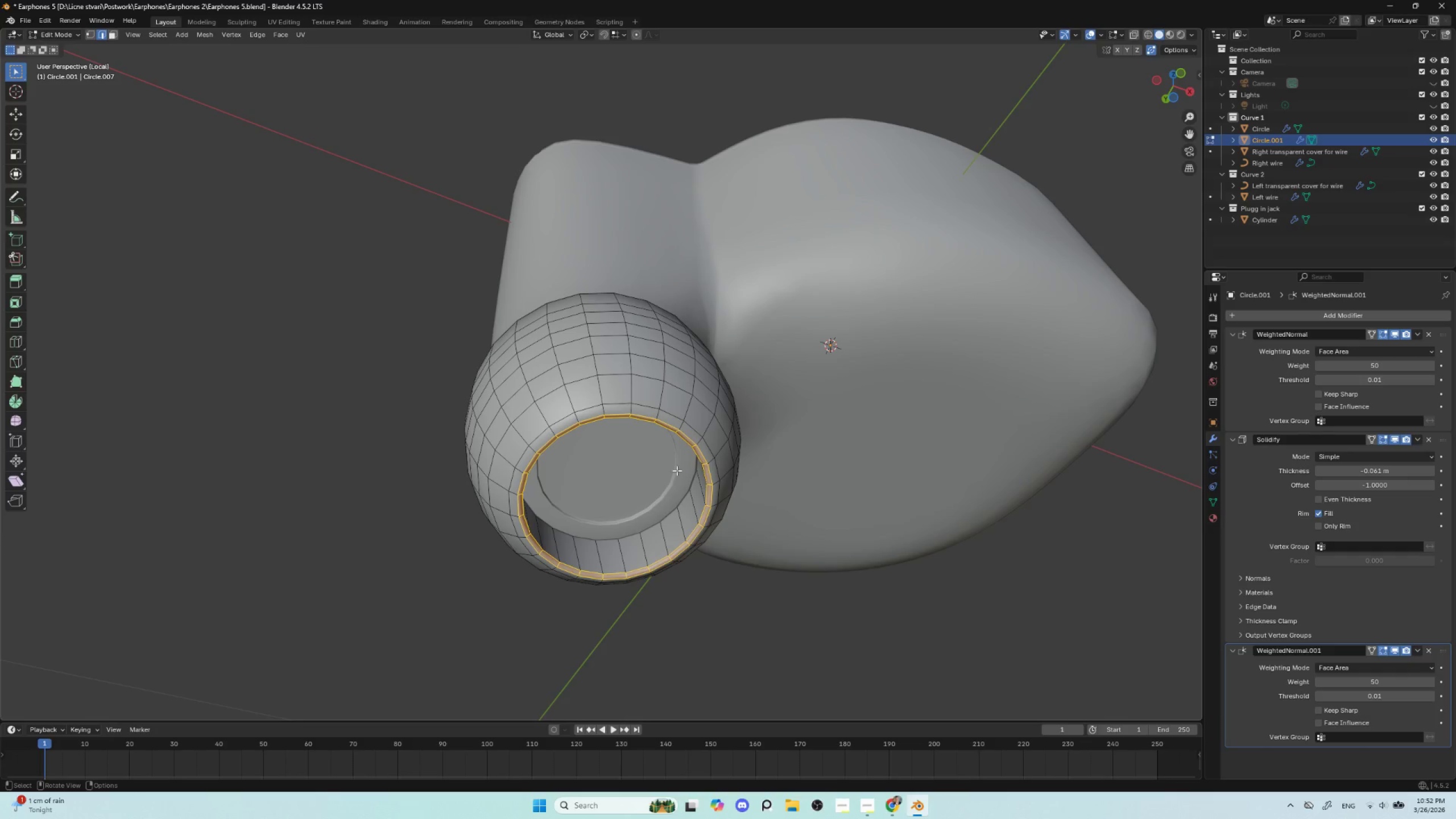 
hold_key(key=AltLeft, duration=1.5)
 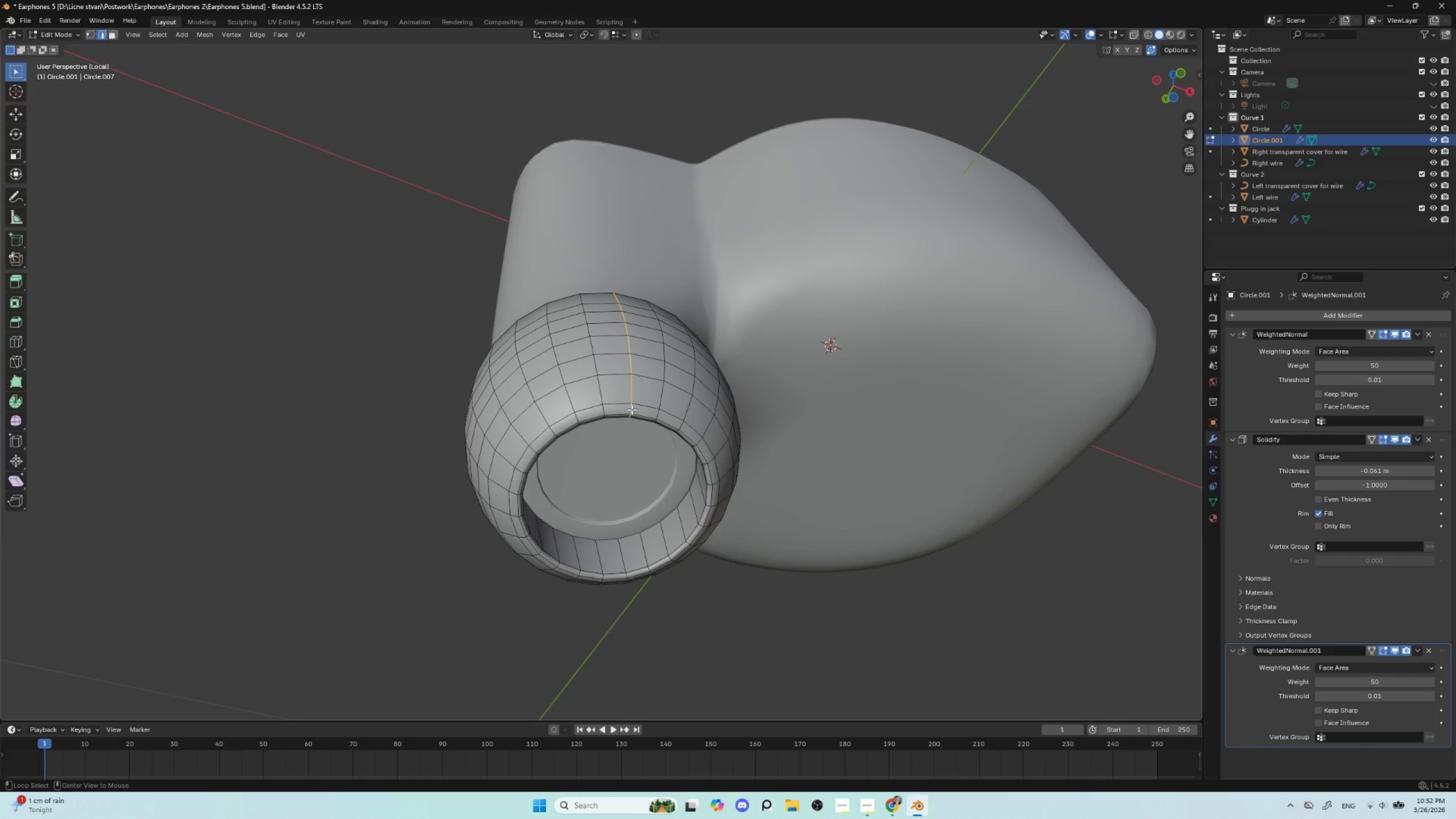 
hold_key(key=AltLeft, duration=0.59)
left_click([632, 410])
 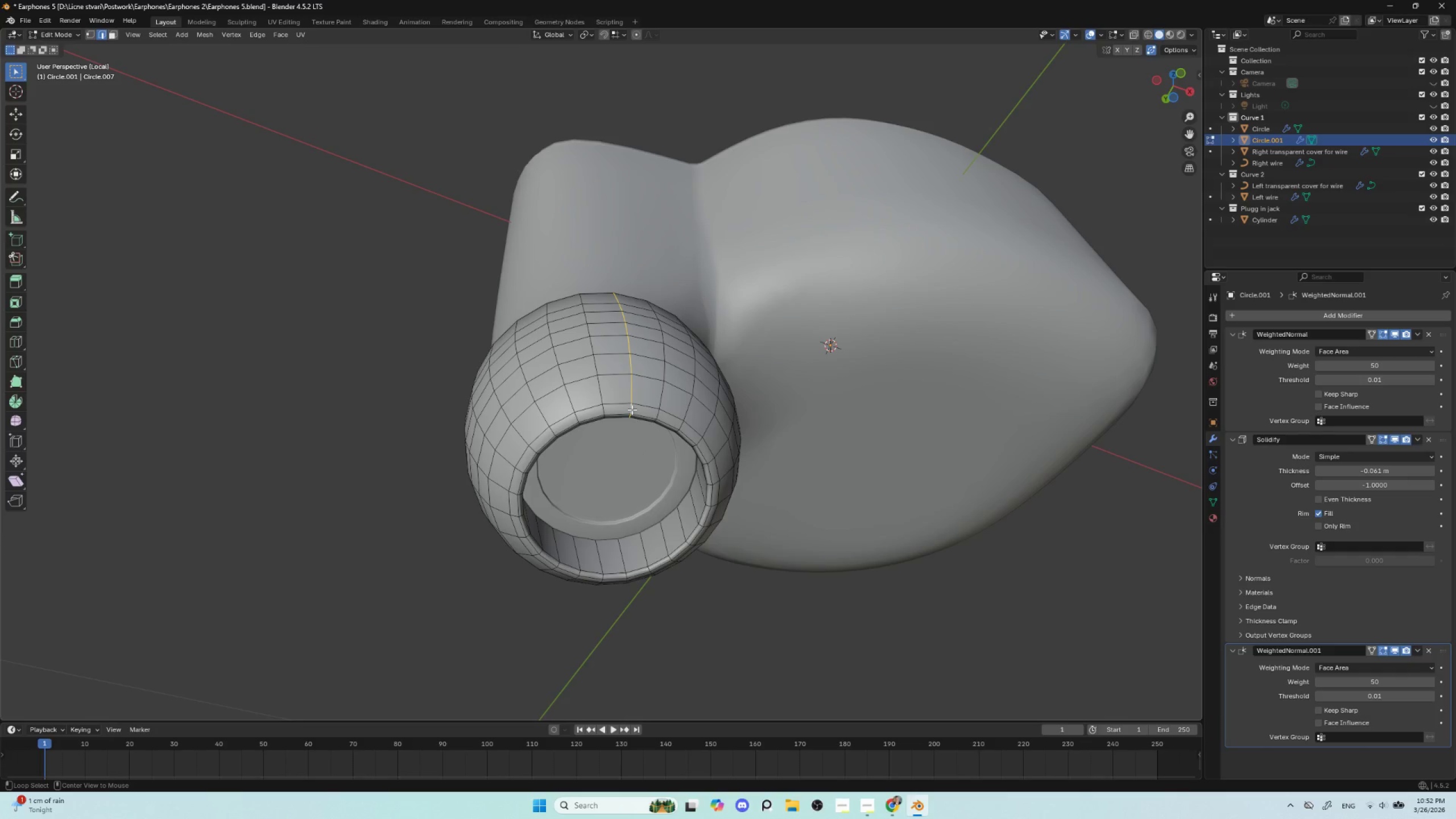 
hold_key(key=AltLeft, duration=5.2)
 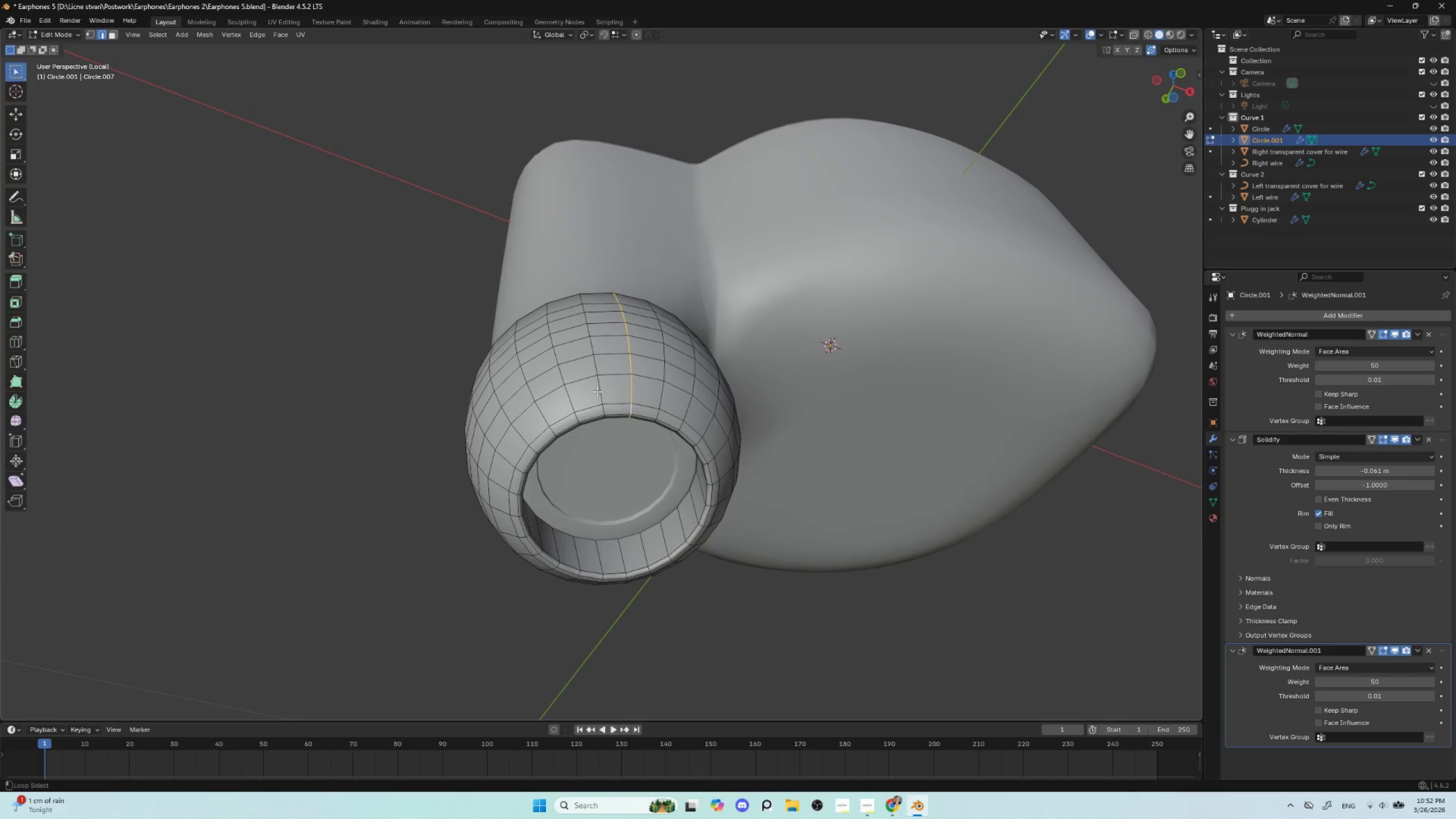 
hold_key(key=AltLeft, duration=3.03)
hold_key(key=ShiftLeft, duration=1.5)
left_click([597, 391])
 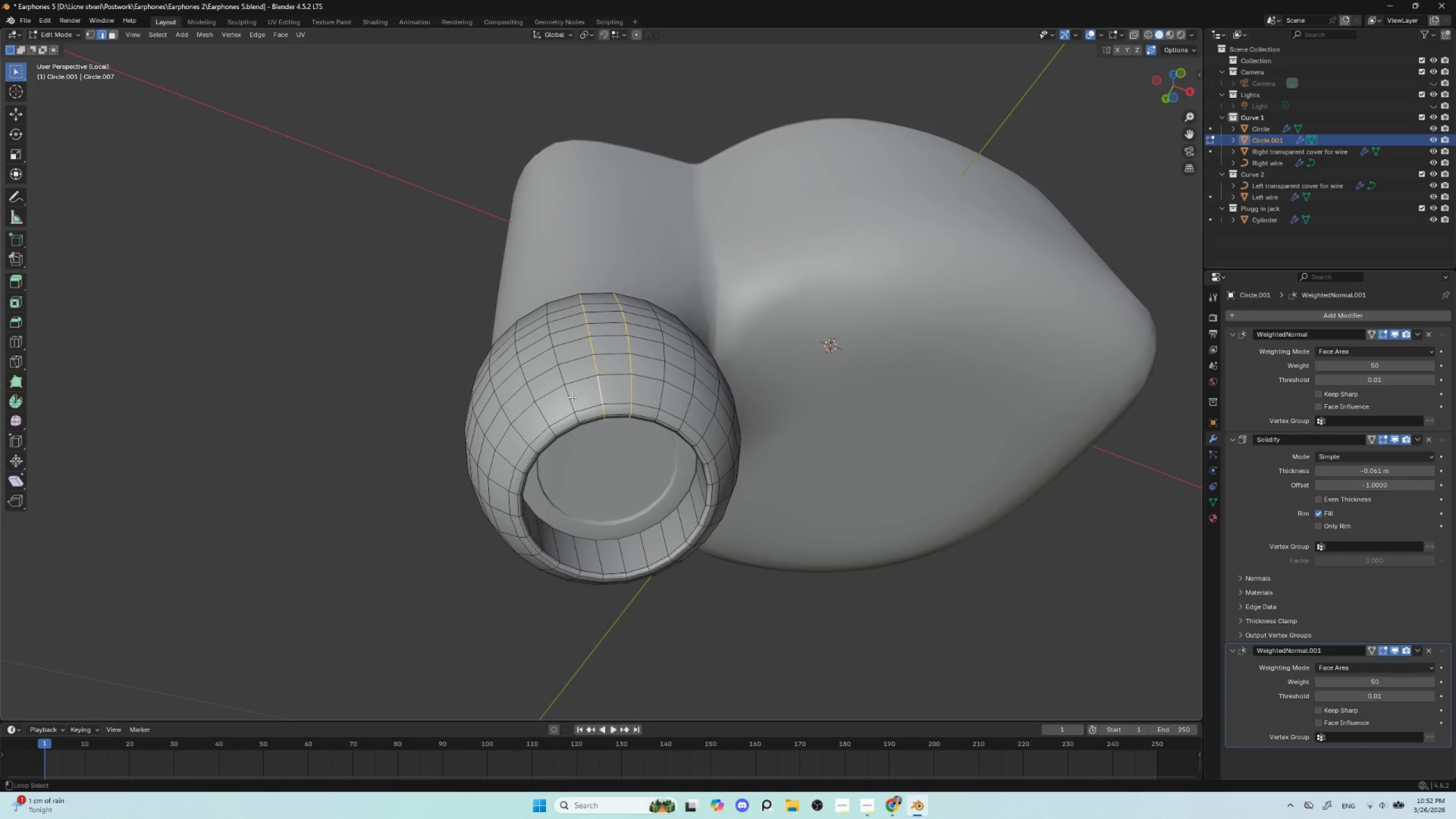 
hold_key(key=ShiftLeft, duration=1.52)
left_click([565, 398])
 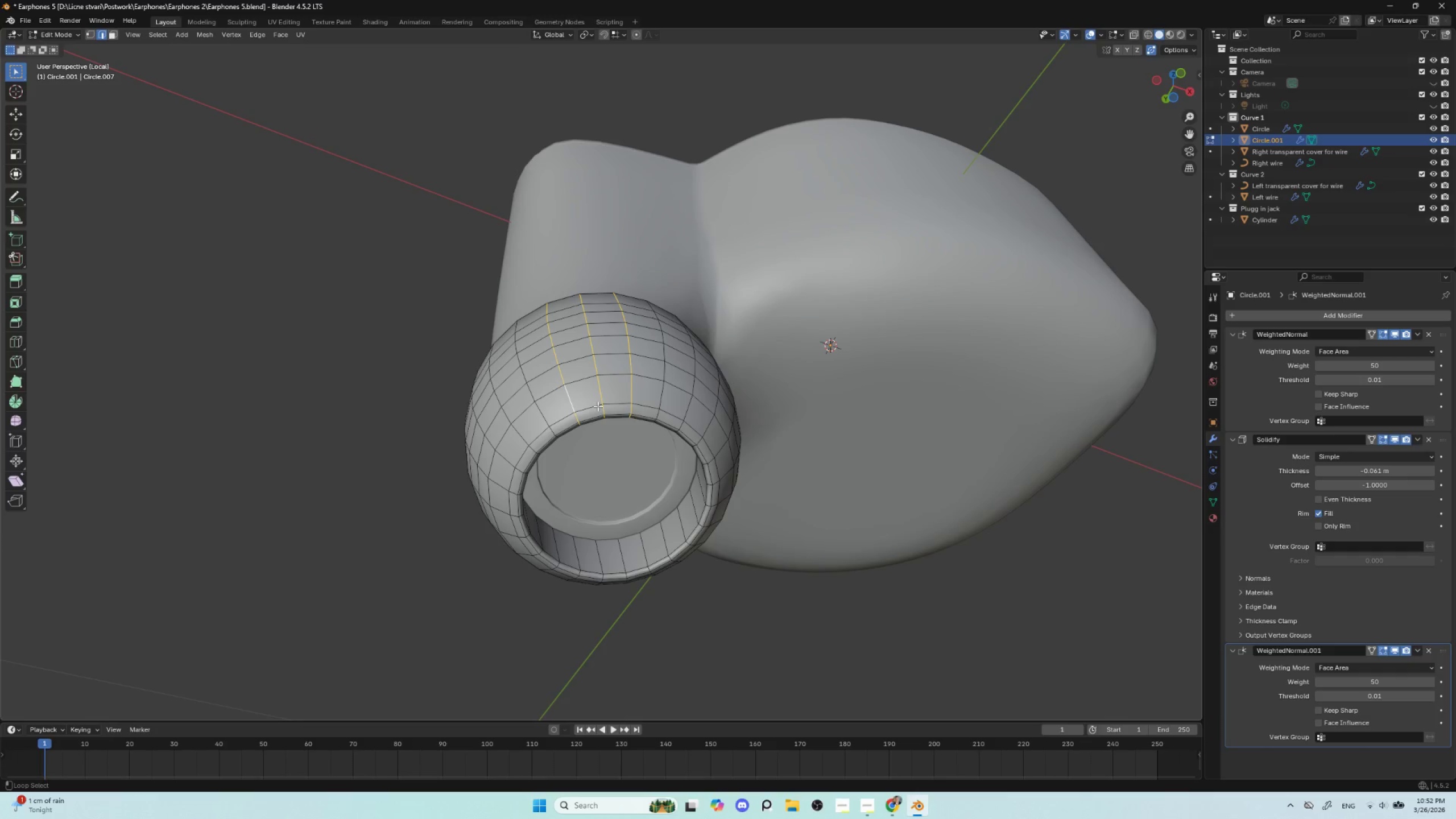 
key(Control+Z)
 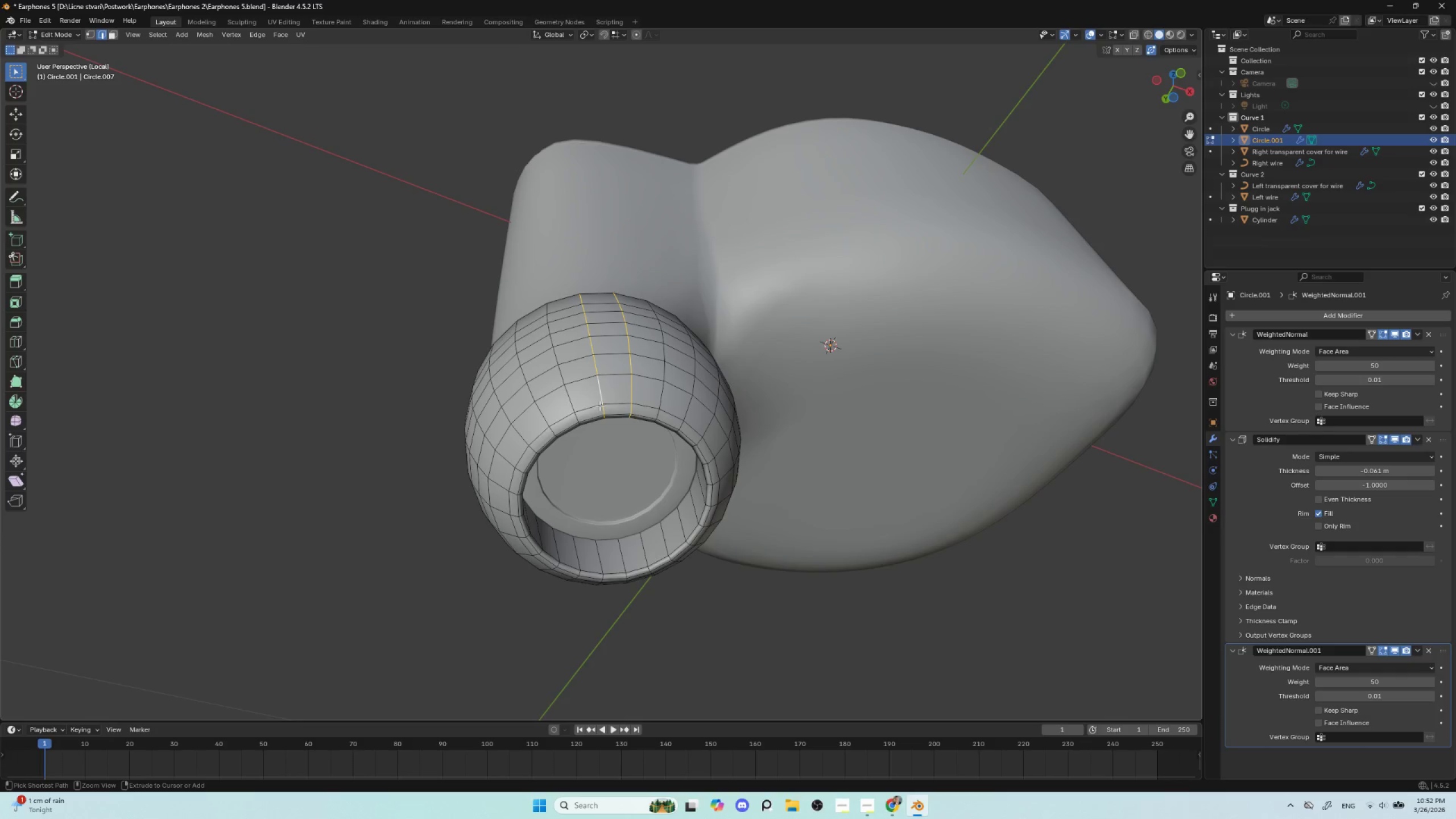 
key(Control+Z)
 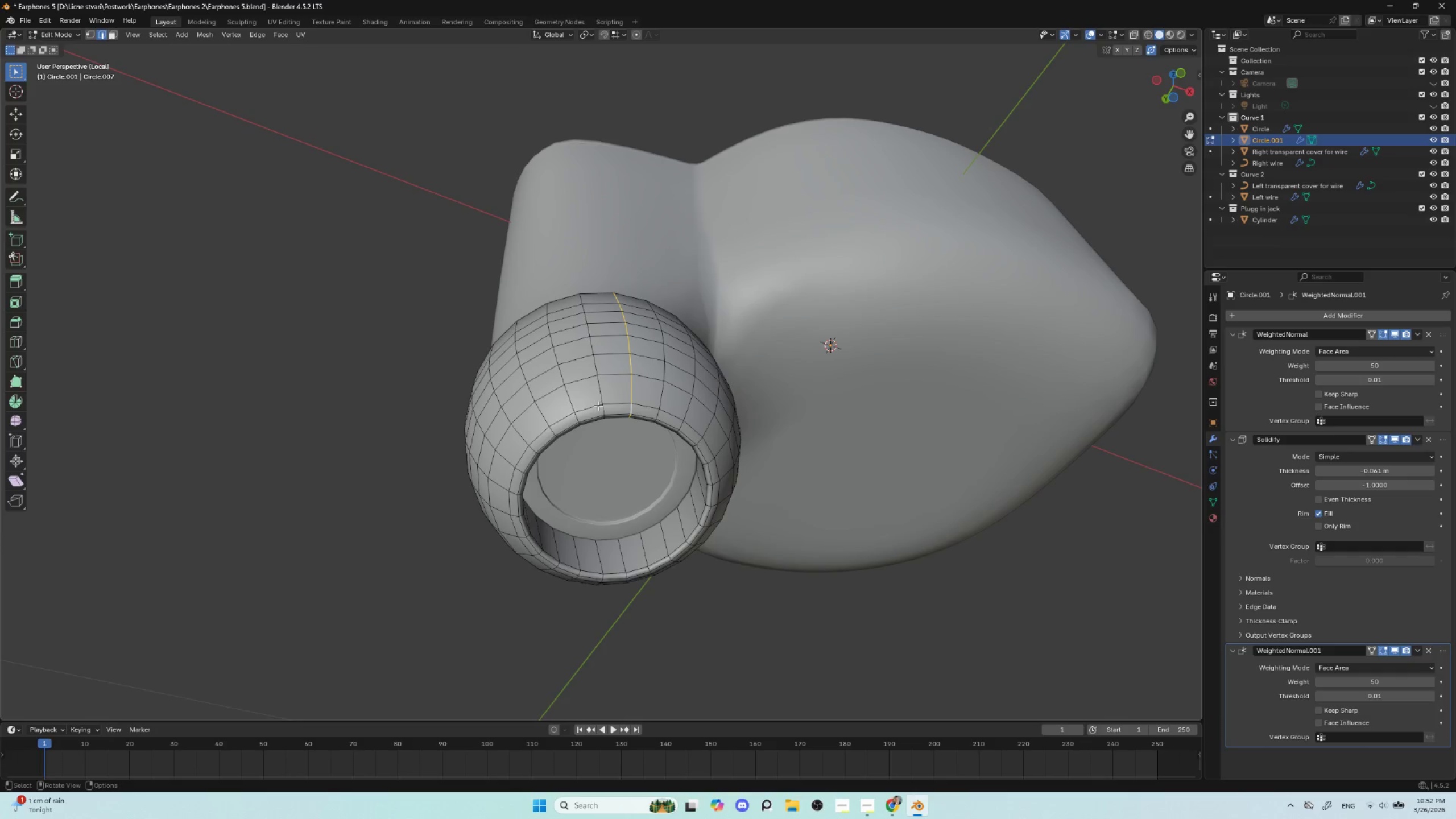 
hold_key(key=ShiftLeft, duration=1.88)
hold_key(key=AltLeft, duration=1.5)
left_click([566, 404])
 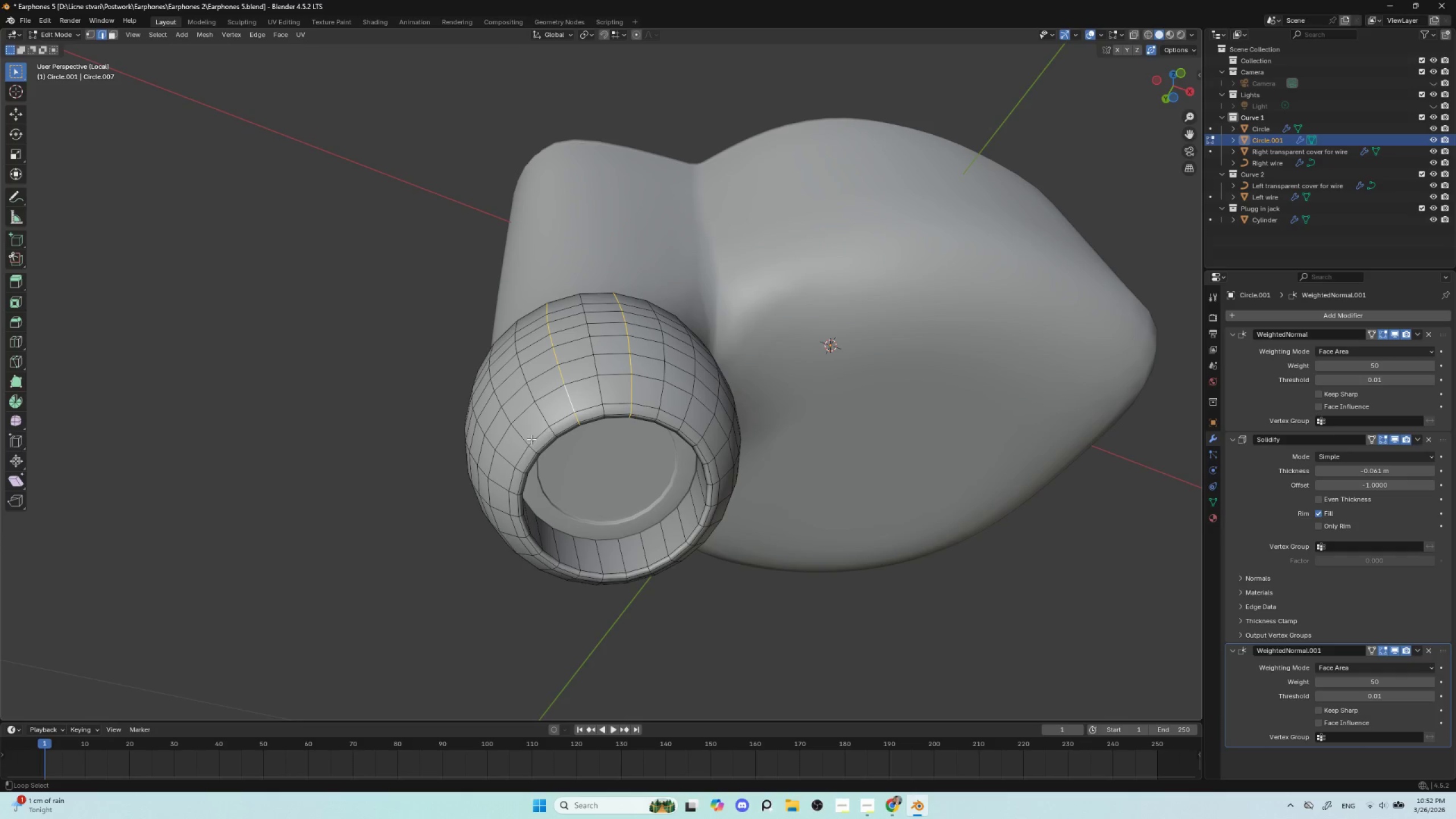 
hold_key(key=AltLeft, duration=0.34)
 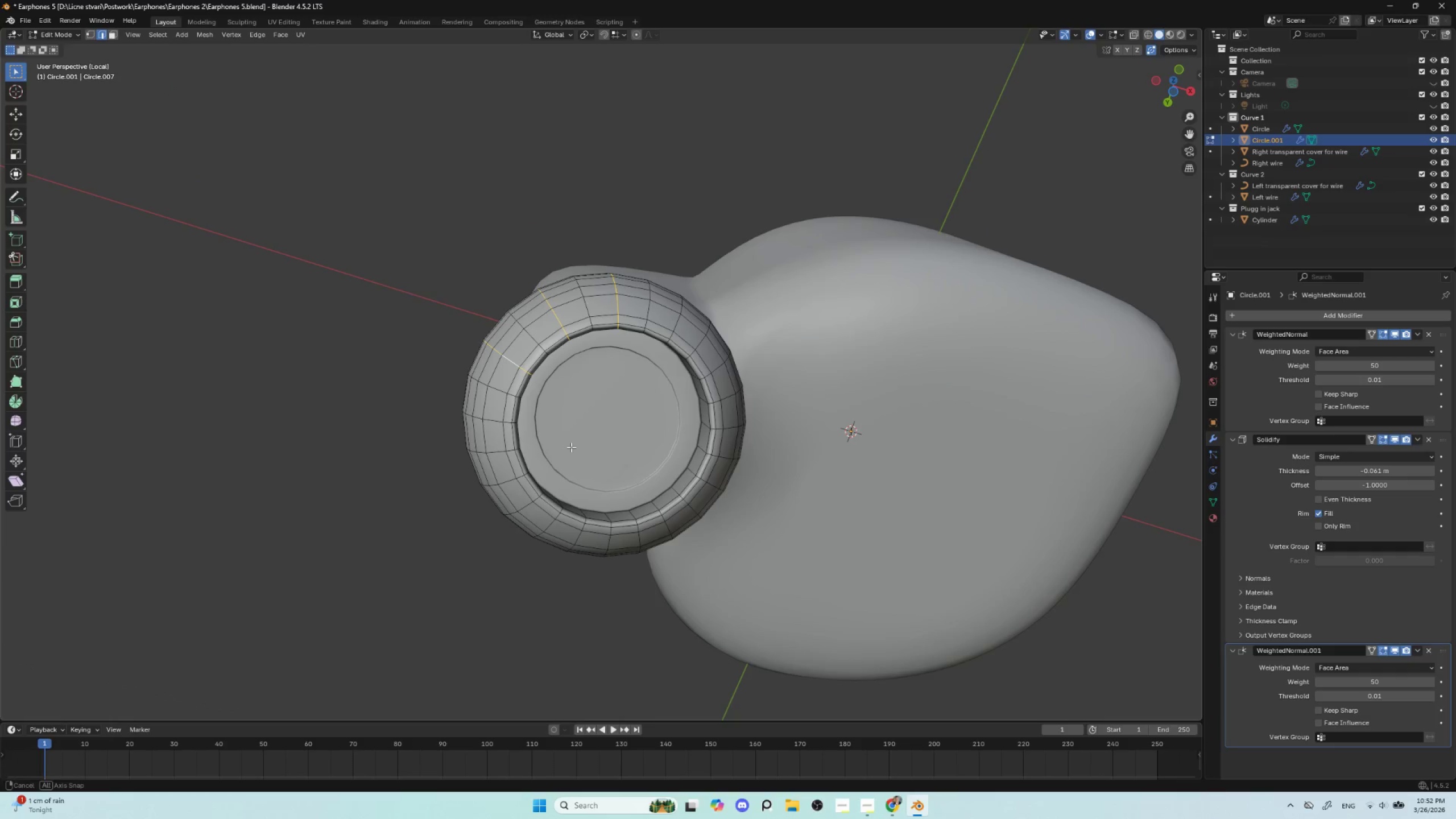 
hold_key(key=ShiftLeft, duration=10.66)
hold_key(key=AltLeft, duration=1.52)
left_click([505, 422])
 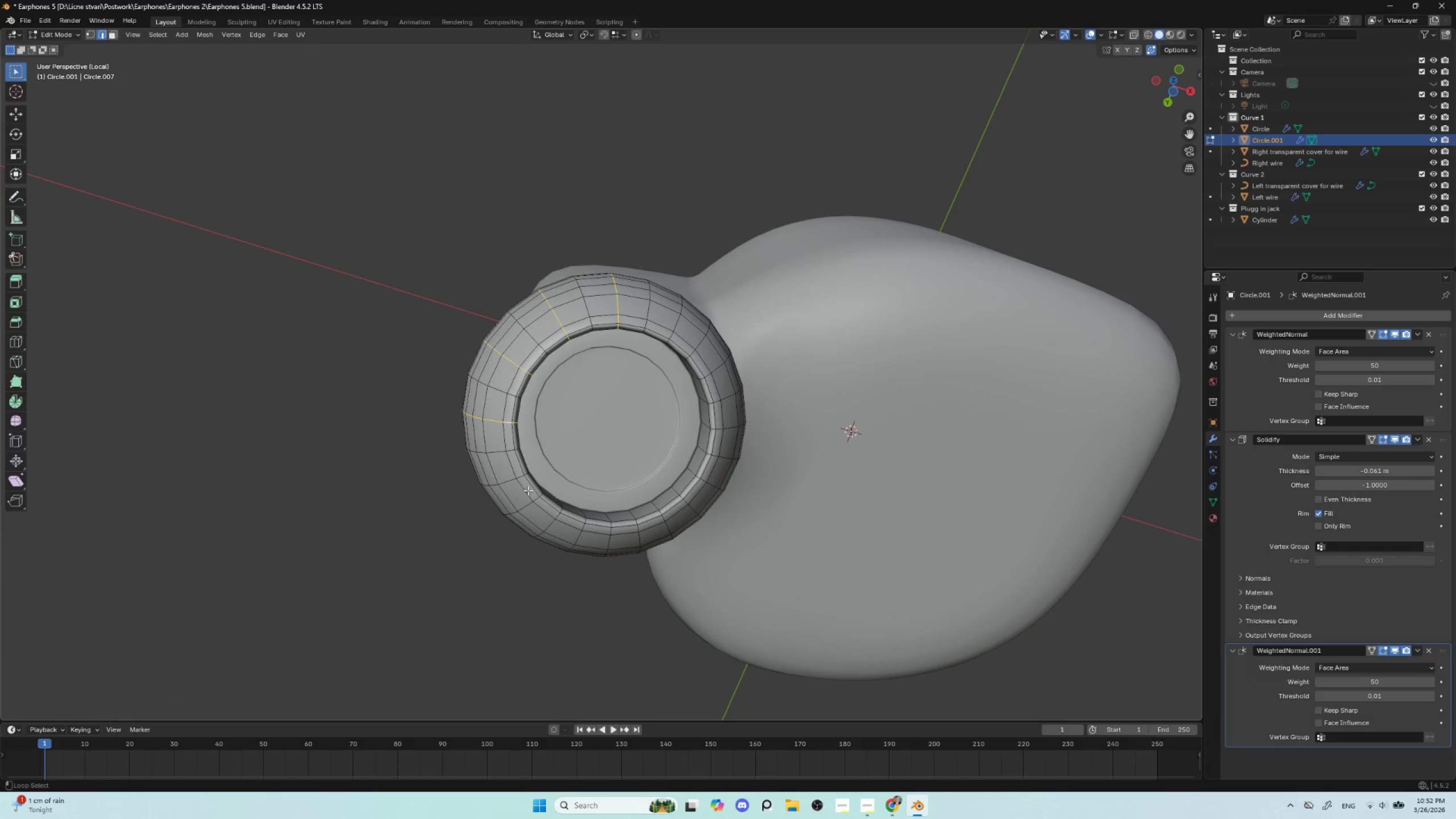 
hold_key(key=AltLeft, duration=1.5)
left_click([511, 480])
 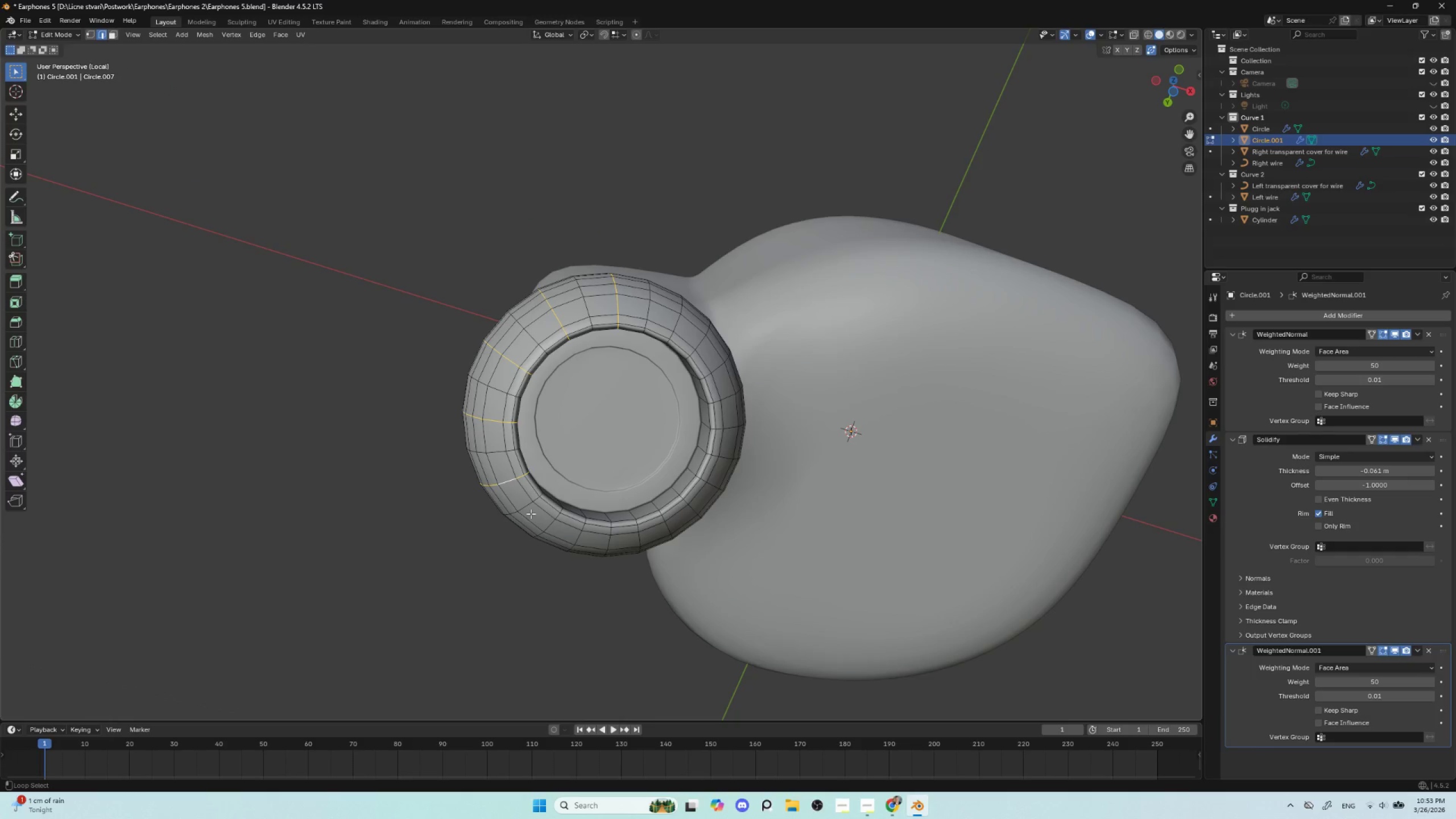 
hold_key(key=AltLeft, duration=1.51)
left_click([546, 527])
 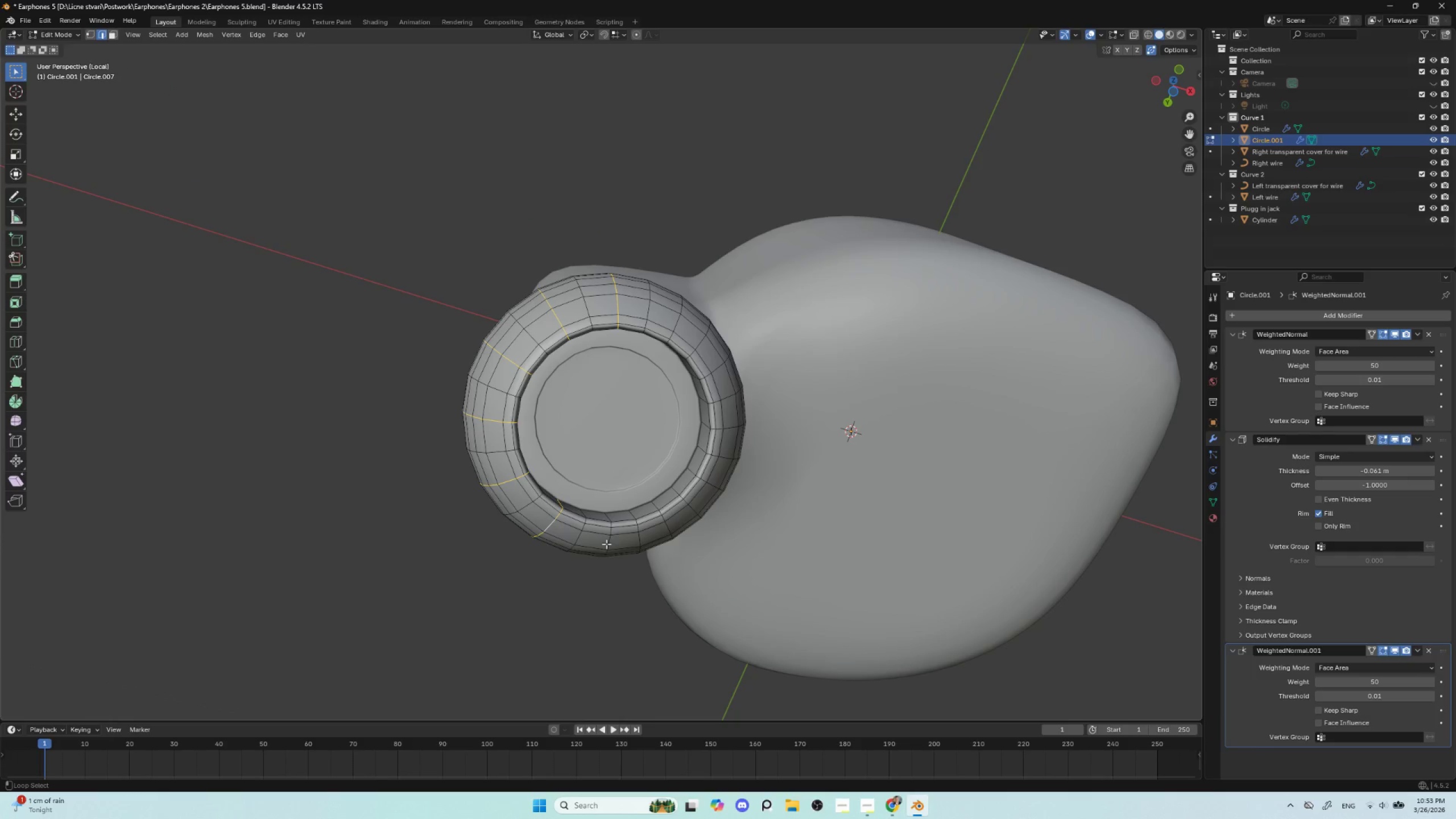 
hold_key(key=AltLeft, duration=1.5)
left_click([607, 542])
 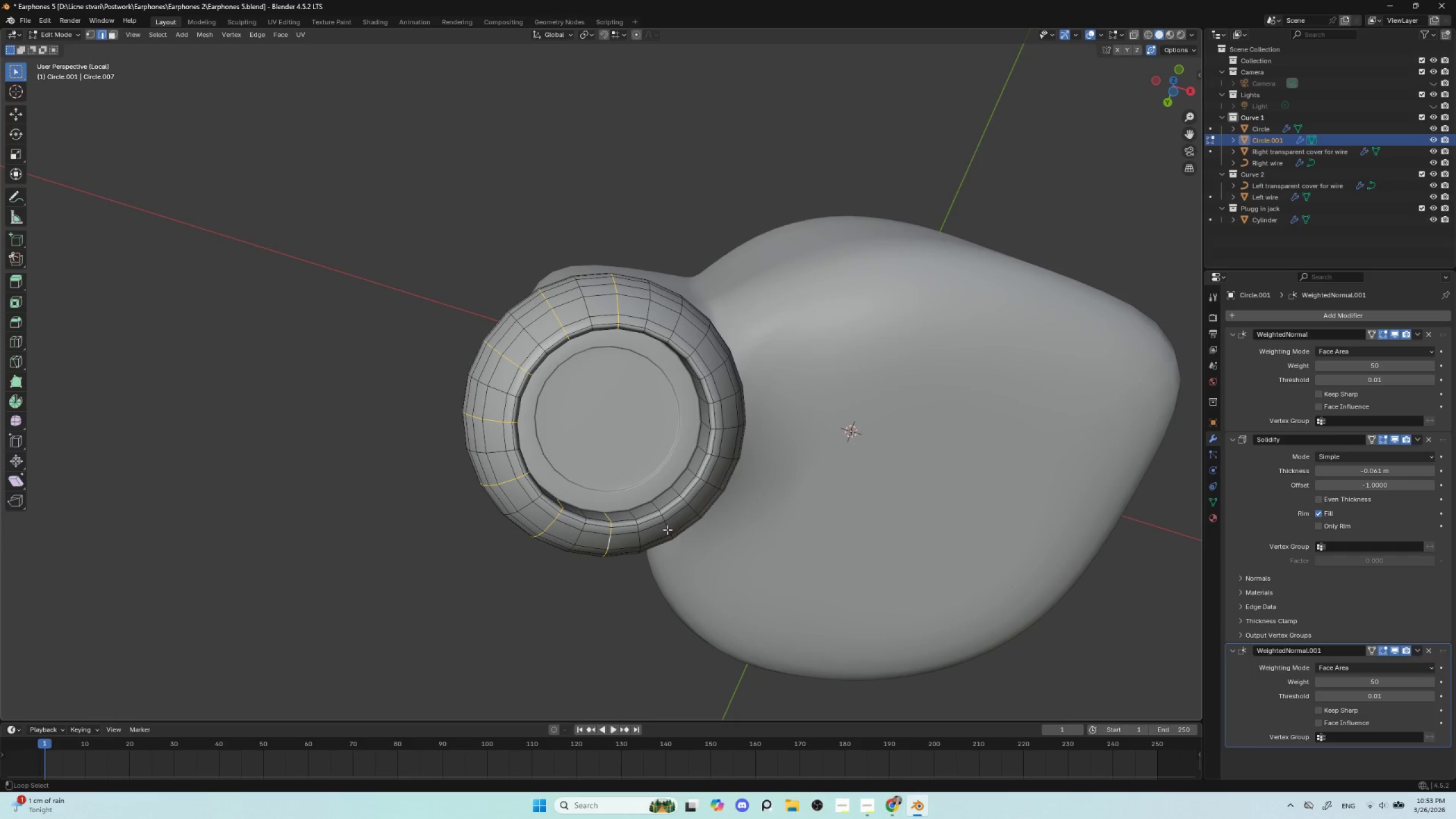 
left_click([667, 527])
 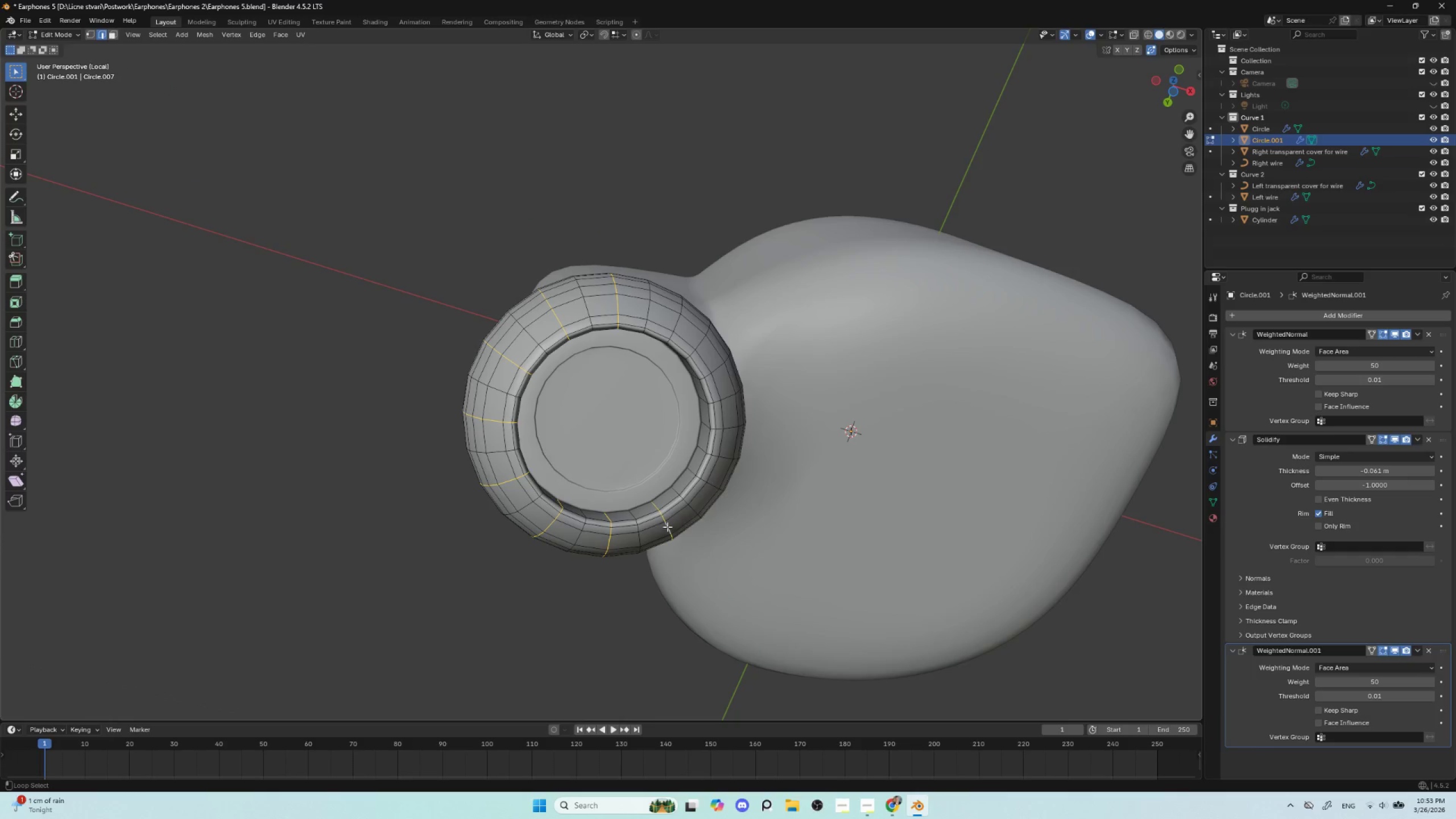 
hold_key(key=AltLeft, duration=1.5)
left_click([709, 484])
 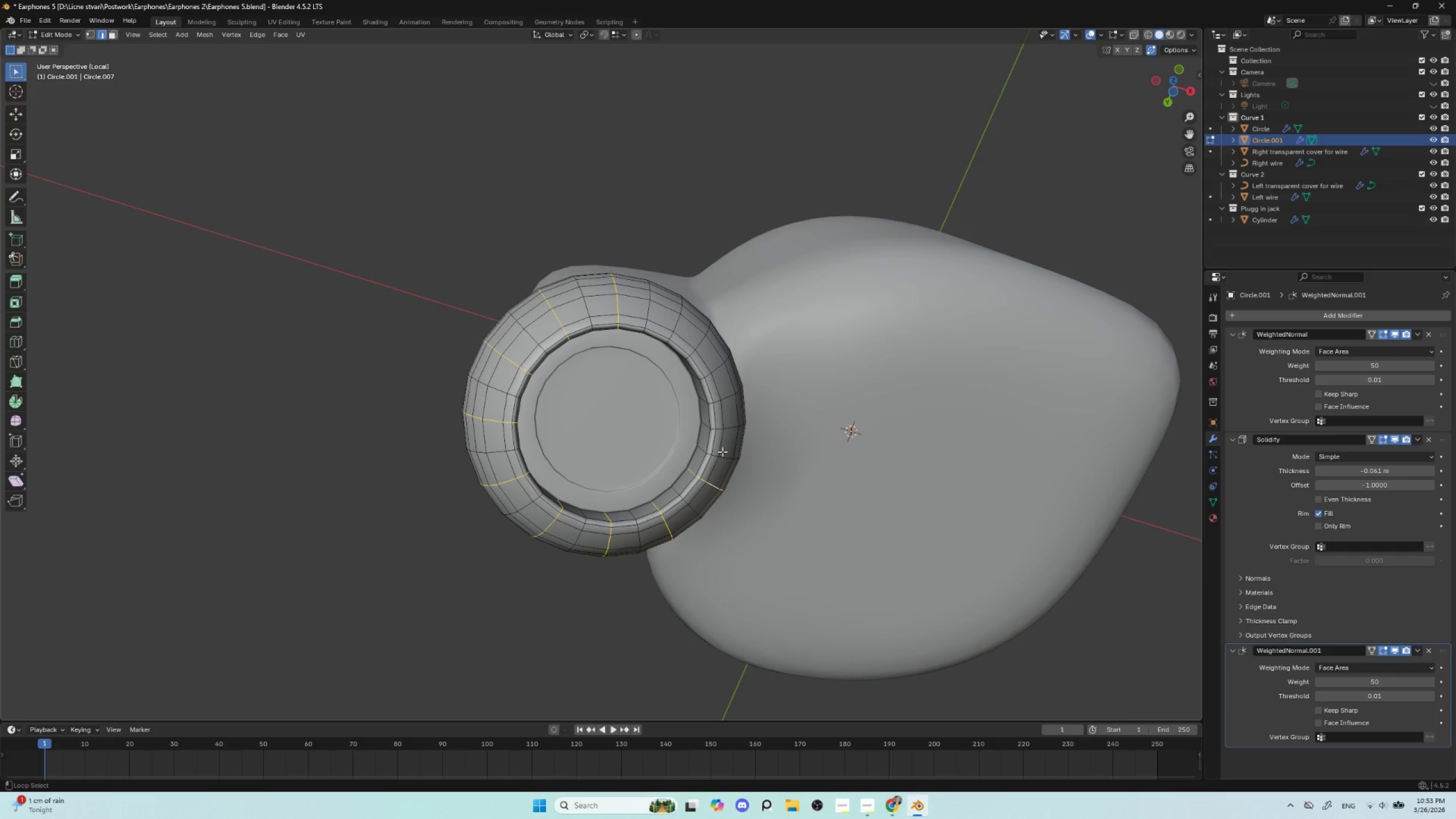 
hold_key(key=AltLeft, duration=1.52)
left_click([728, 430])
 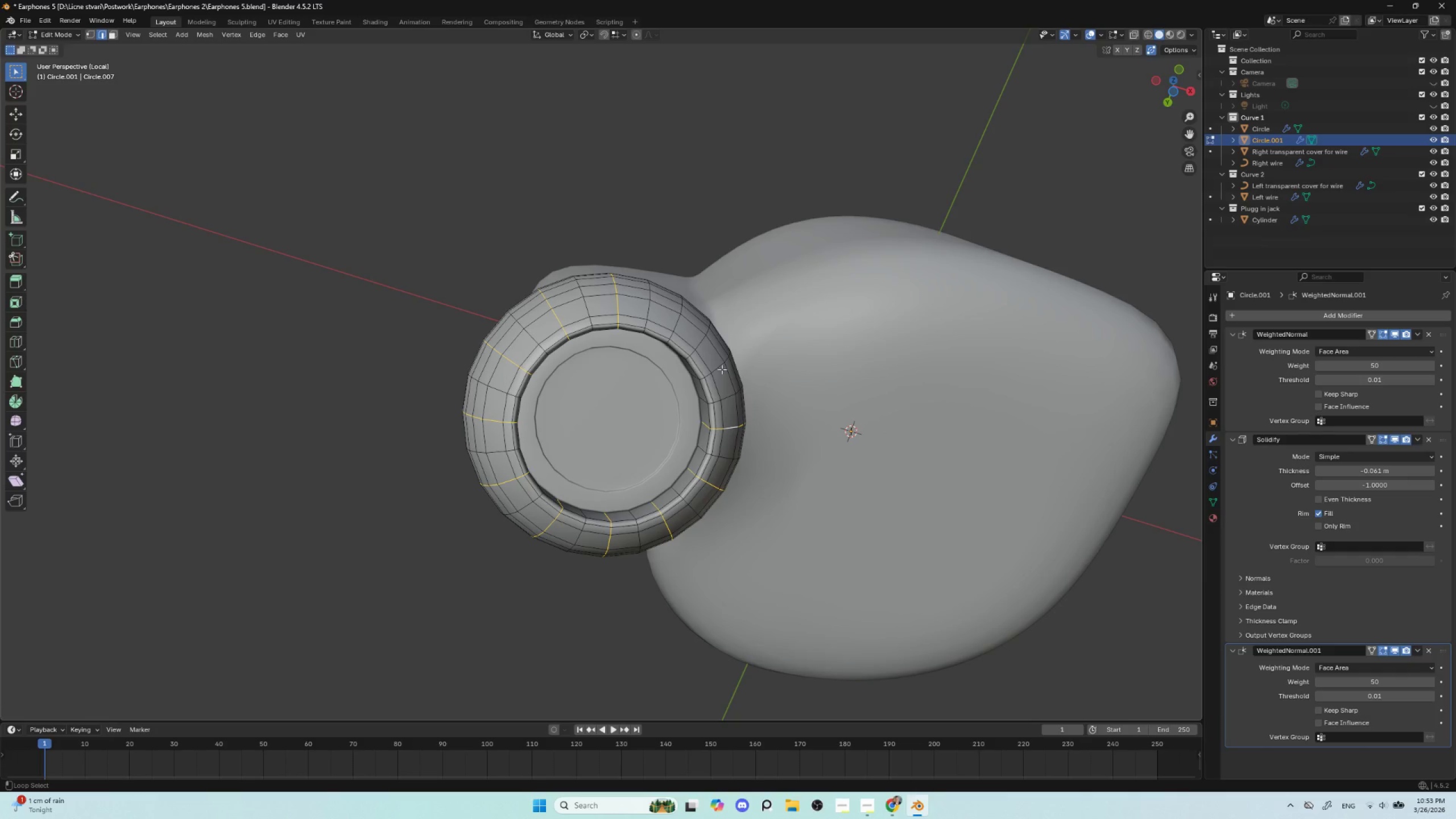 
left_click([722, 368])
 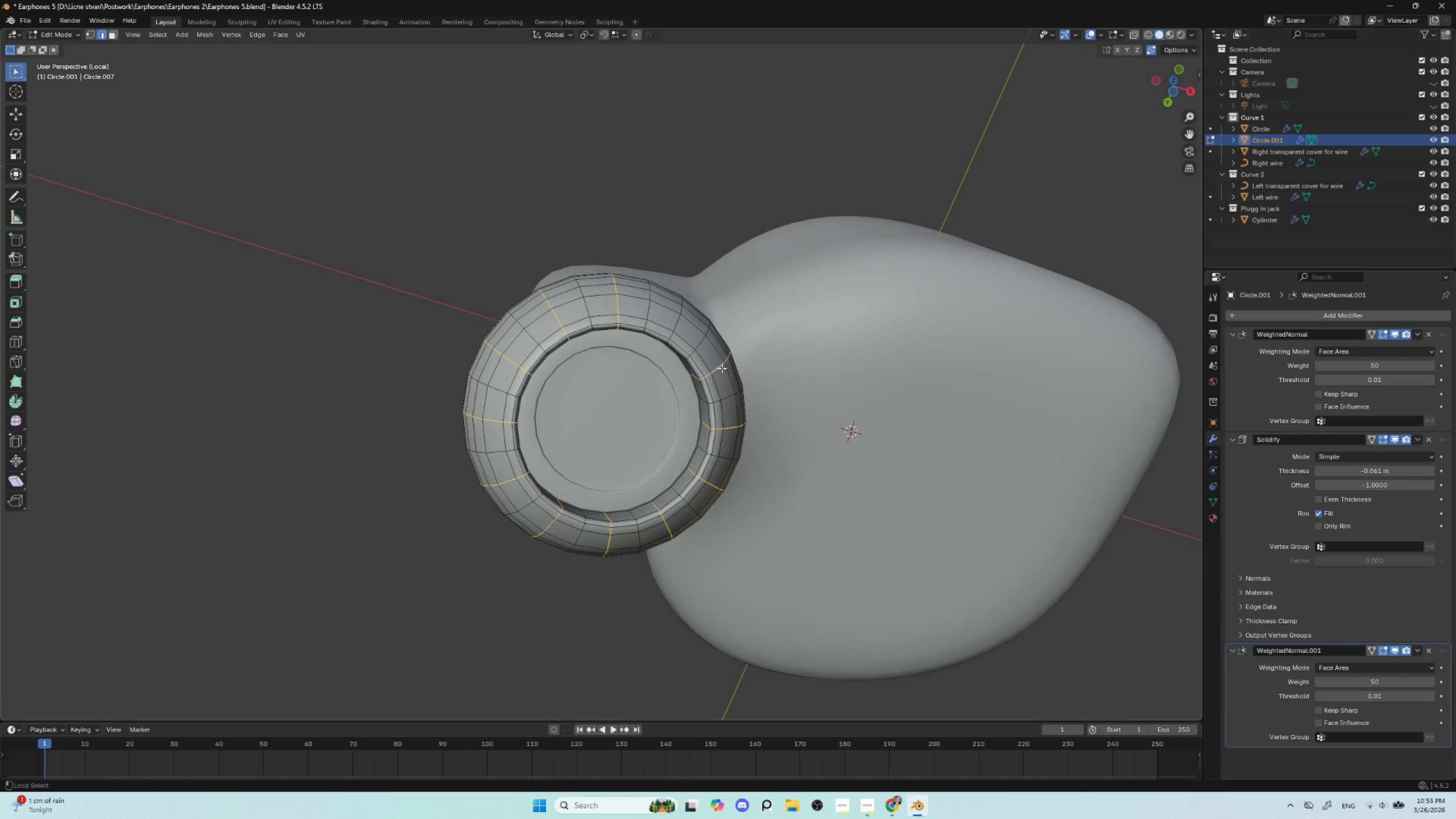 
hold_key(key=AltLeft, duration=1.52)
left_click([677, 323])
 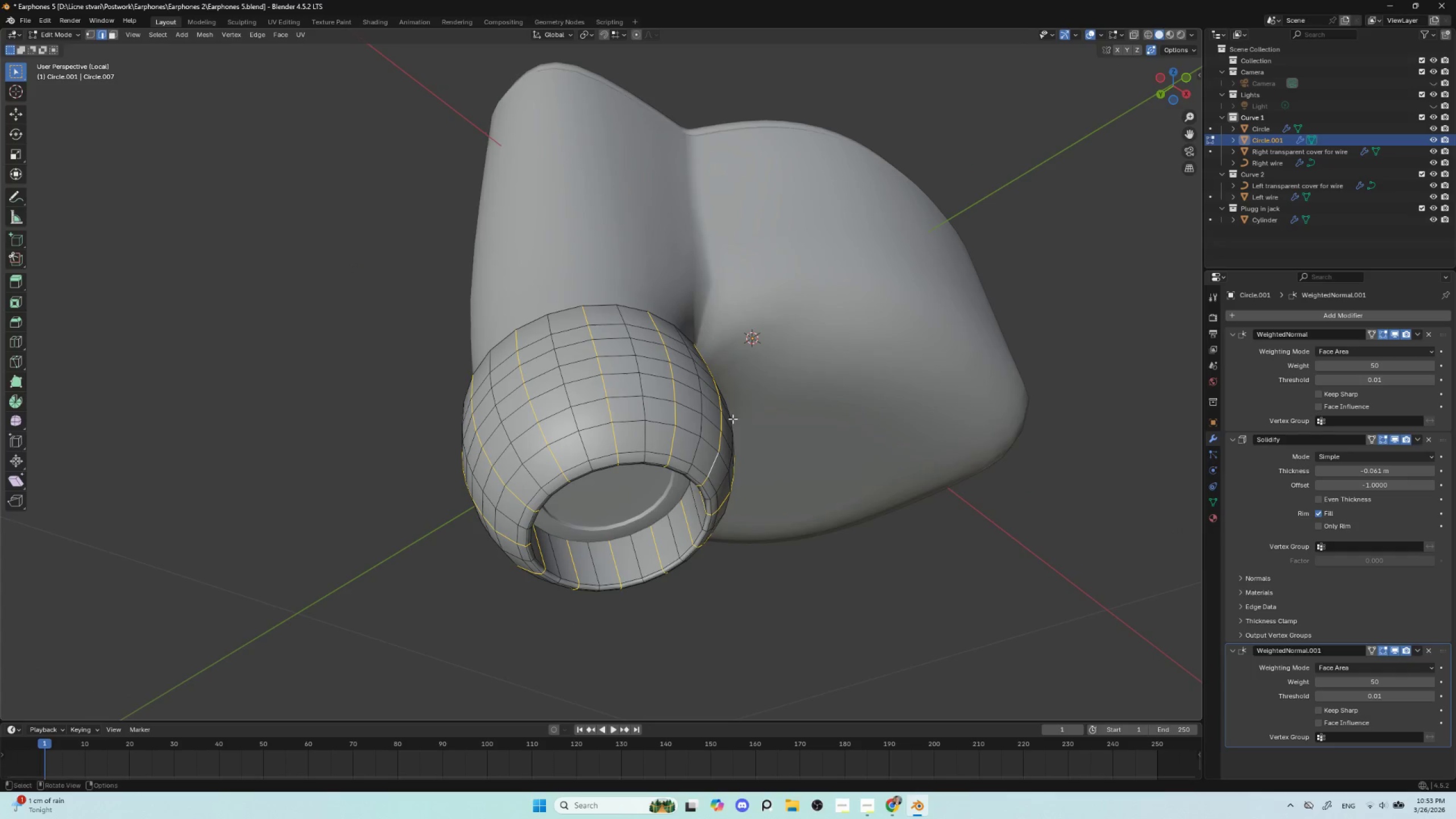 
scroll: coordinate [688, 575], scroll_direction: up, amount: 2.0
 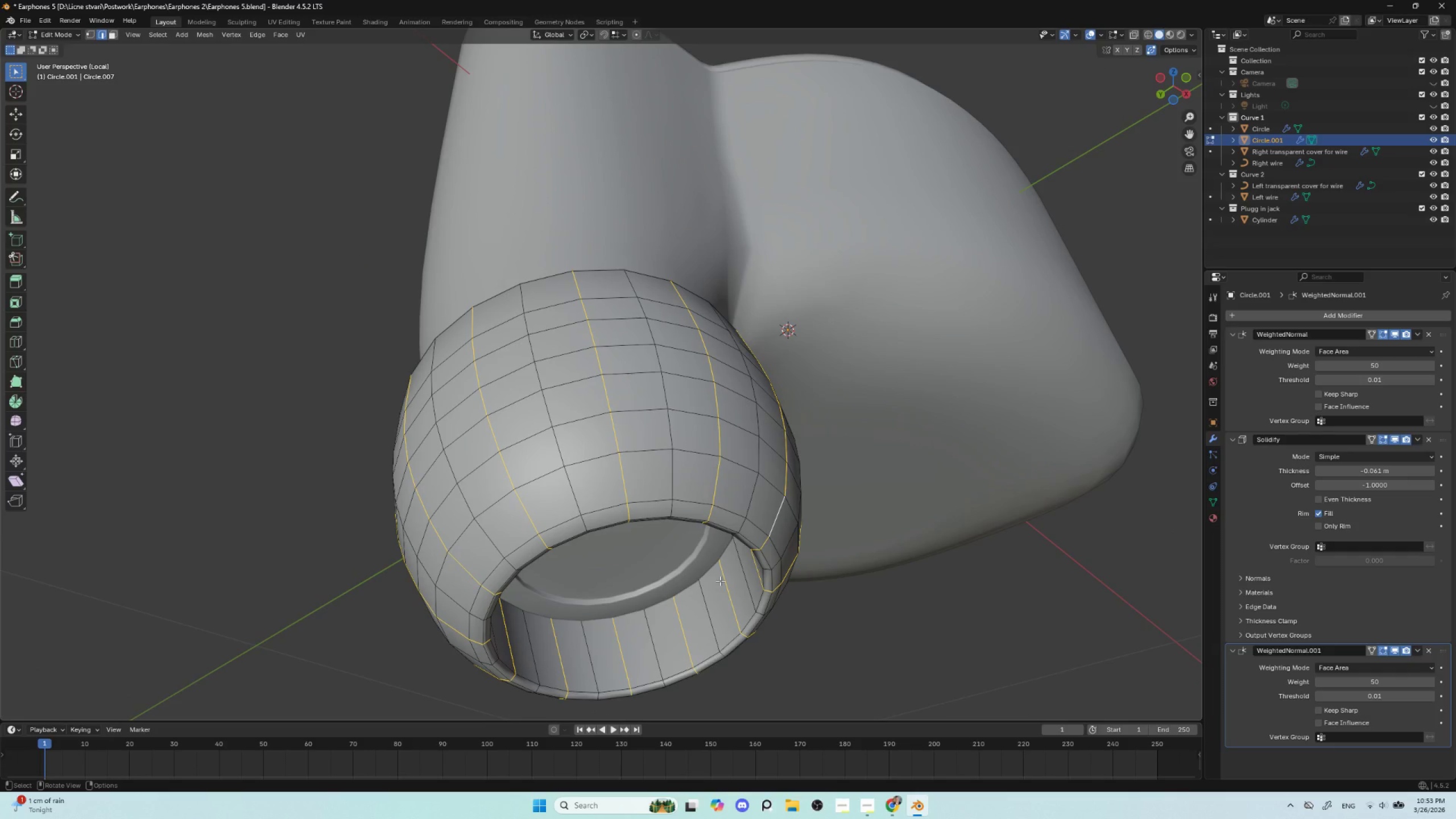 
key(Control+B)
 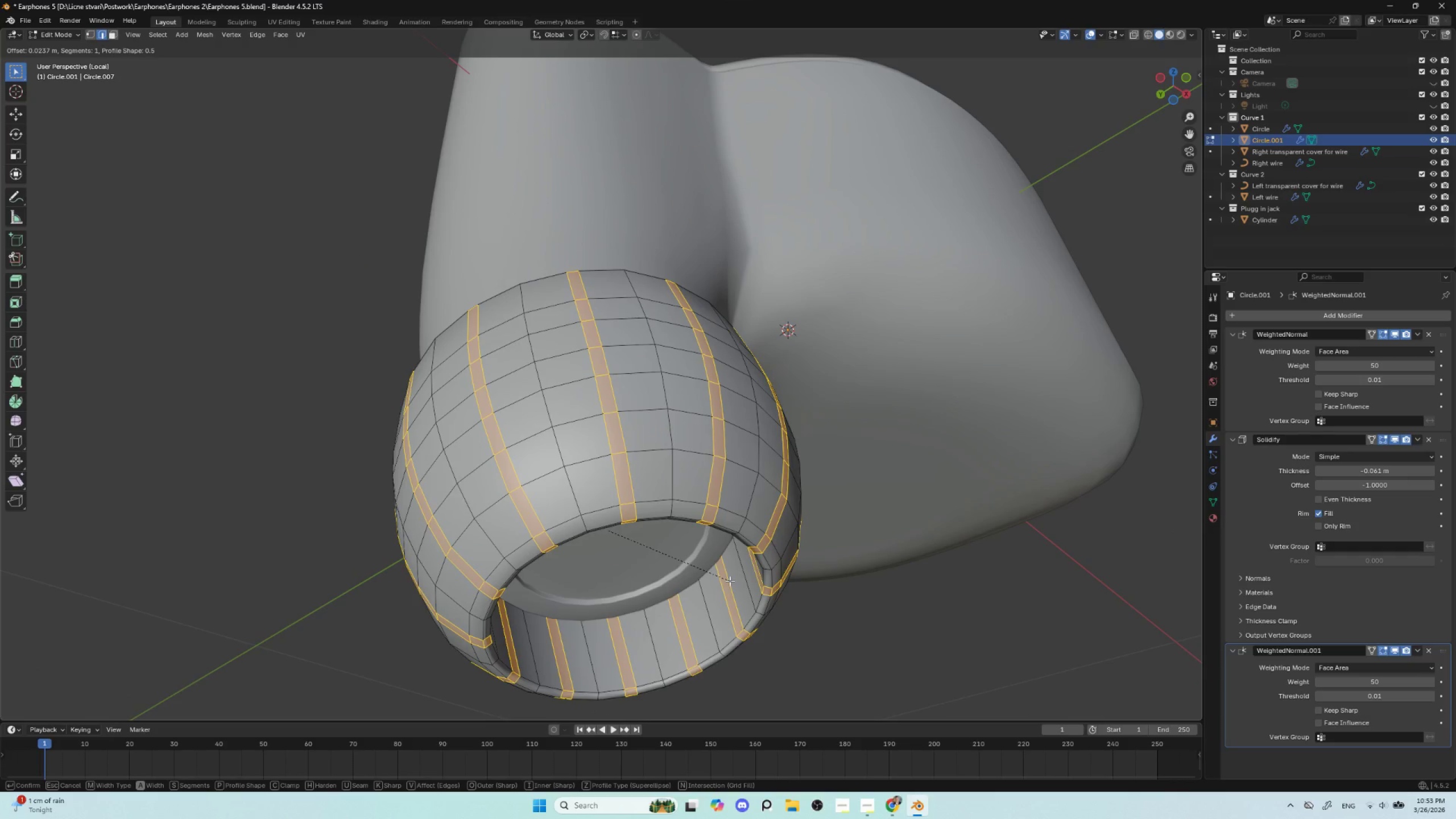 
scroll: coordinate [730, 581], scroll_direction: up, amount: 1.0
 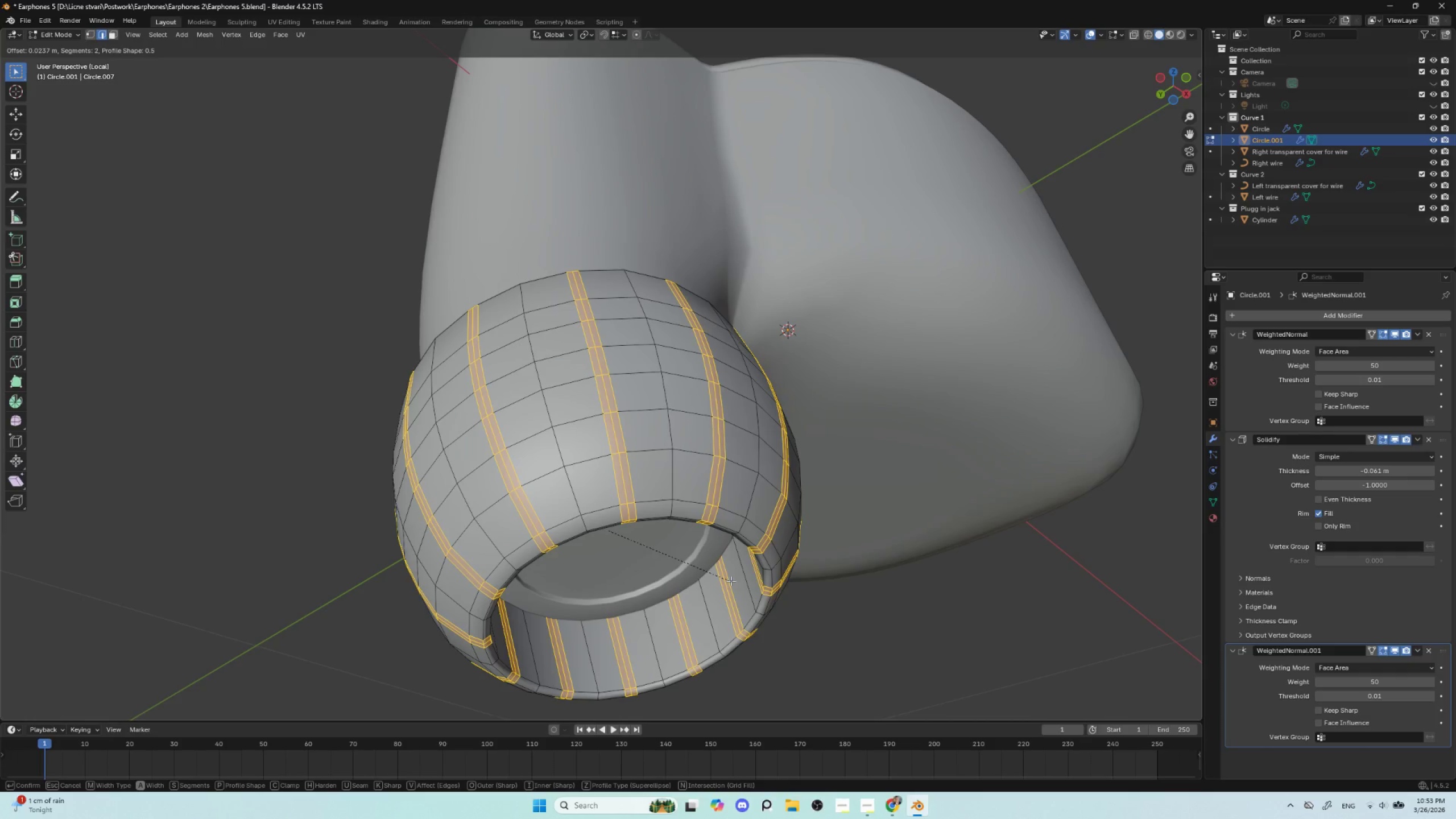 
wait(5.91)
 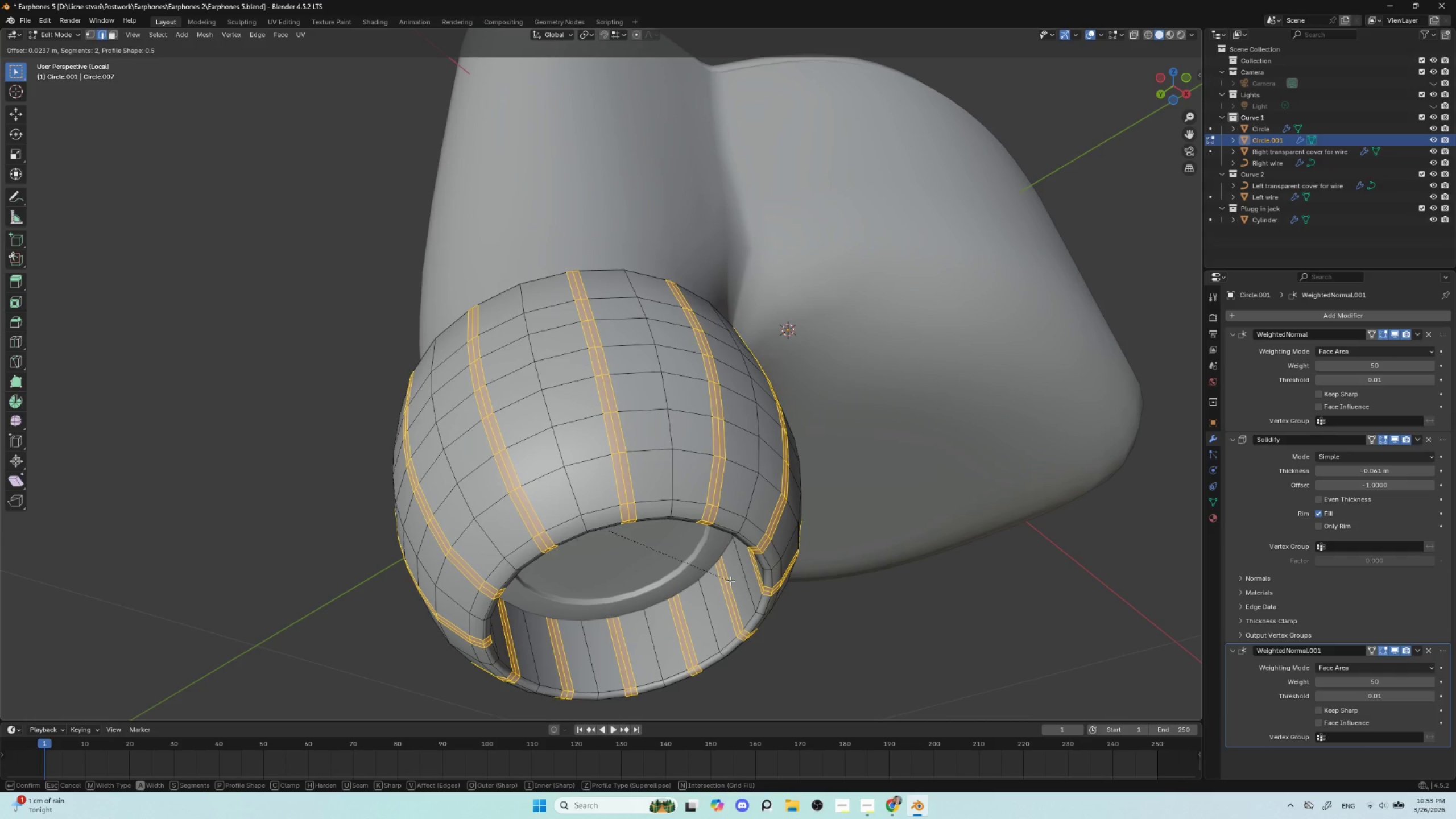 
left_click([731, 584])
 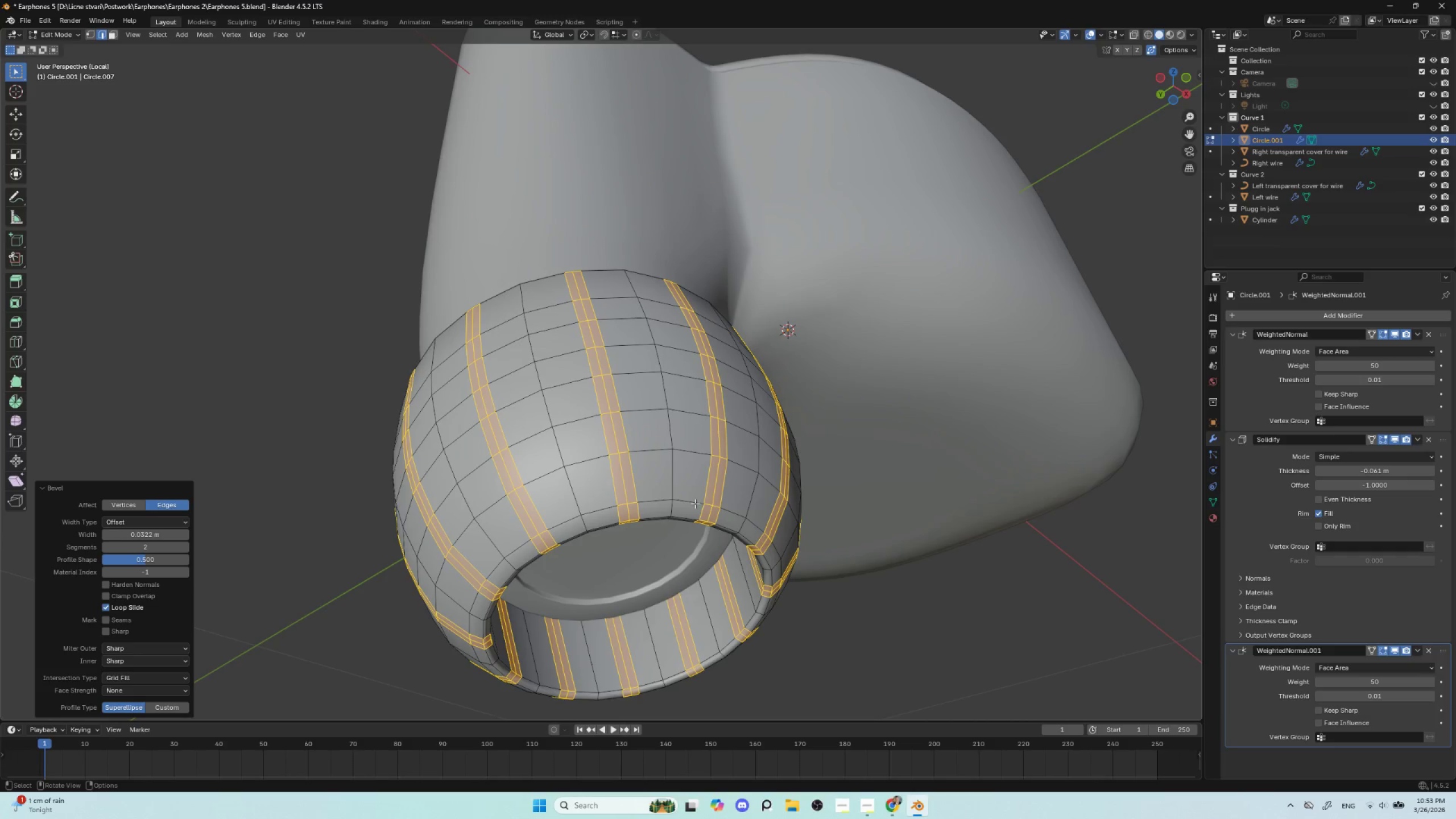 
key(Control+NumpadSubtract)
 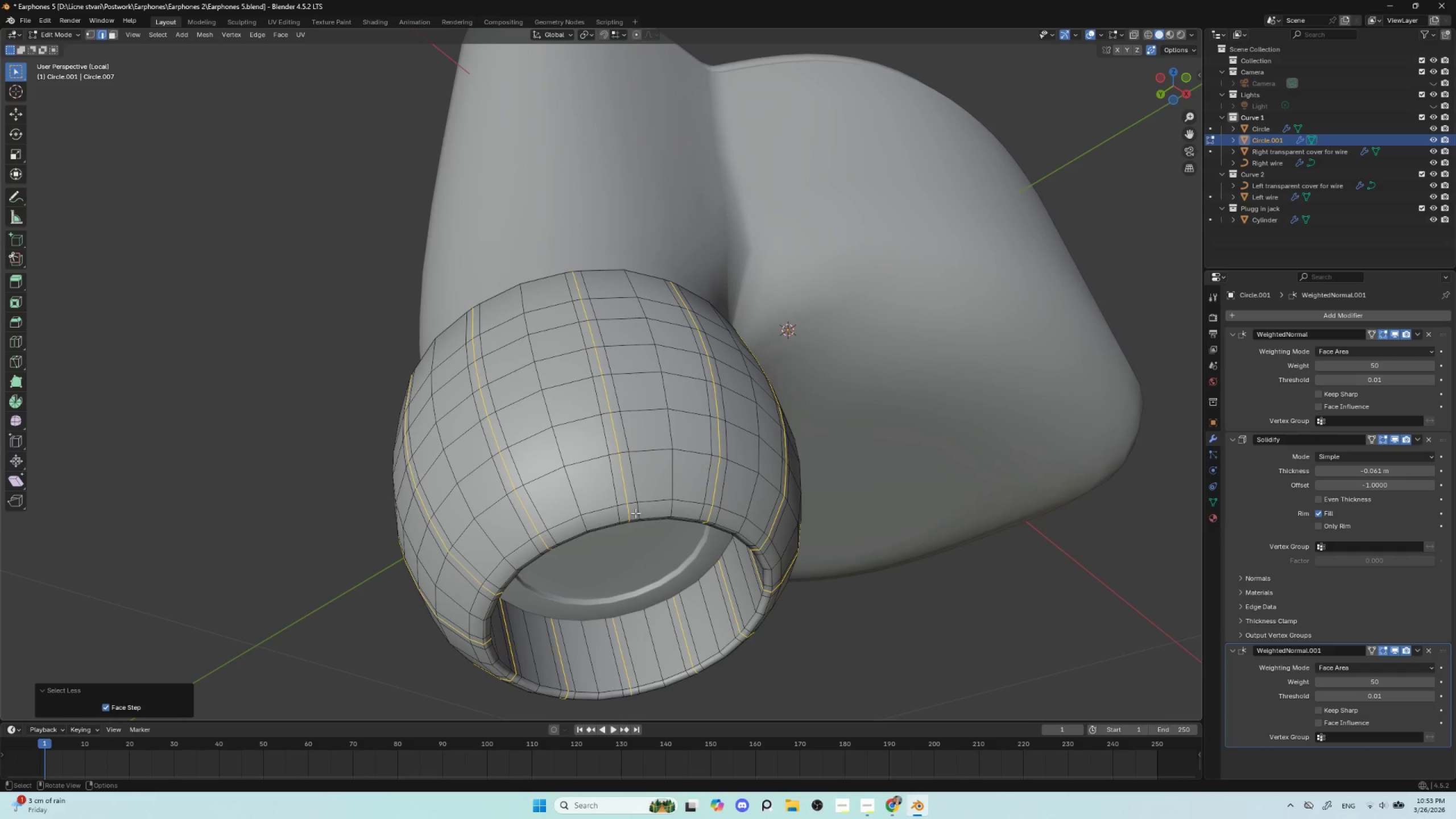 
key(Alt+S)
 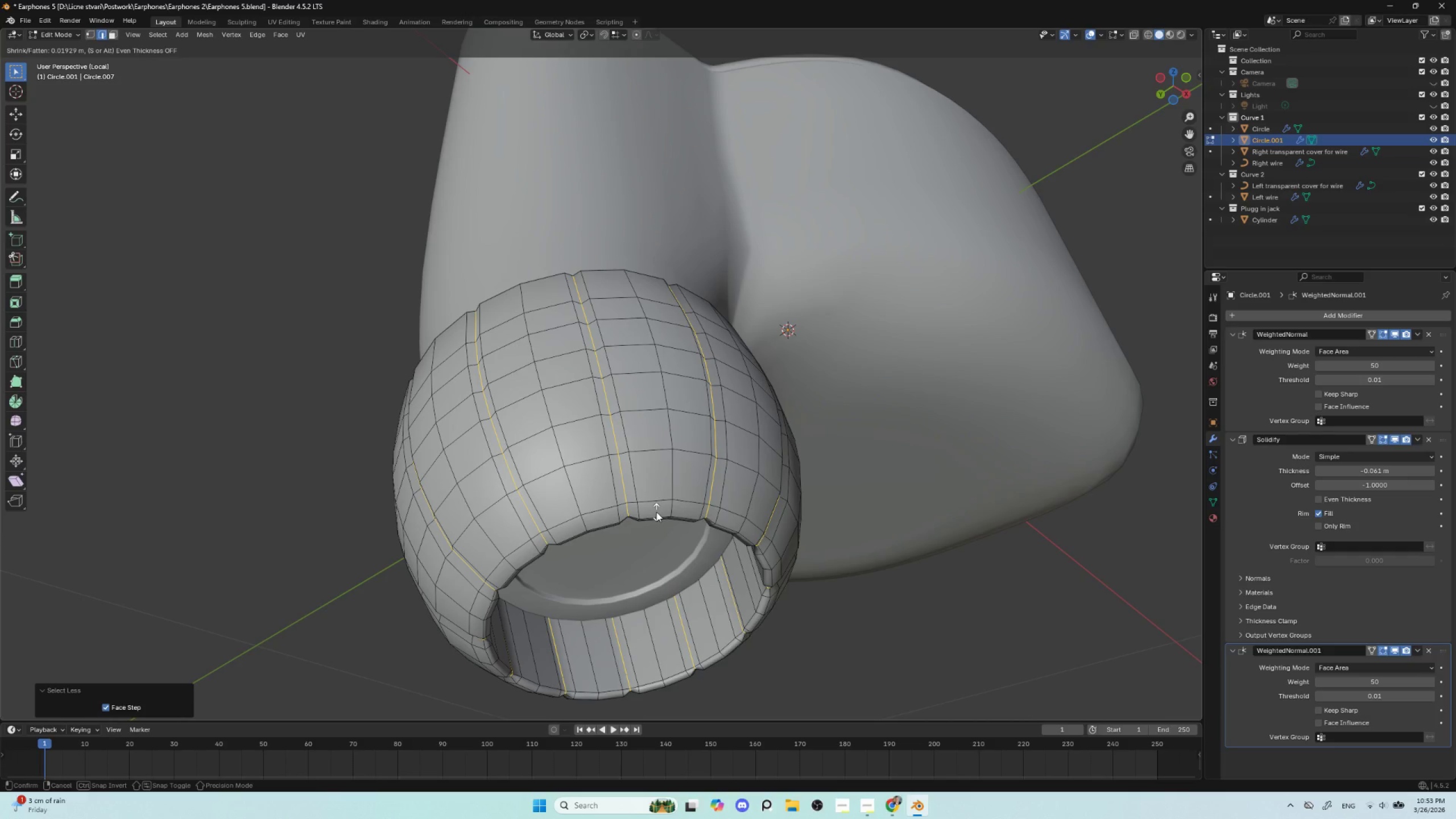 
wait(6.67)
 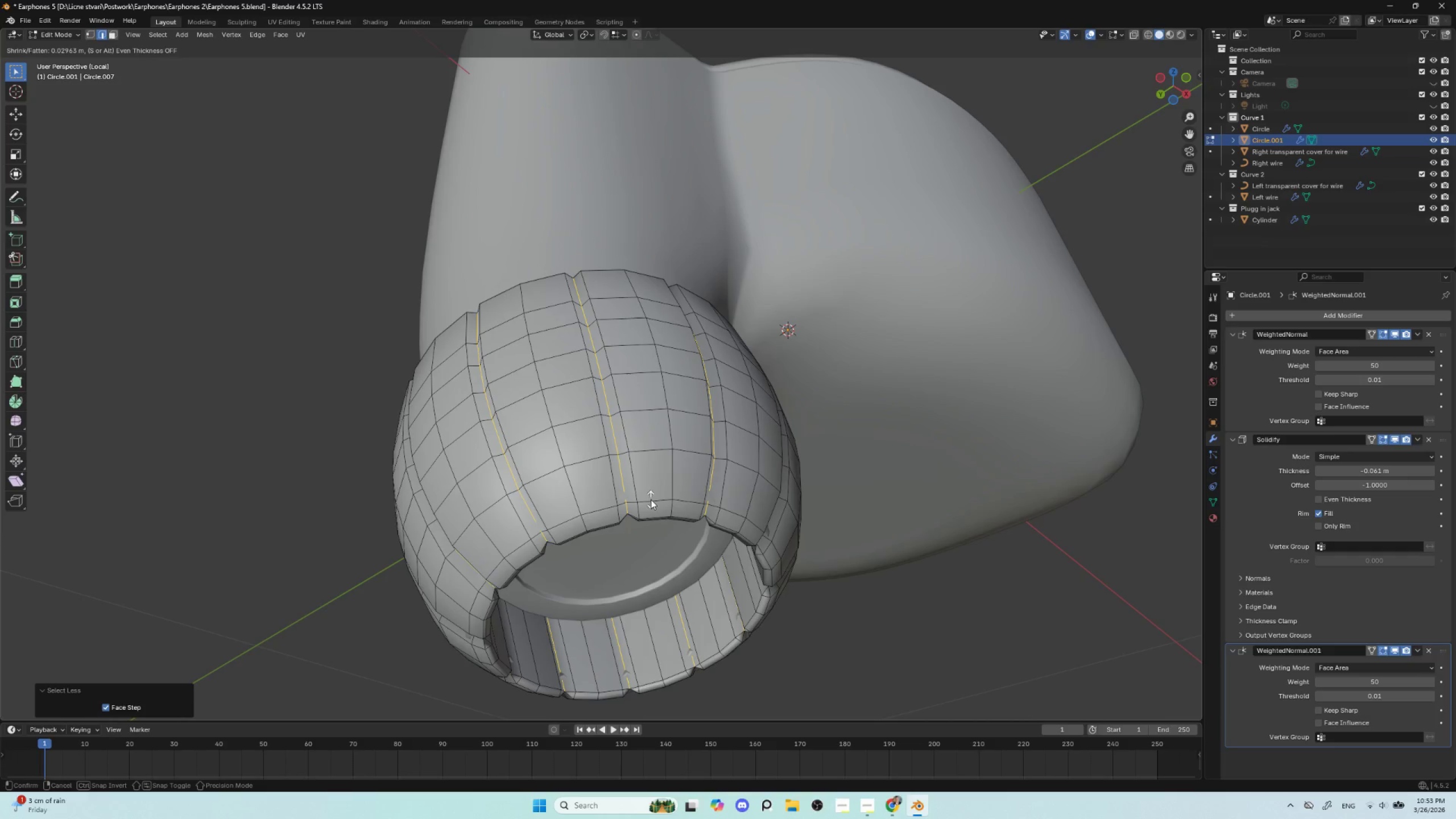 
key(Escape)
 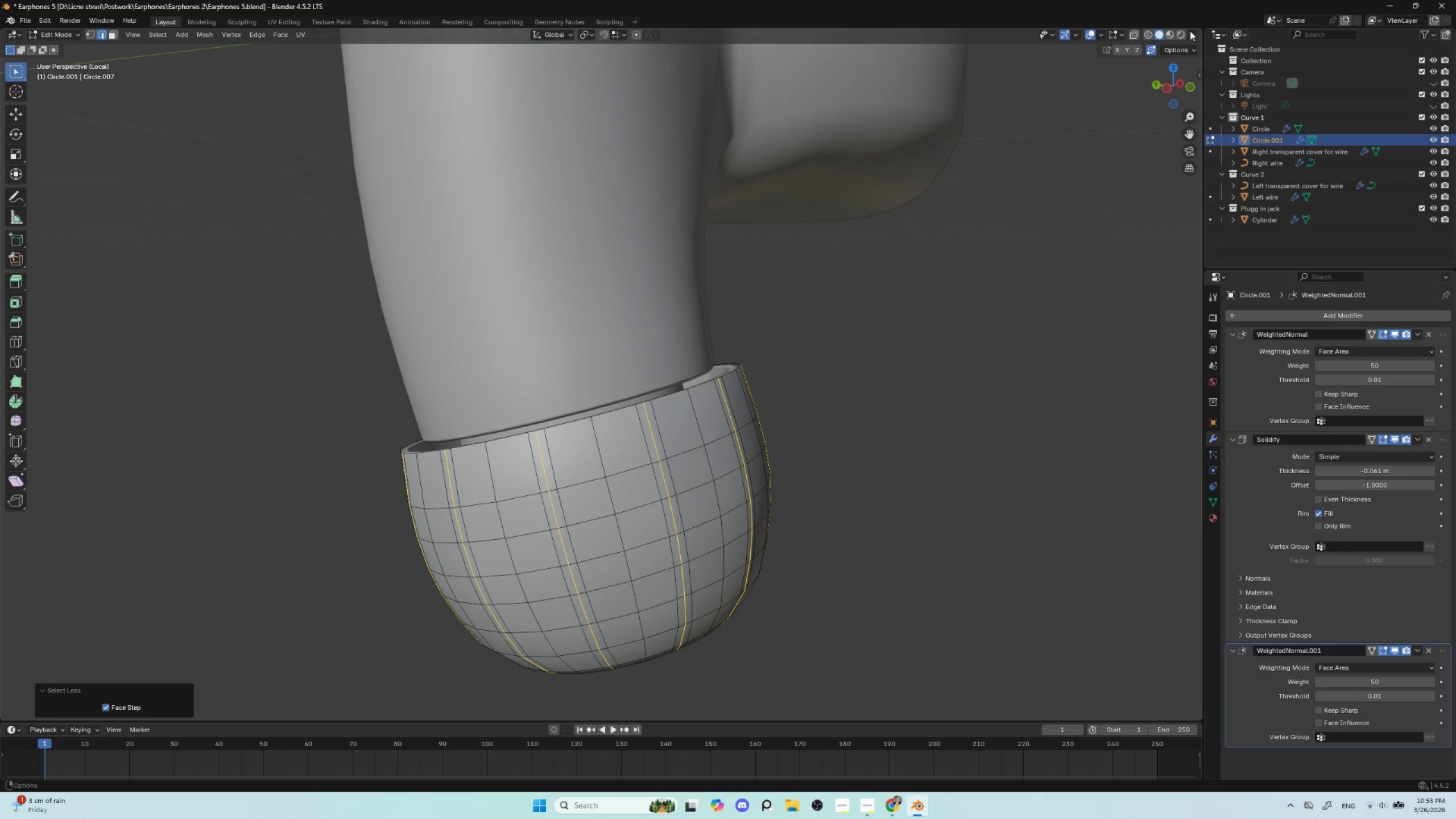 
left_click([1133, 32])
 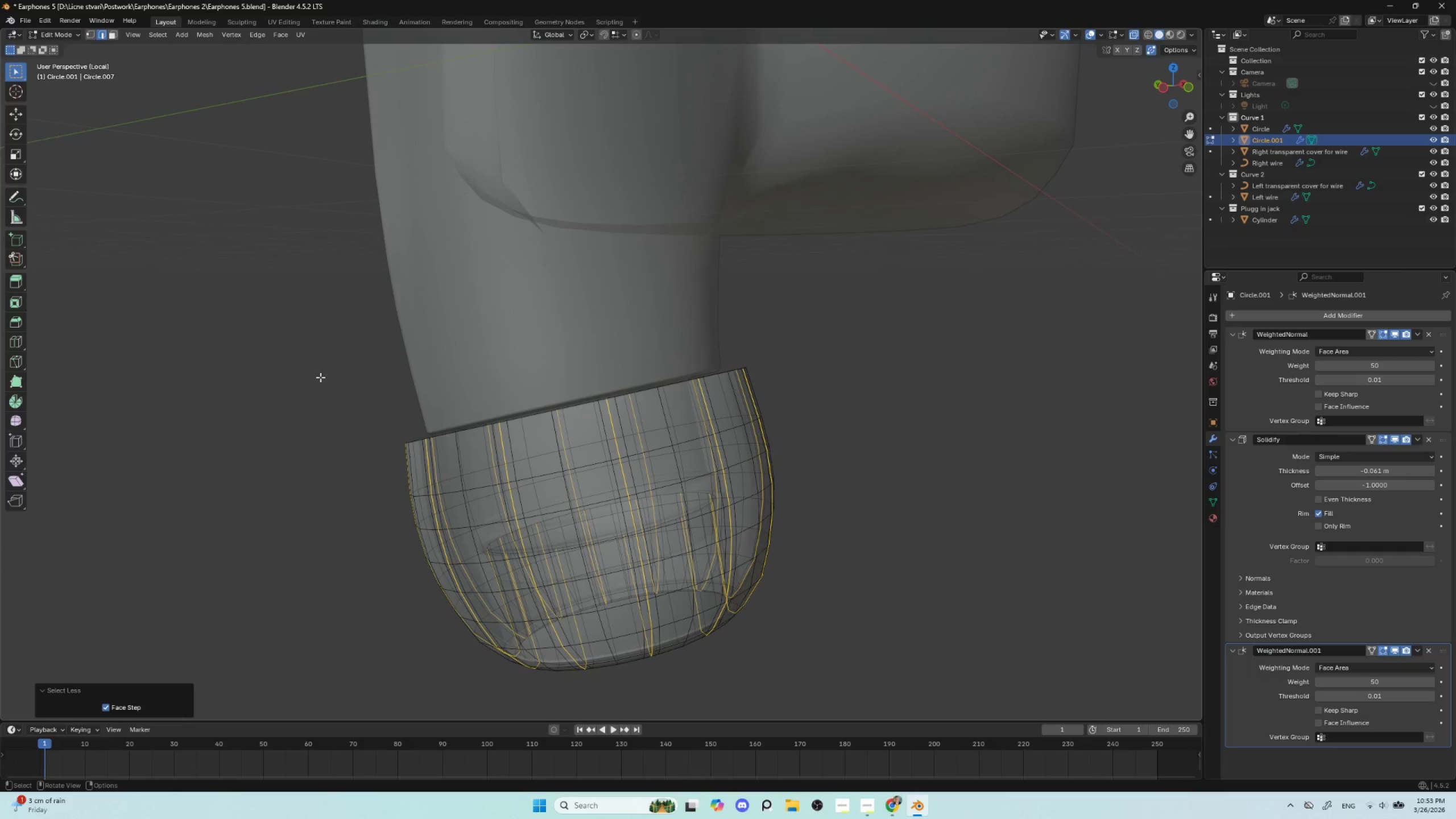 
hold_key(key=ControlLeft, duration=1.5)
left_click_drag(start_coordinate=[327, 324], to_coordinate=[814, 332])
 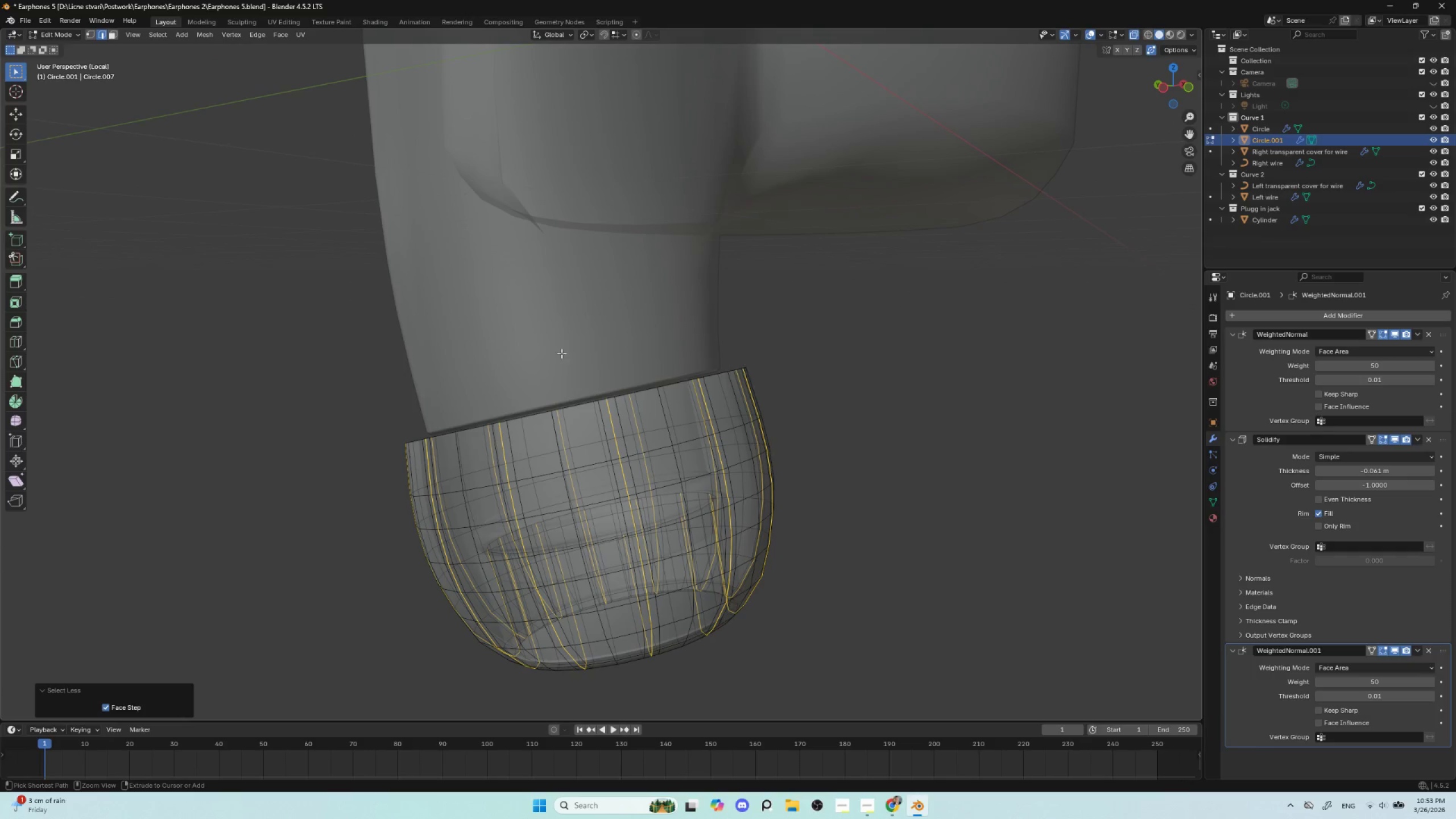 
hold_key(key=ControlLeft, duration=1.52)
 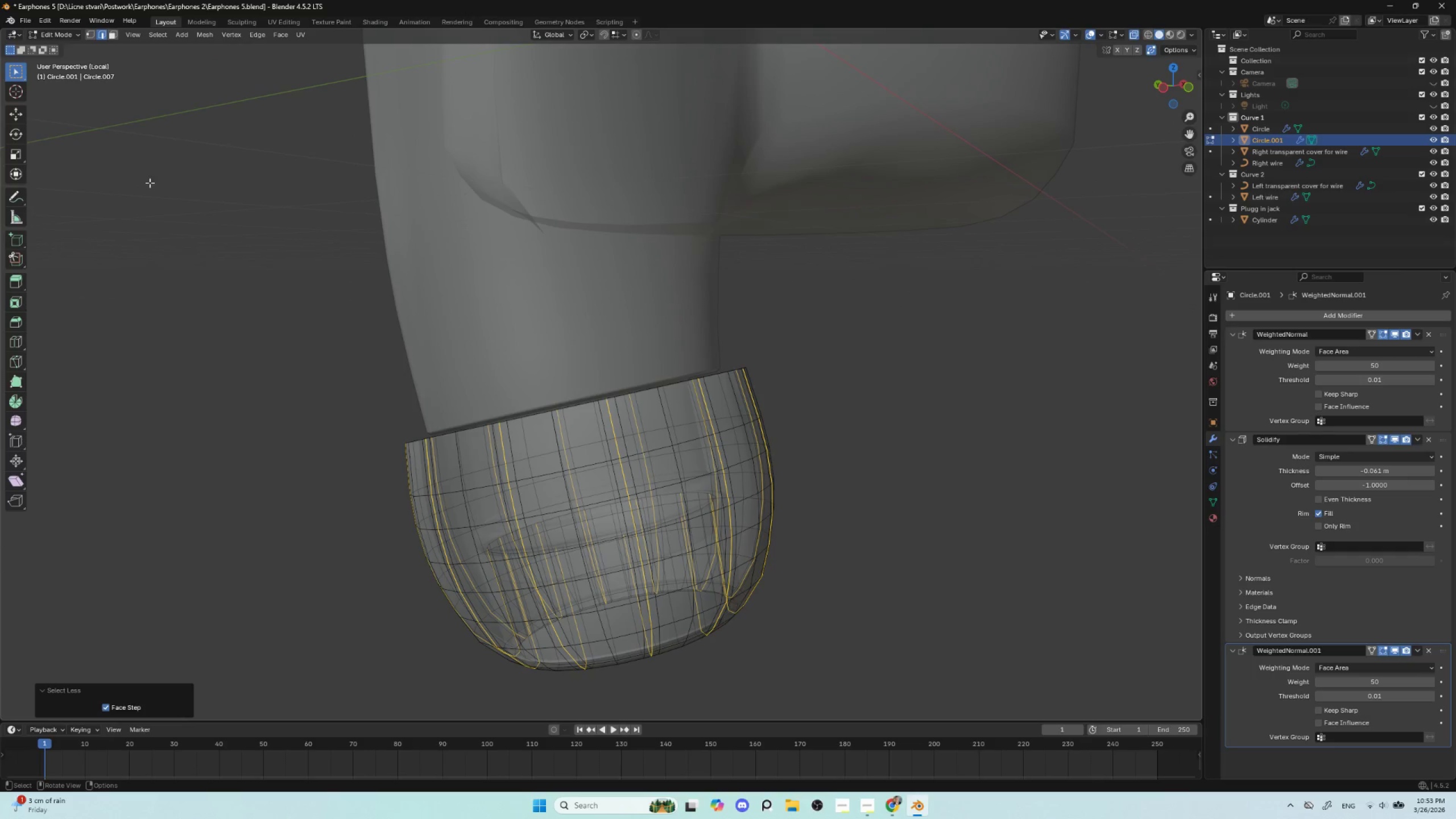 
hold_key(key=ControlLeft, duration=0.38)
 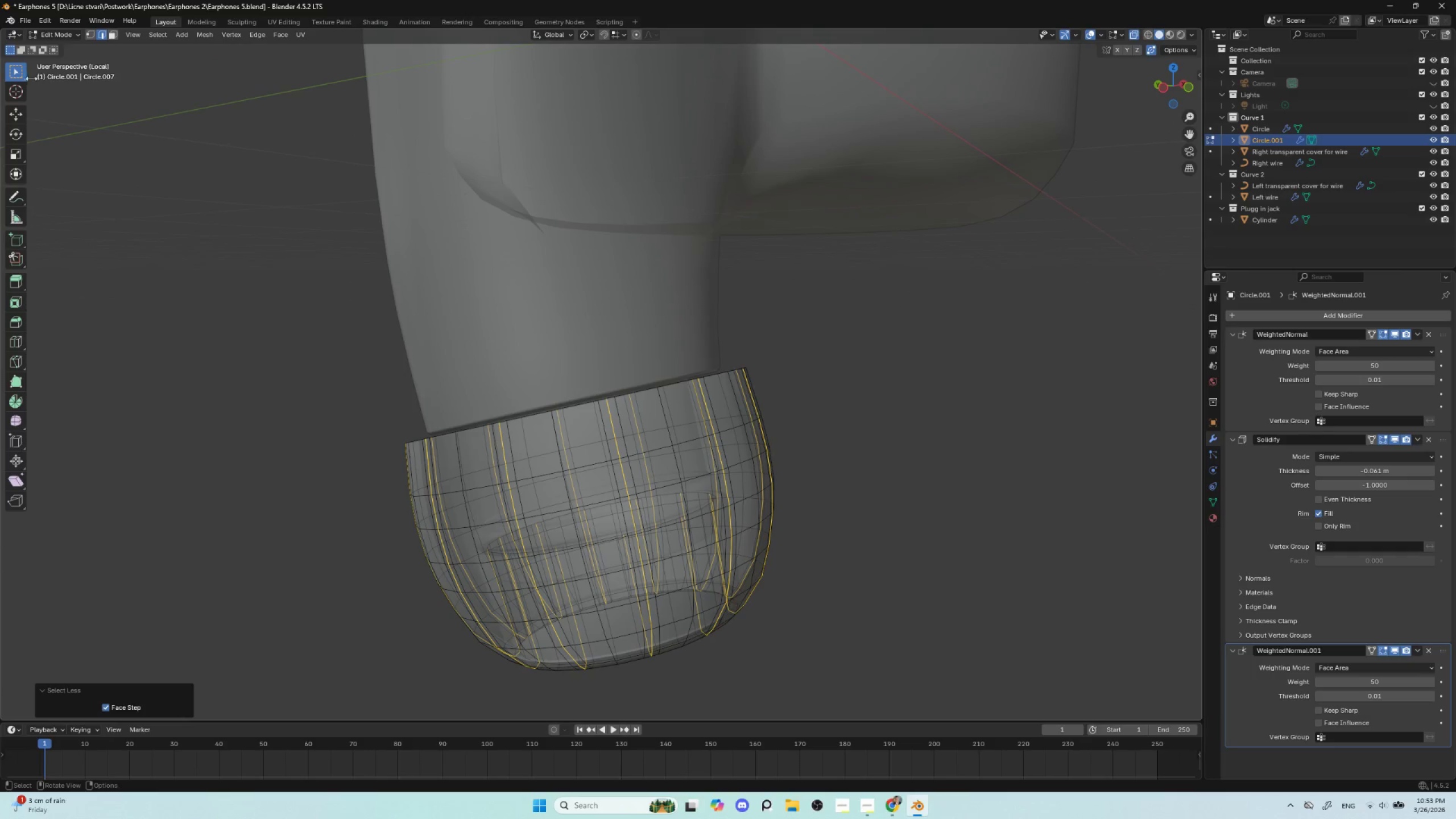 
left_click_drag(start_coordinate=[20, 76], to_coordinate=[93, 138])
 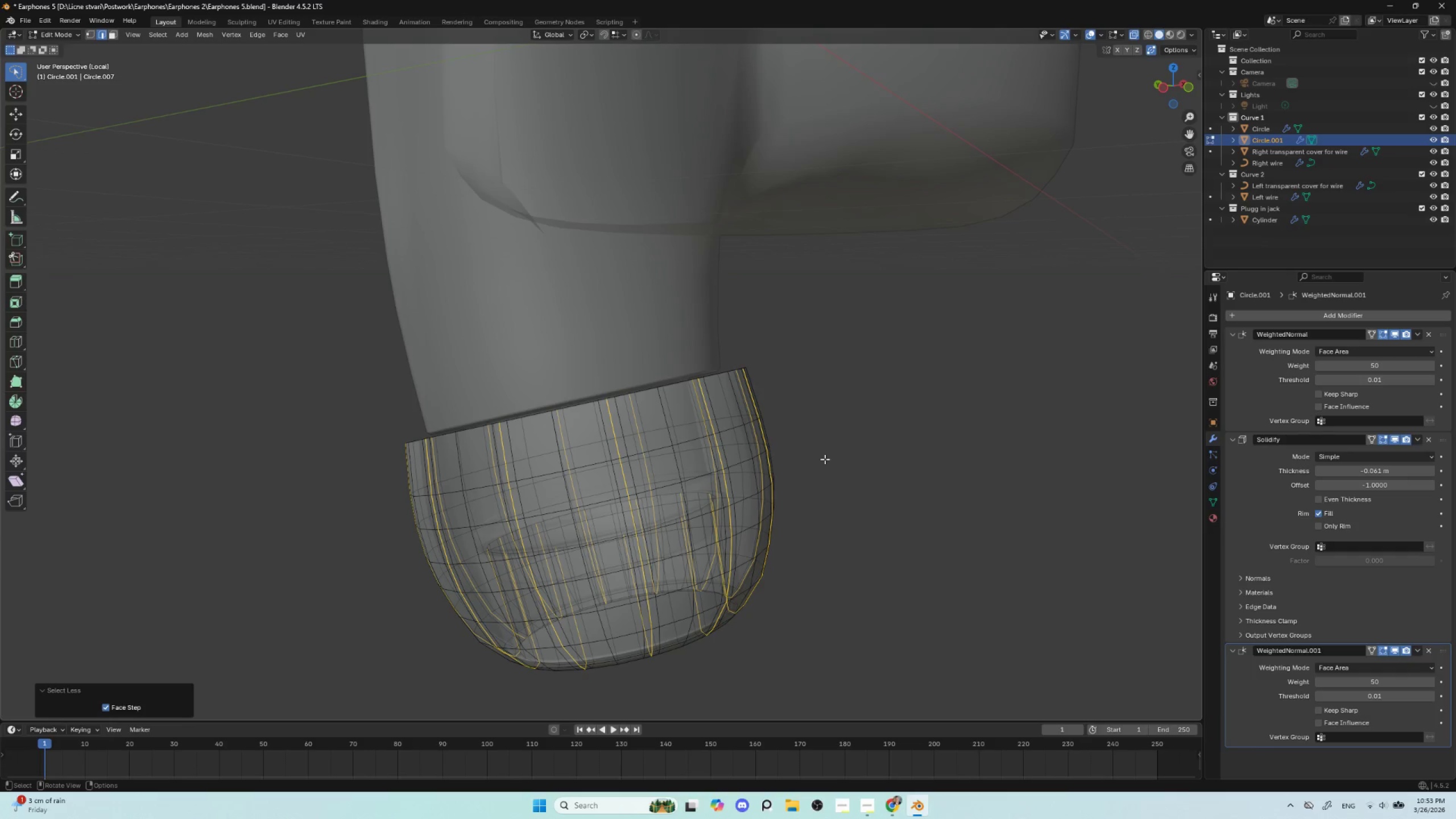 
hold_key(key=ControlLeft, duration=1.5)
 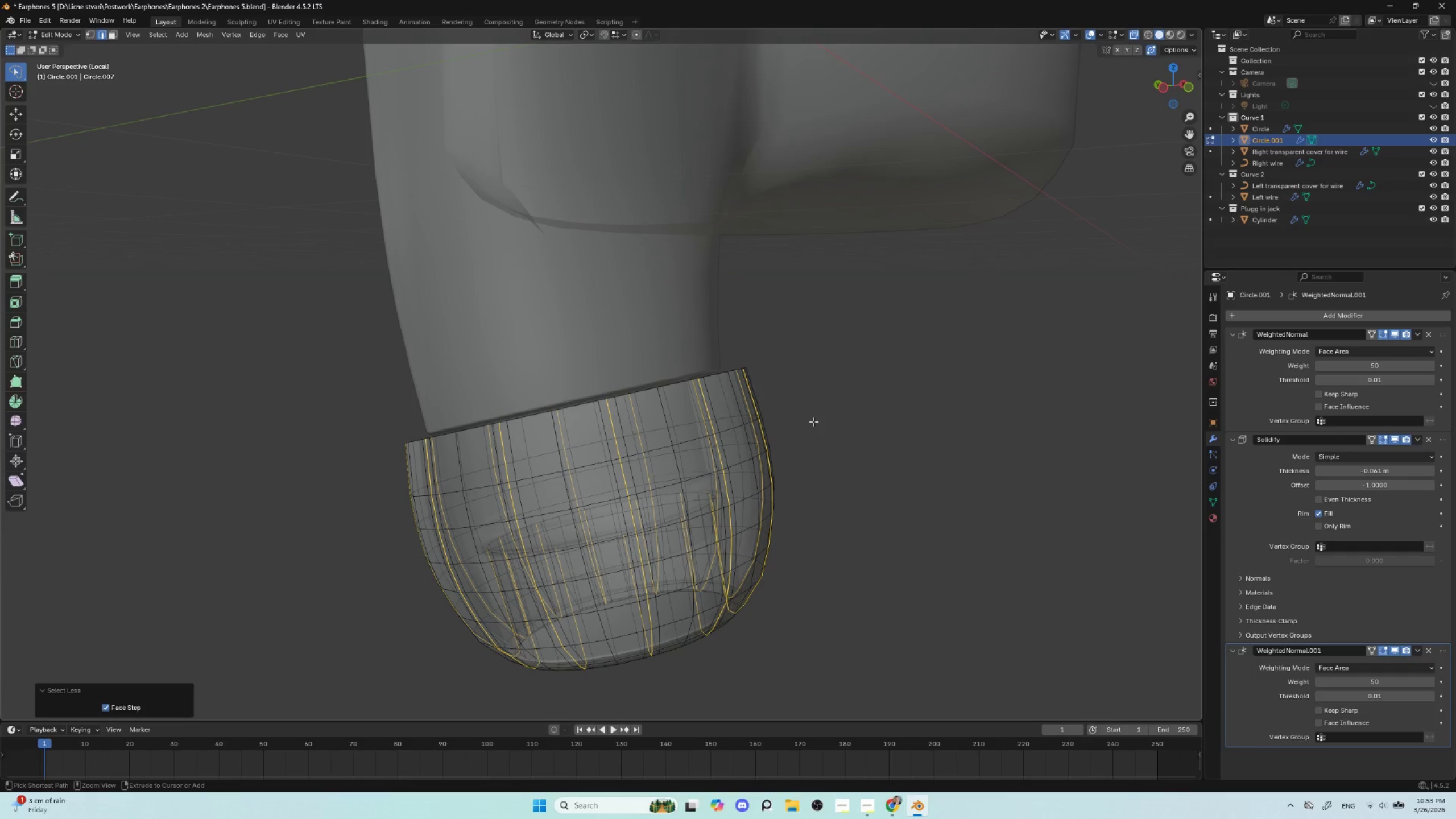 
hold_key(key=ControlLeft, duration=1.51)
left_click_drag(start_coordinate=[813, 421], to_coordinate=[968, 241])
 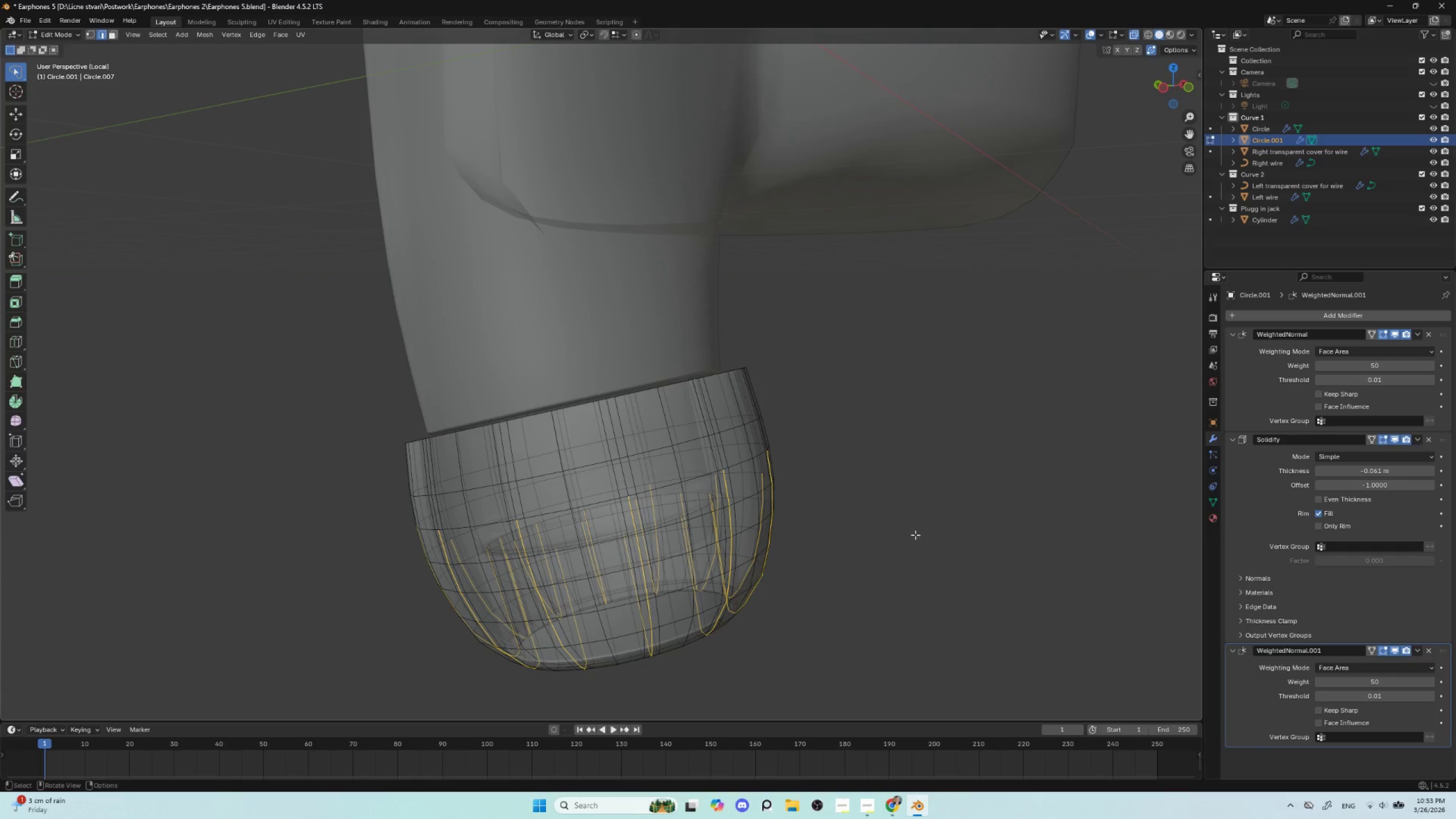 
hold_key(key=ControlLeft, duration=1.52)
 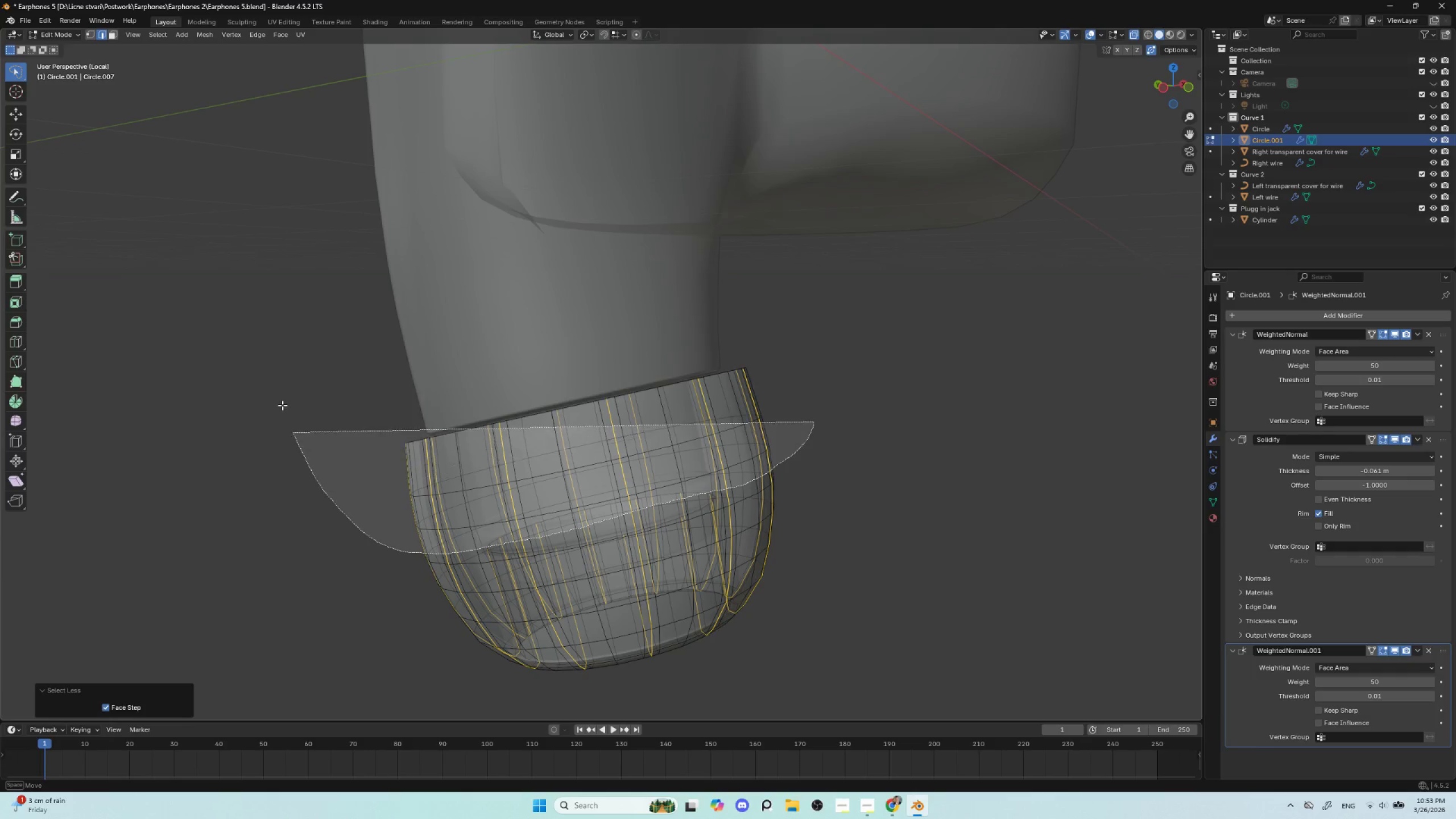 
hold_key(key=ControlLeft, duration=1.38)
 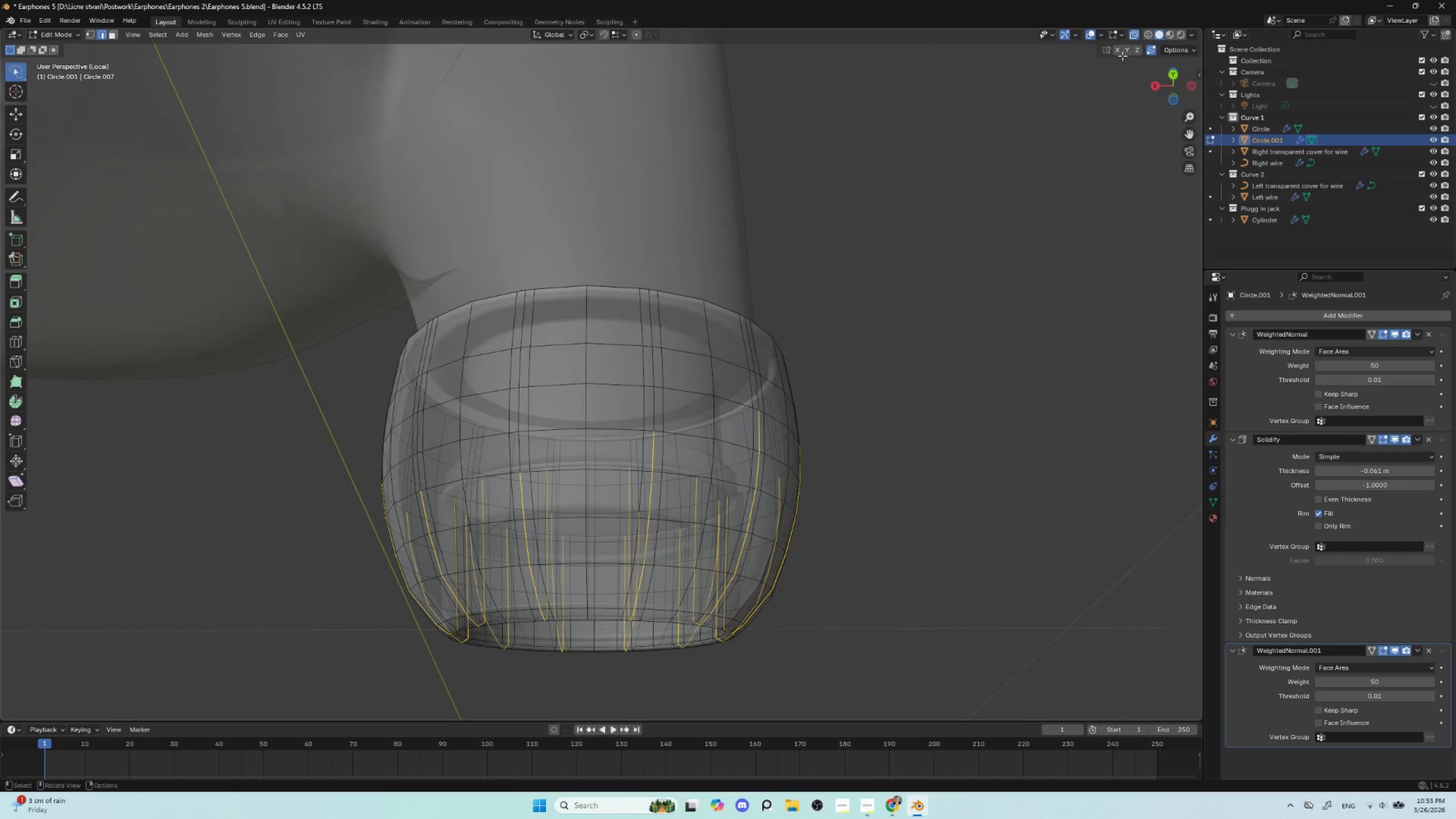 
double_click([1134, 35])
 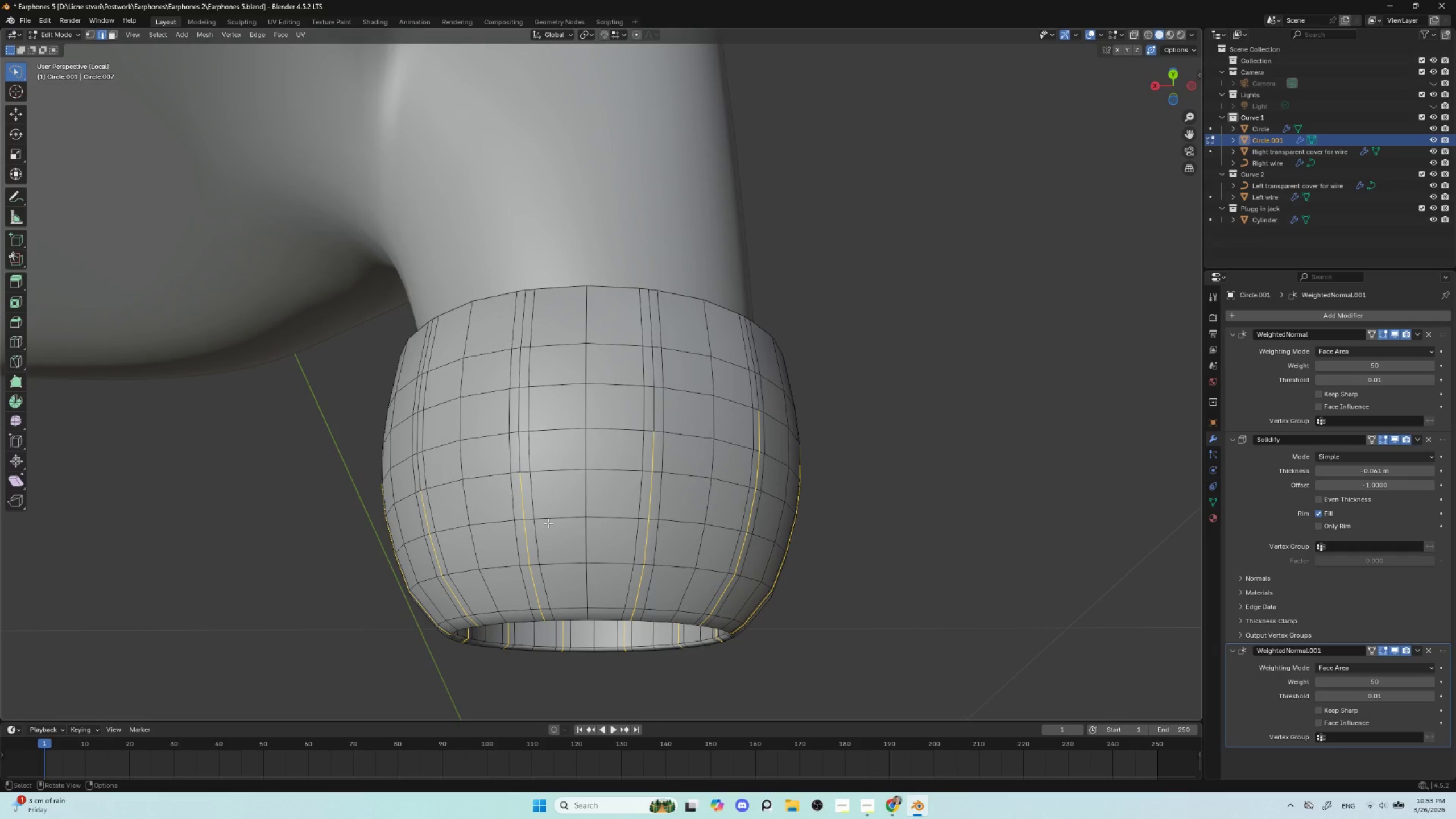 
hold_key(key=ShiftLeft, duration=0.58)
left_click([519, 448])
 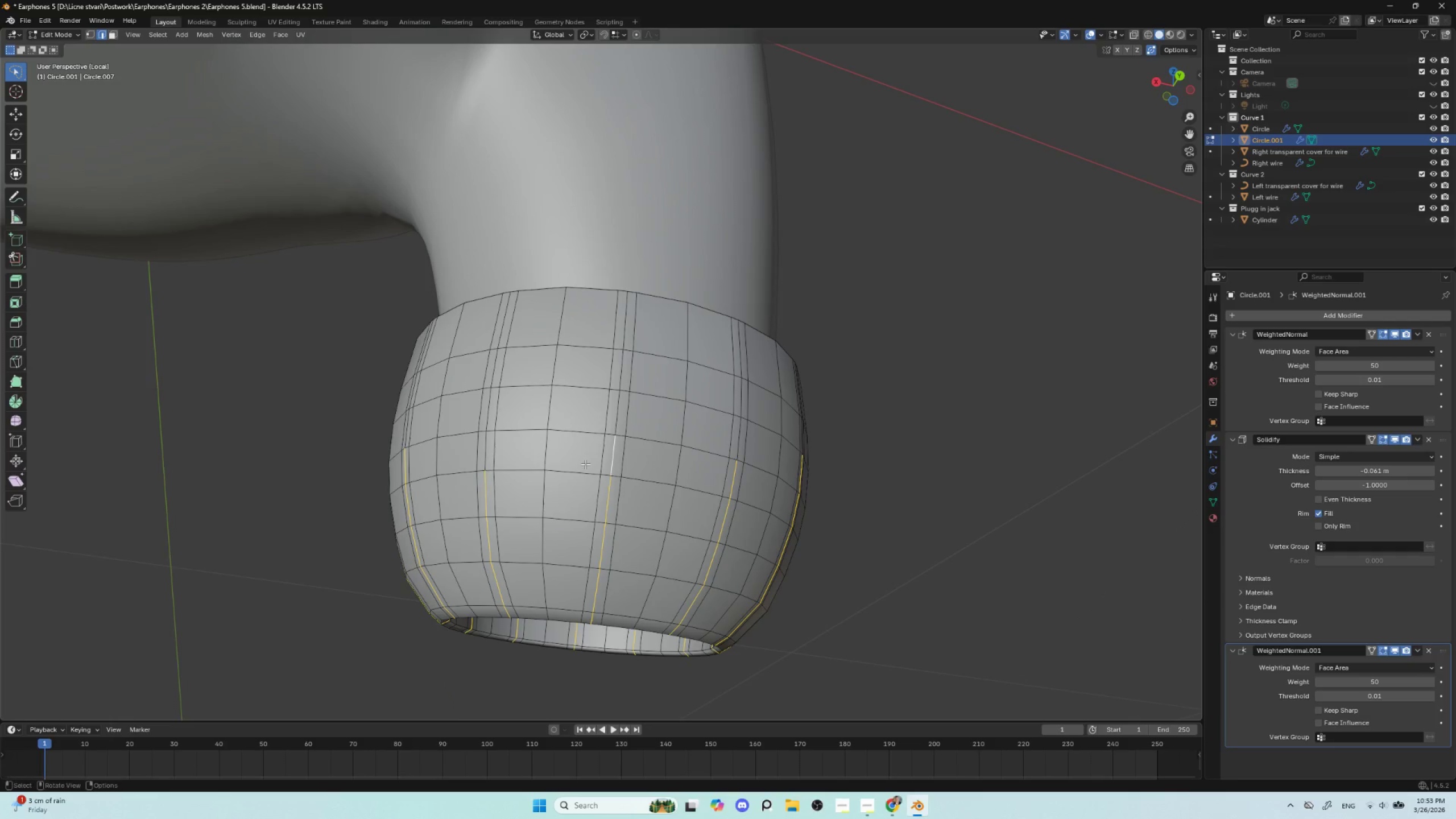 
hold_key(key=ShiftLeft, duration=0.77)
left_click([482, 446])
 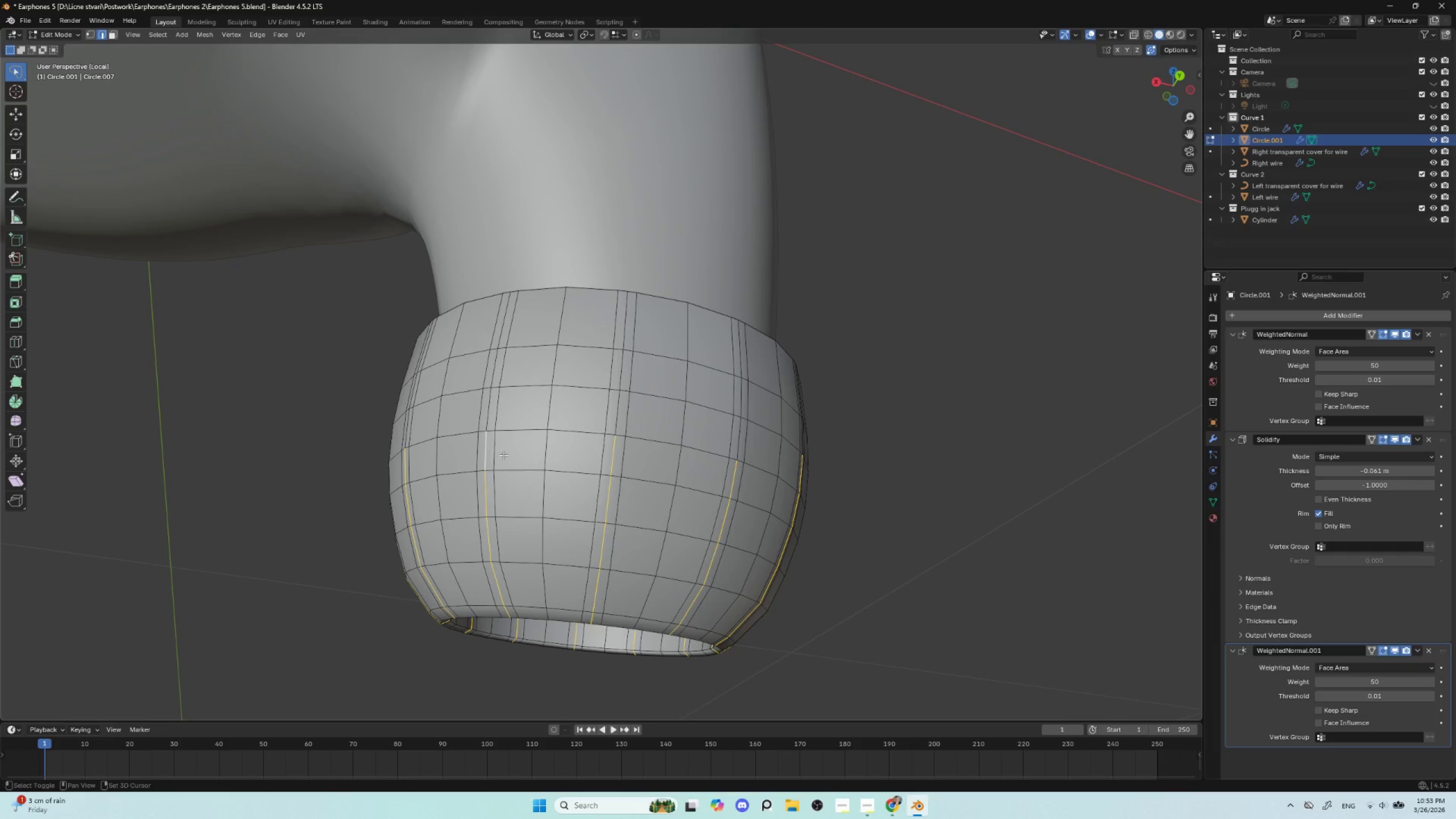 
hold_key(key=ShiftLeft, duration=4.59)
 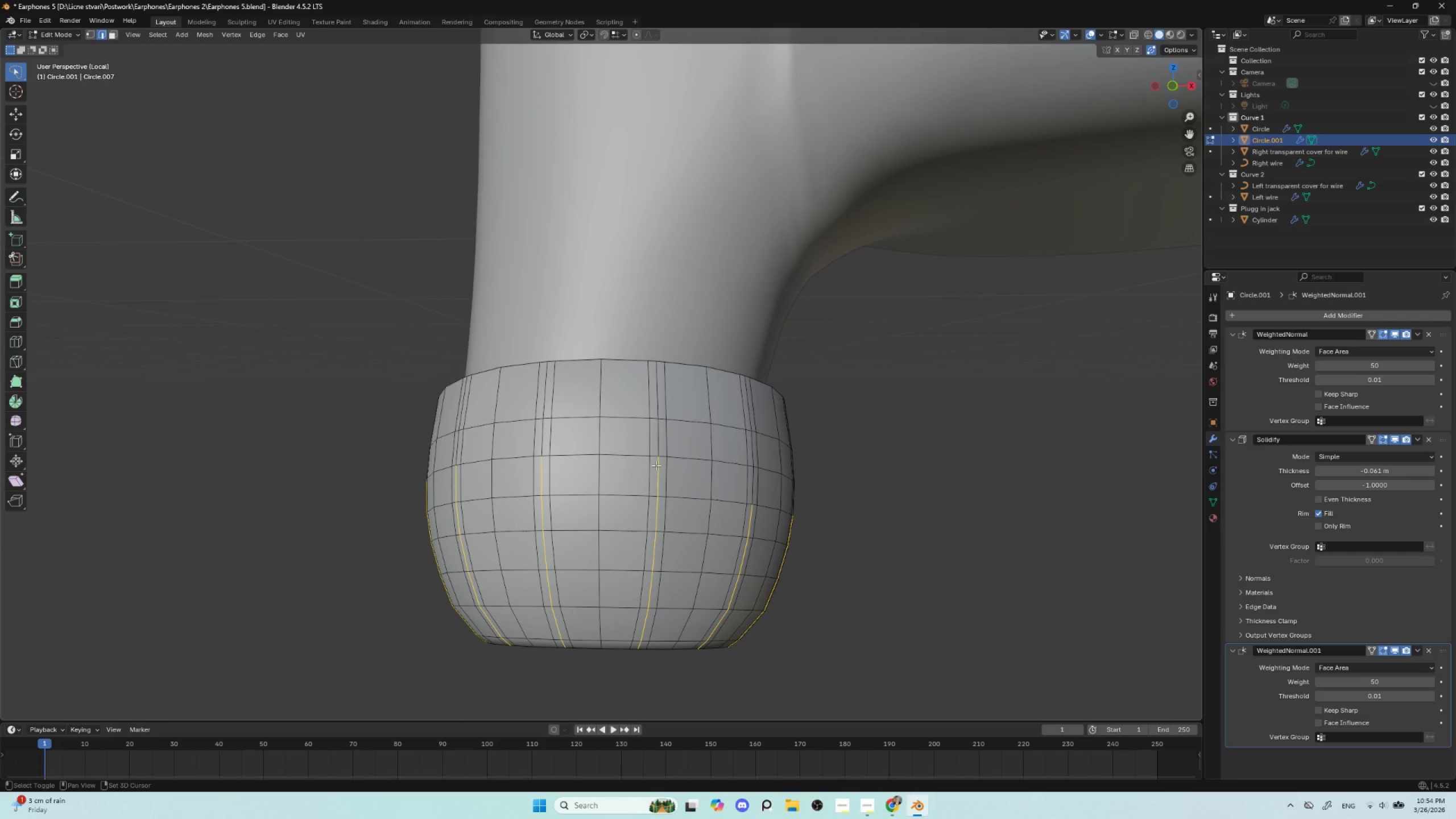 
hold_key(key=ShiftLeft, duration=1.5)
left_click([656, 465])
 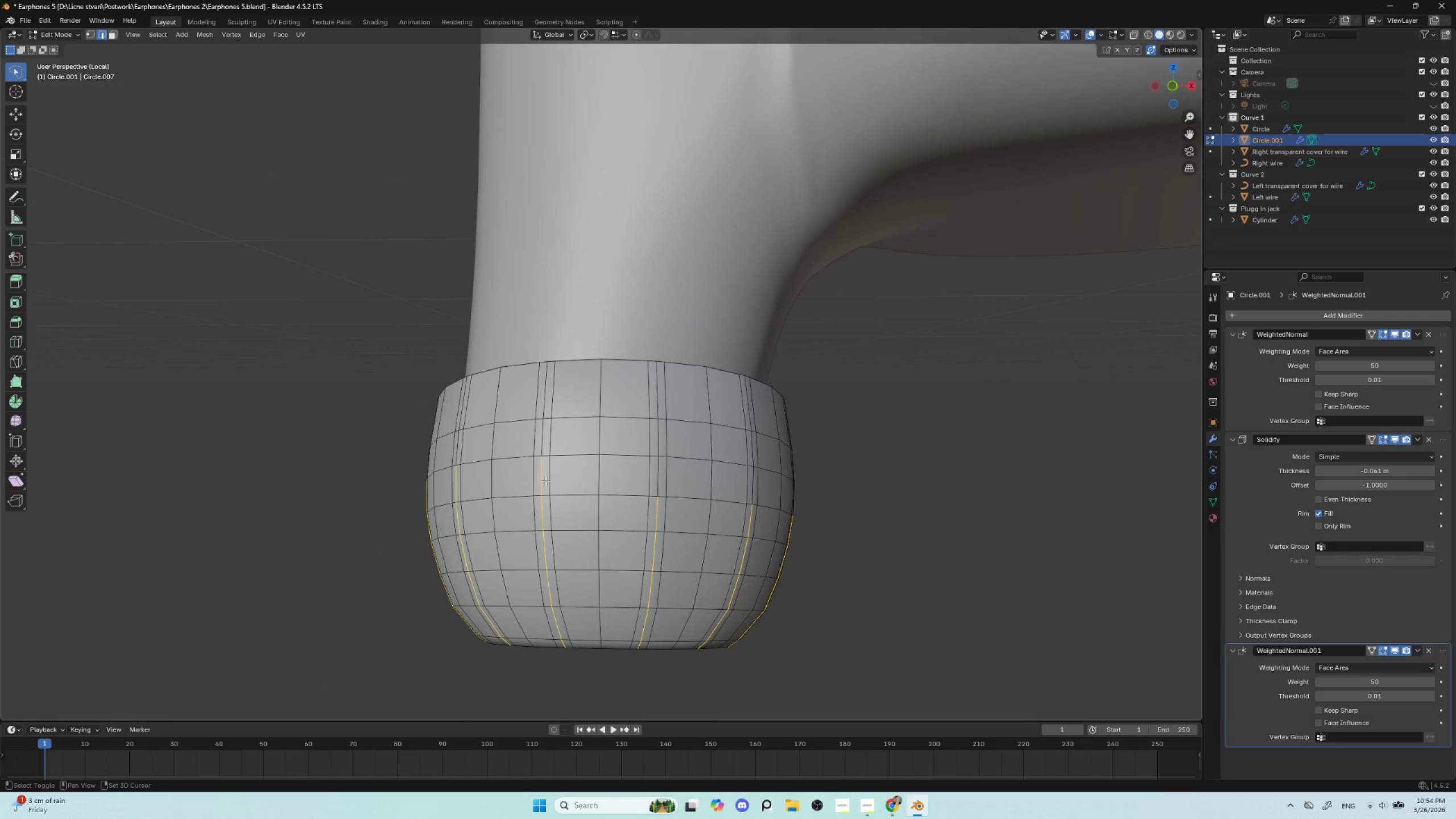 
hold_key(key=ShiftLeft, duration=0.34)
left_click([539, 479])
 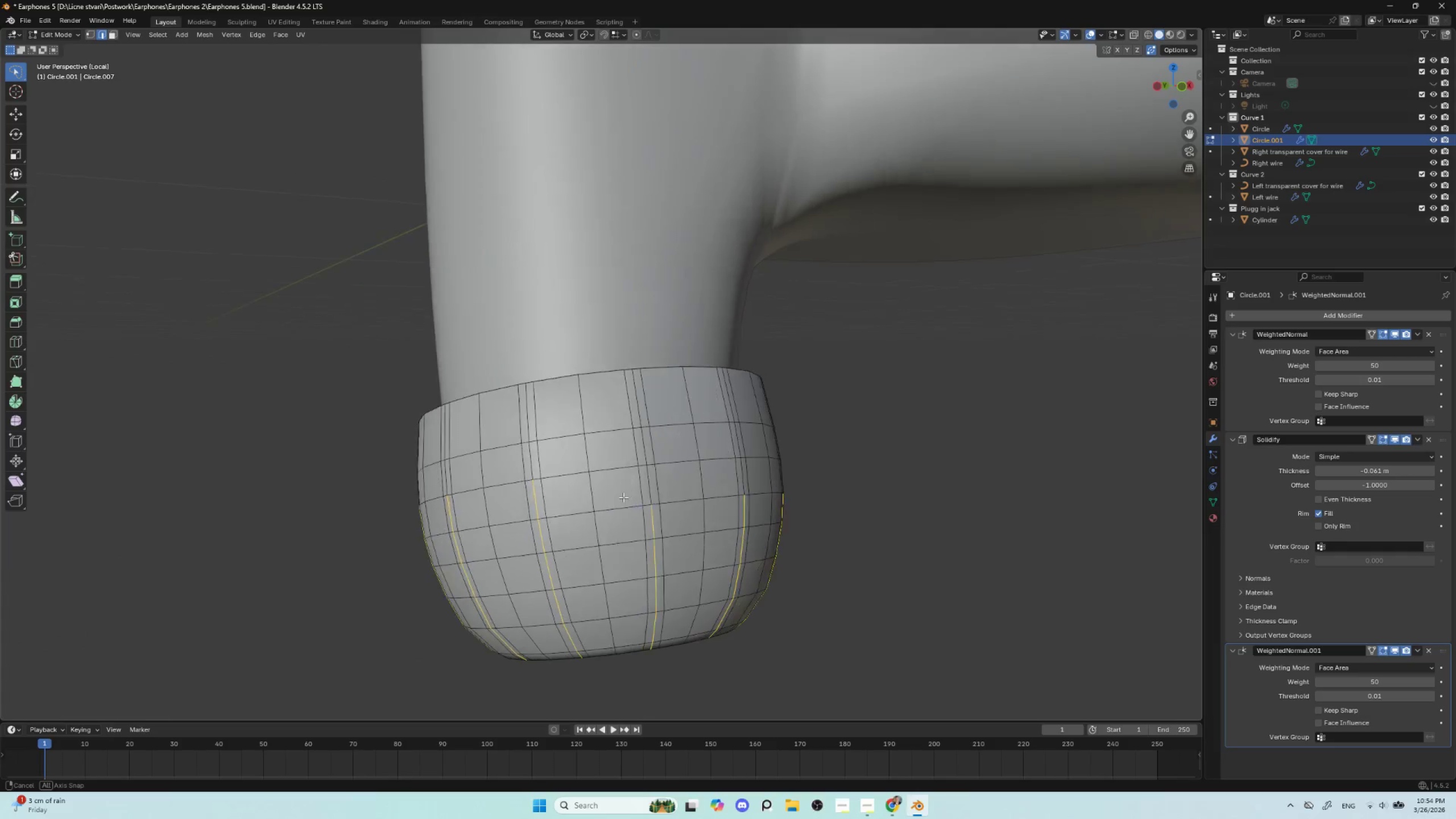 
hold_key(key=ShiftLeft, duration=0.73)
 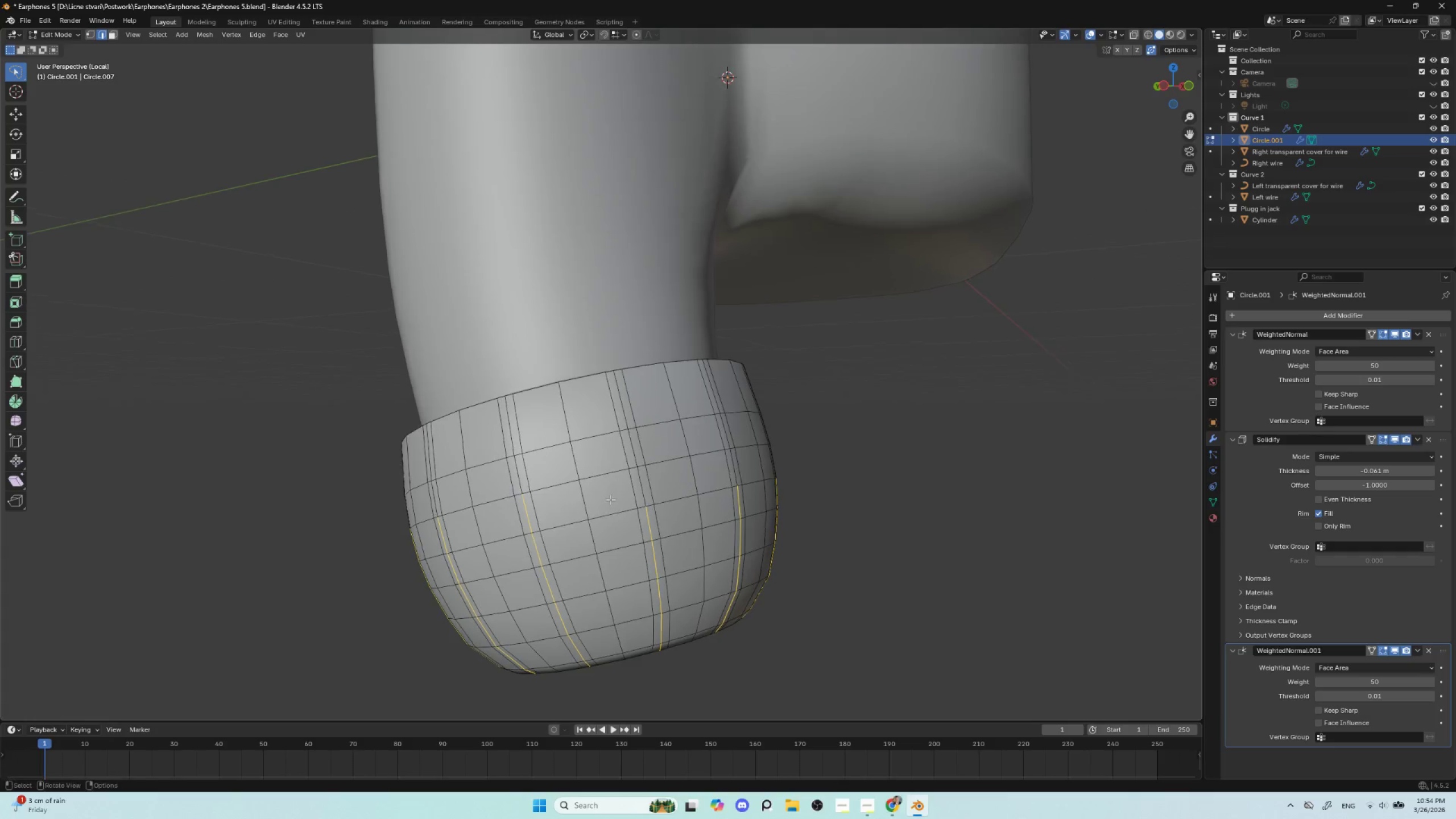 
hold_key(key=ShiftLeft, duration=0.83)
left_click([524, 513])
 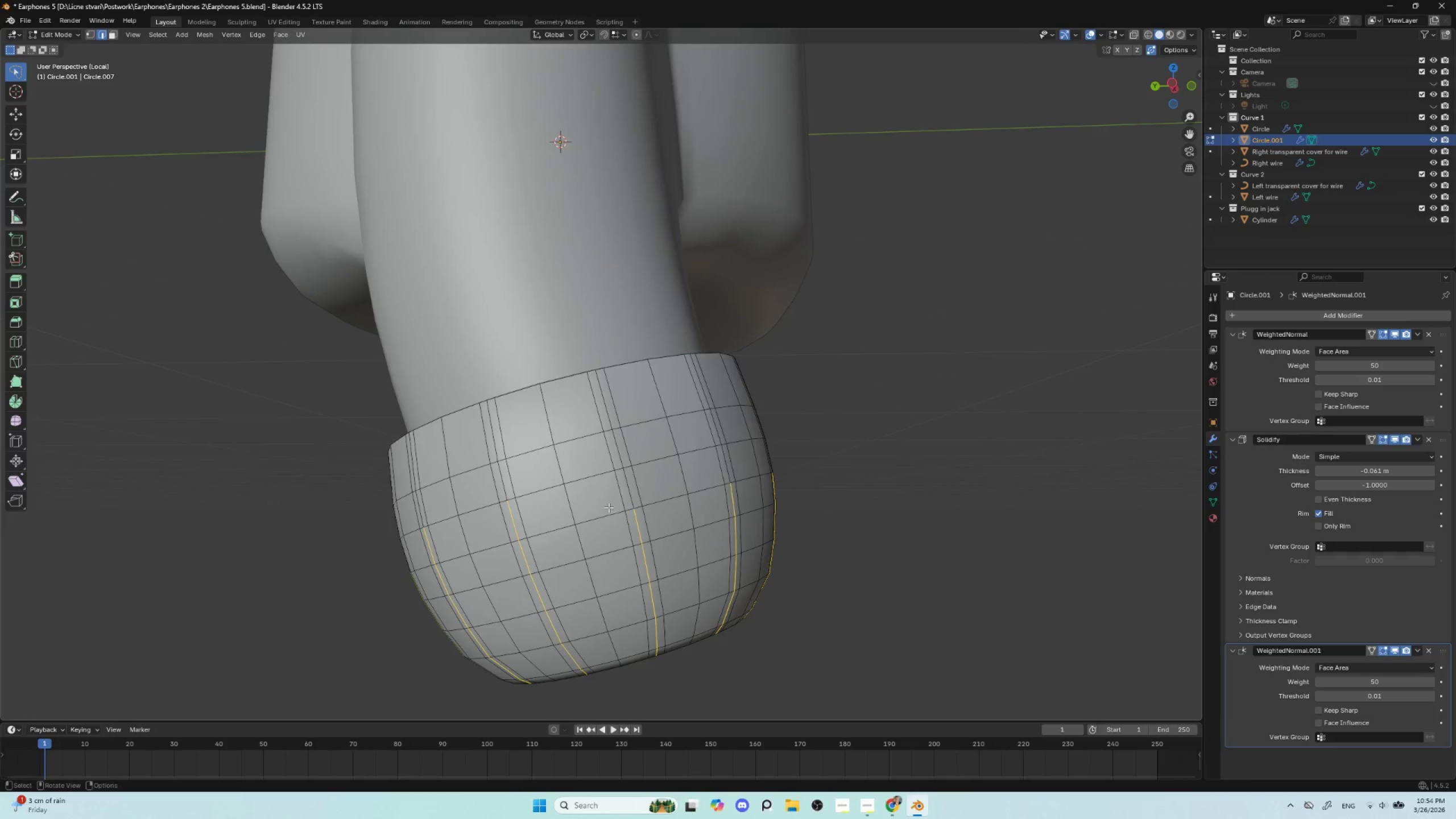 
hold_key(key=ShiftLeft, duration=0.94)
 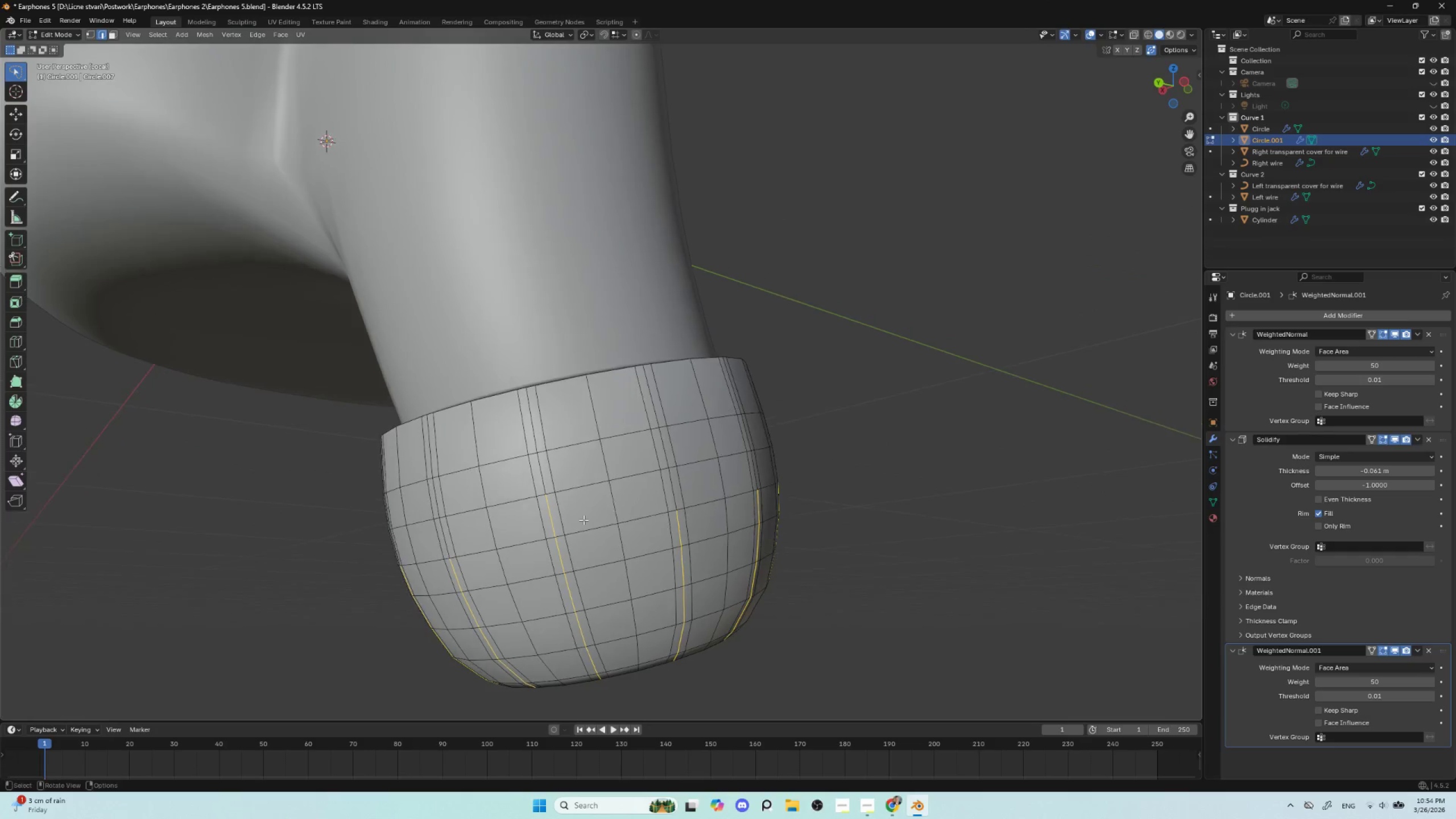 
hold_key(key=ShiftLeft, duration=0.81)
left_click([548, 516])
 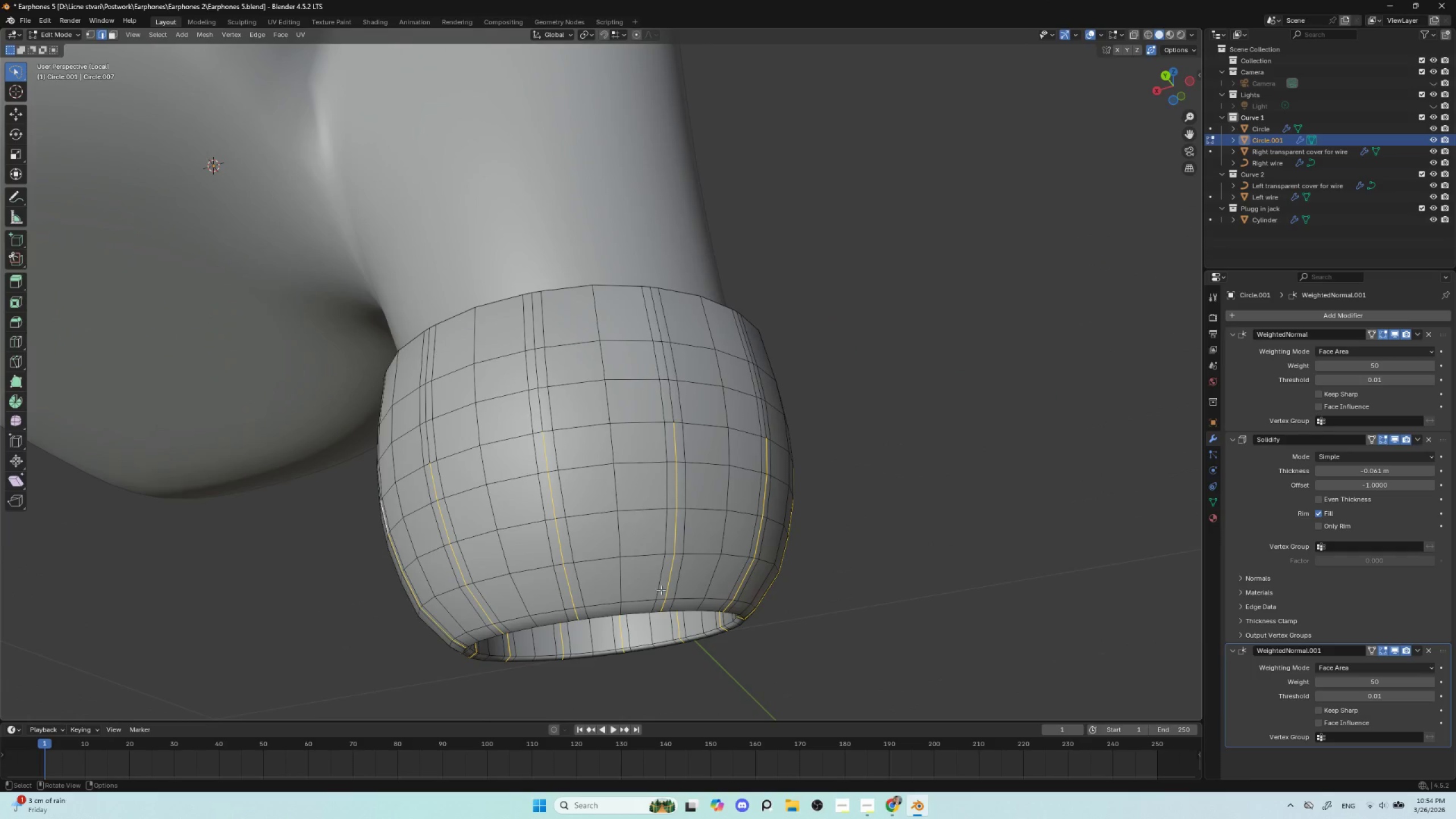 
key(Alt+S)
 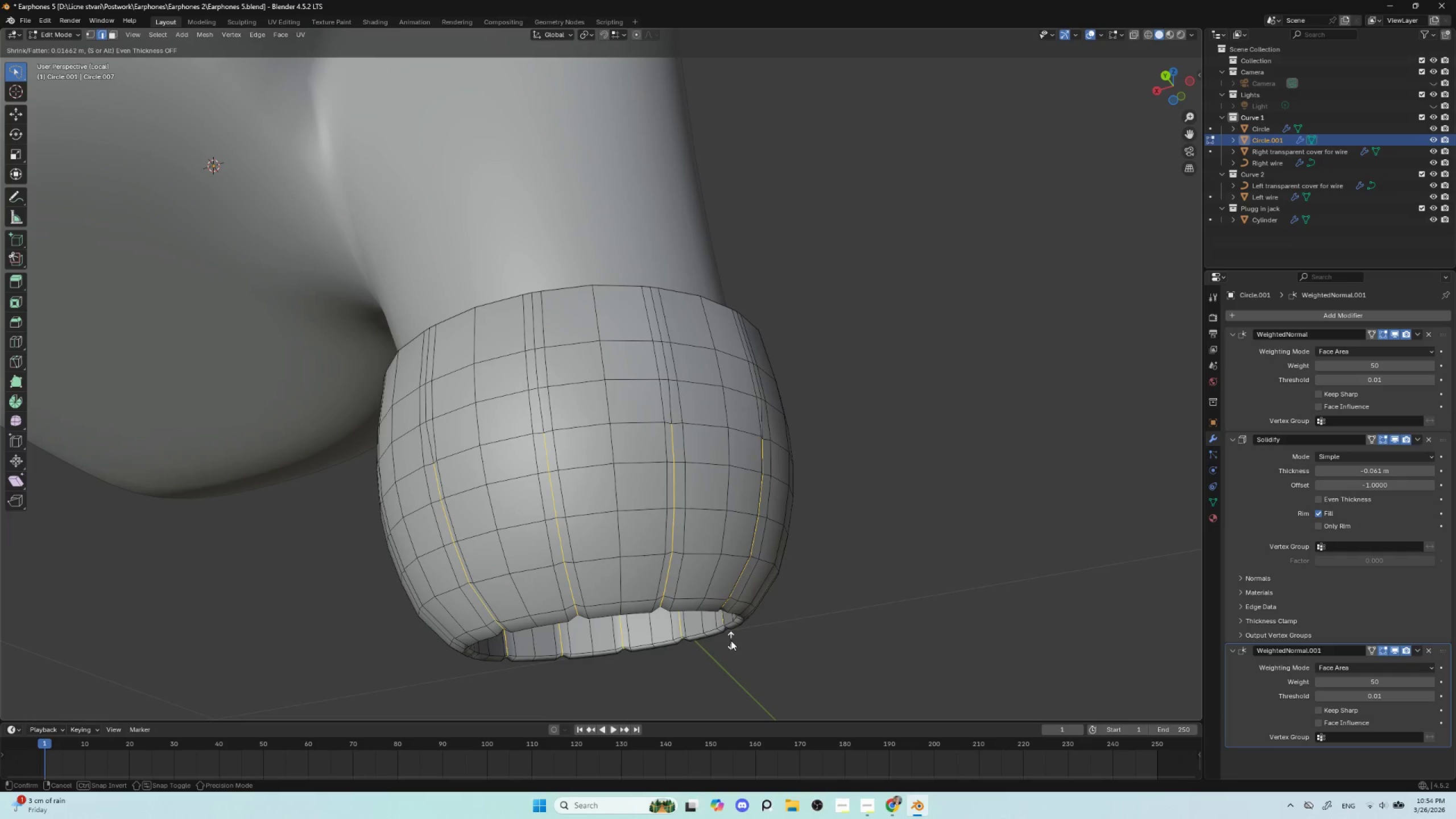 
left_click([737, 647])
 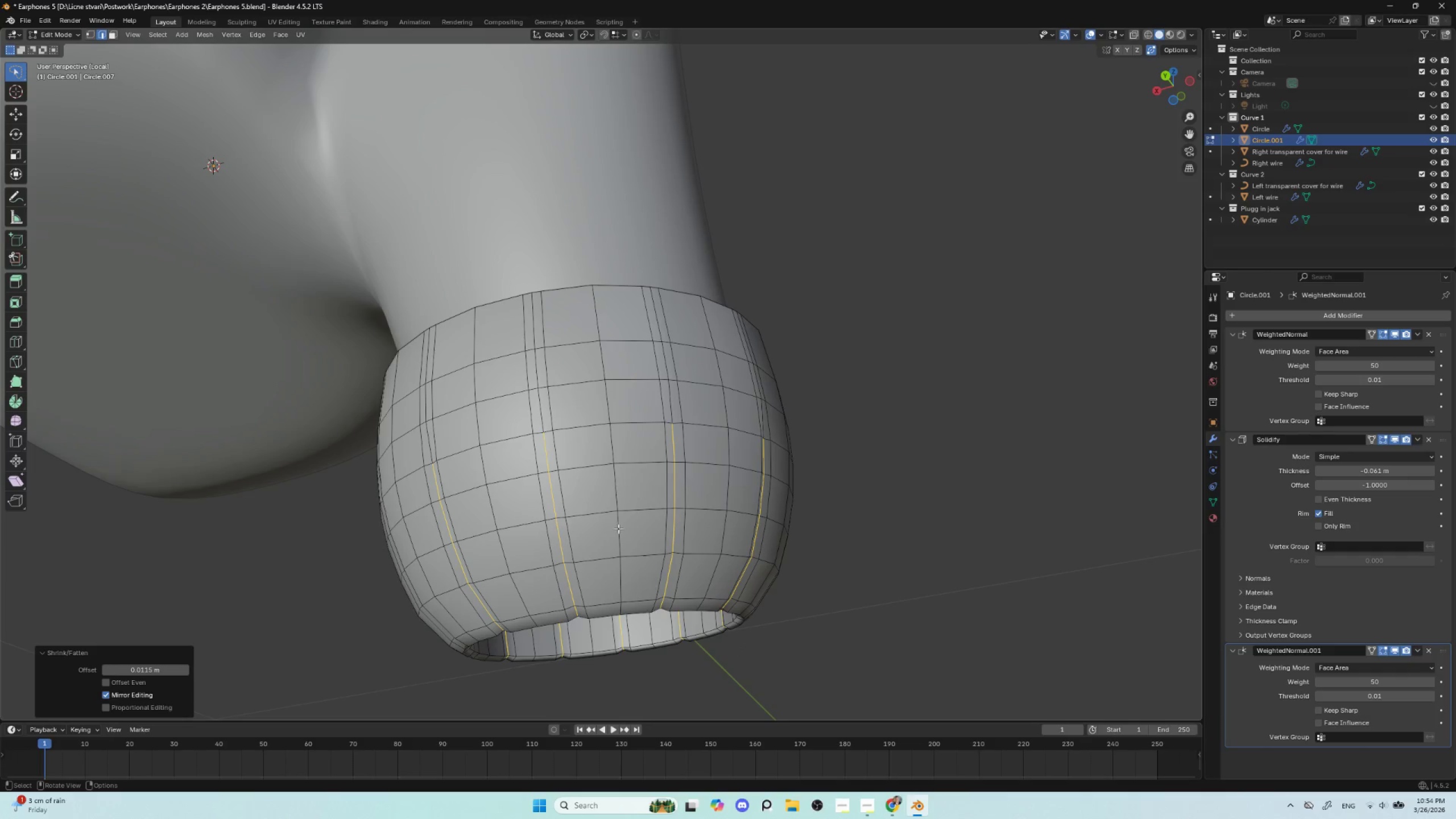 
key(Tab)
 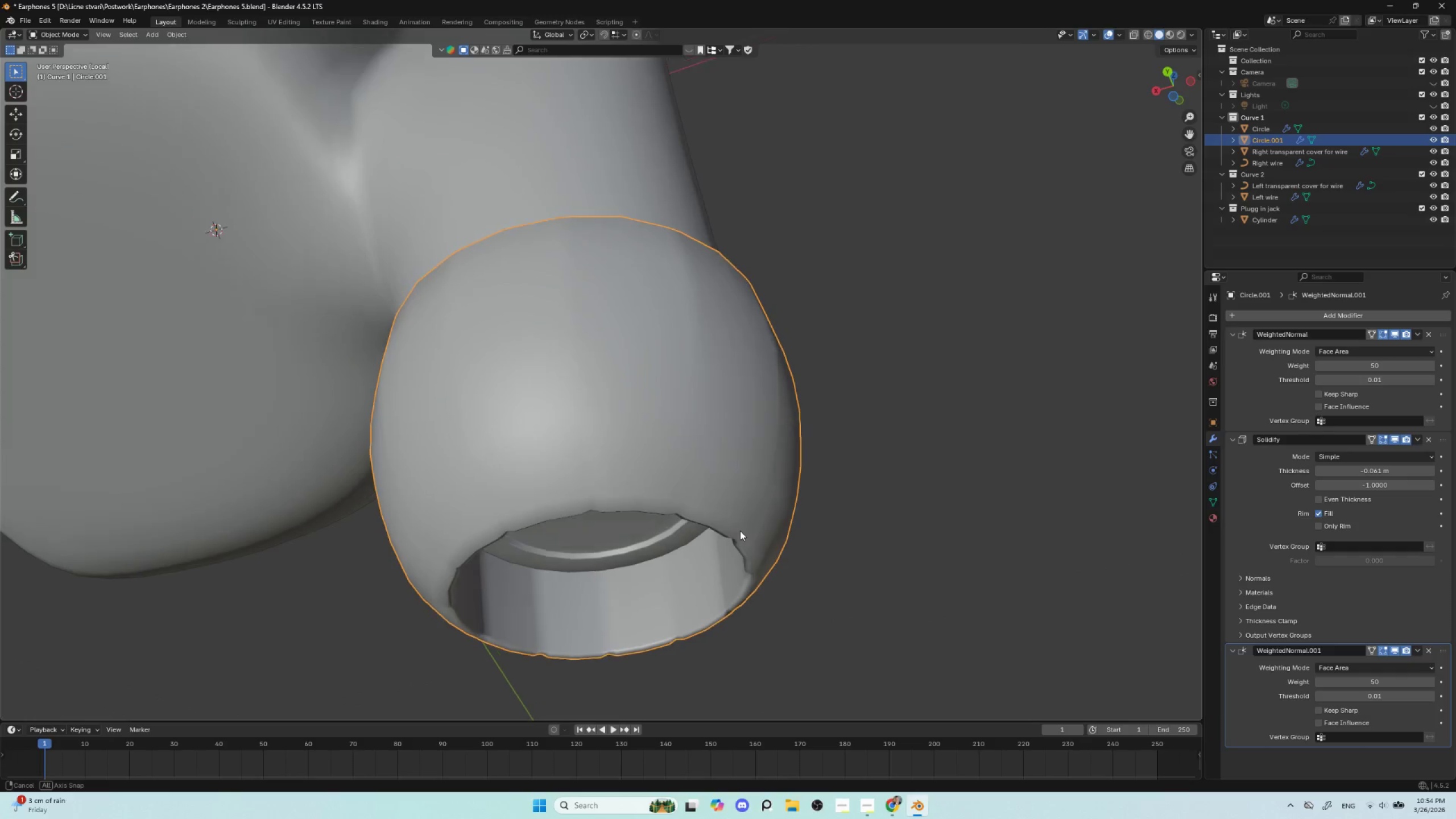 
key(Tab)
 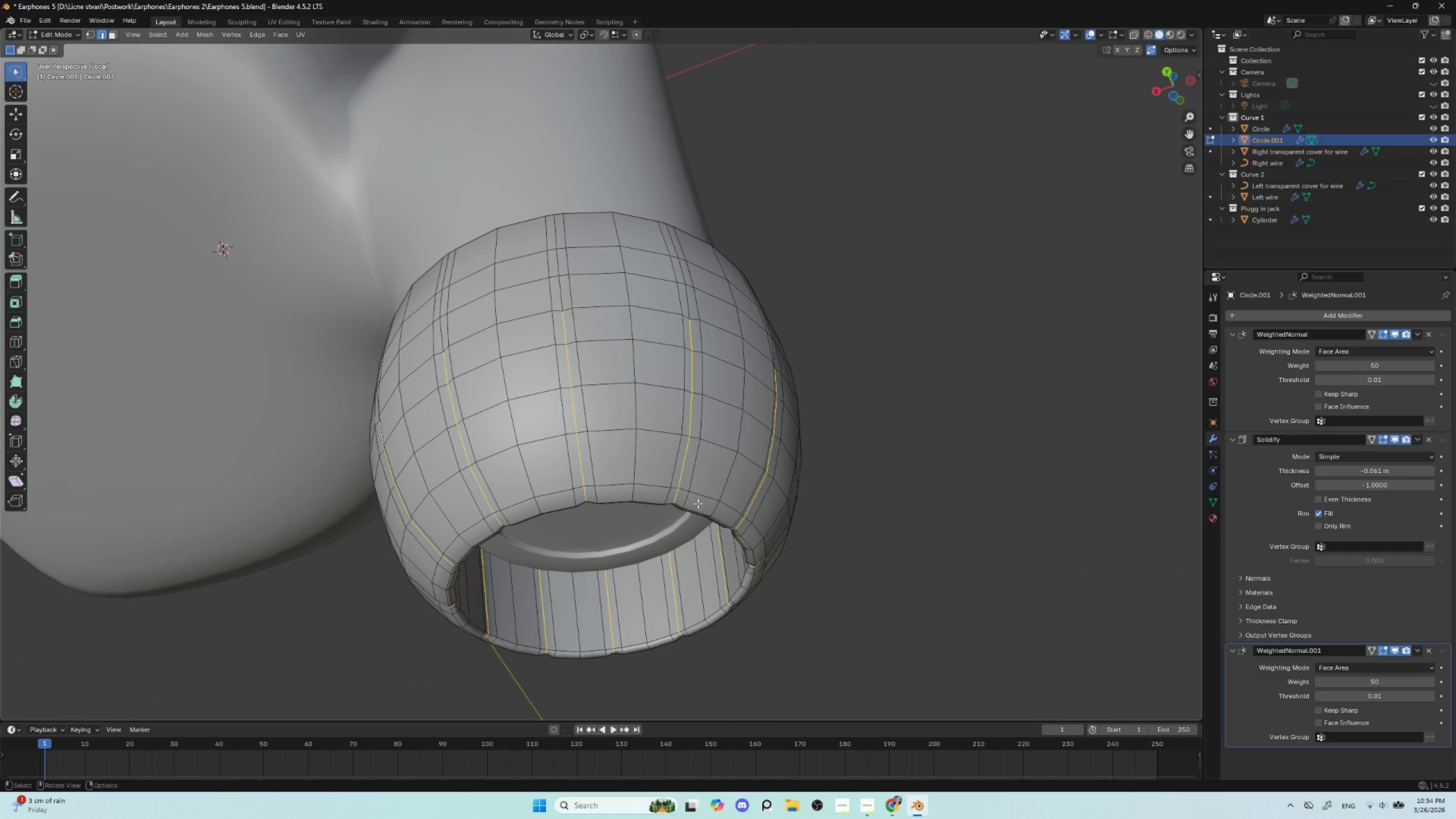 
key(Tab)
 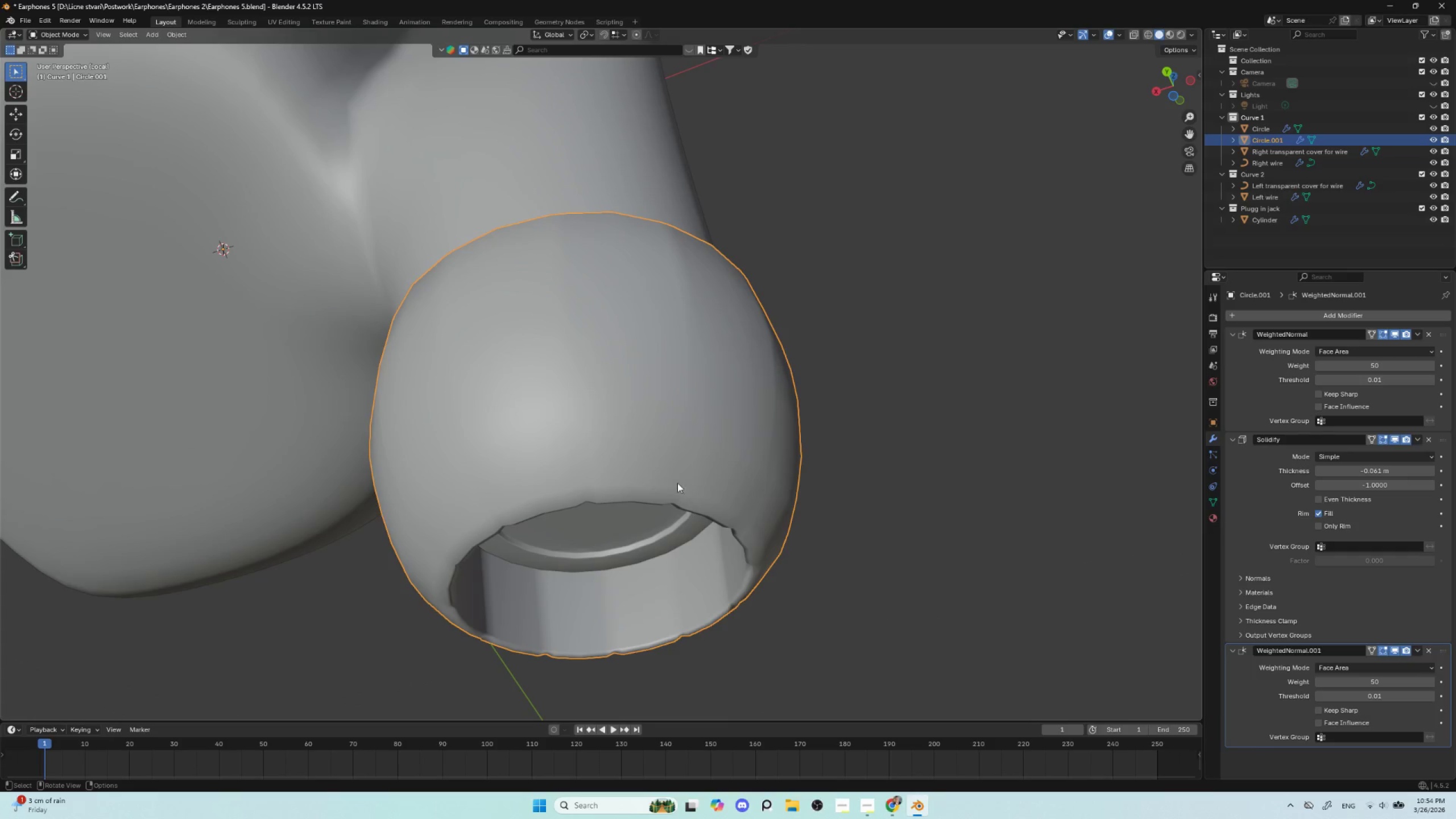 
key(Tab)
 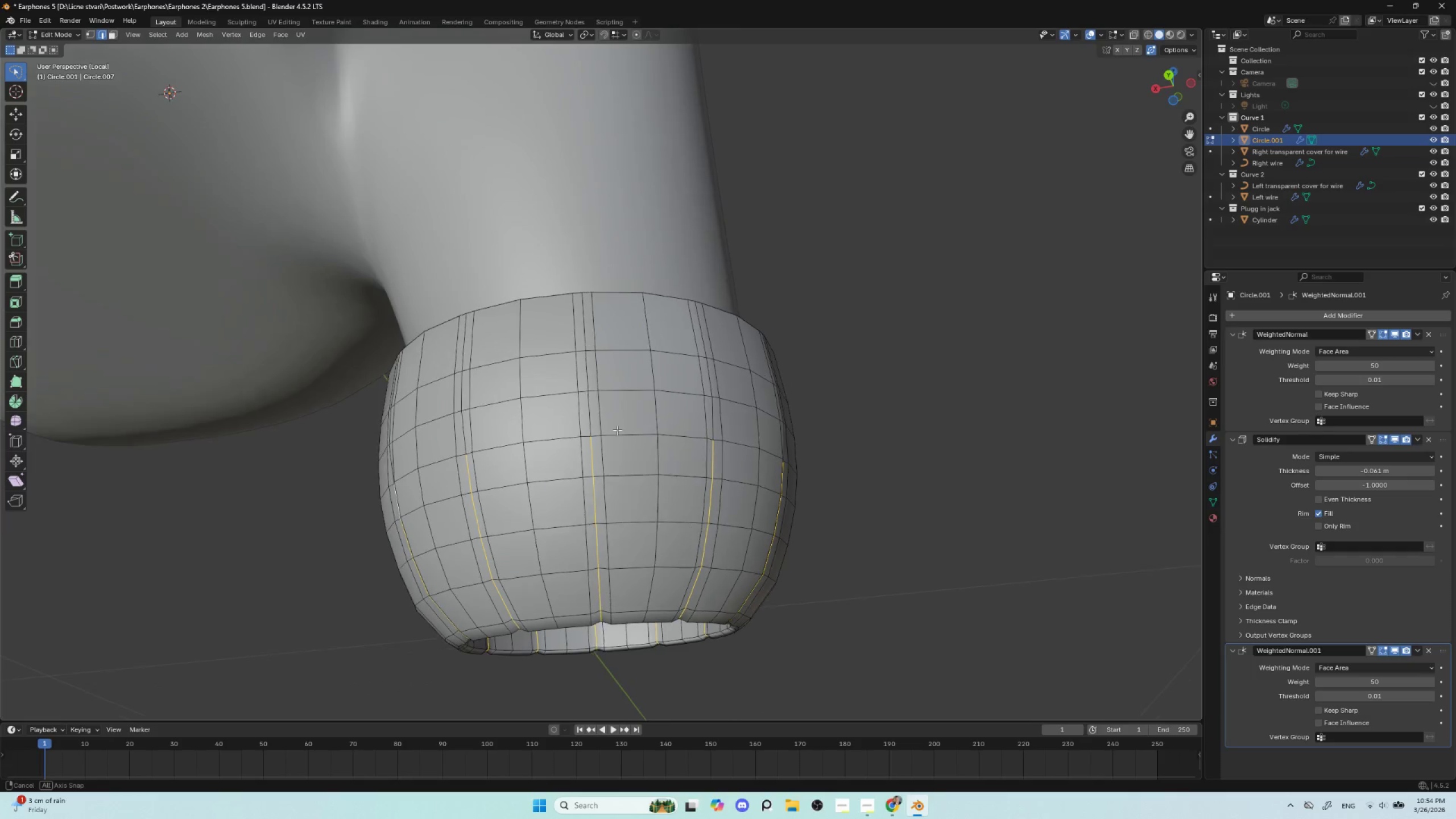 
hold_key(key=ShiftLeft, duration=0.58)
 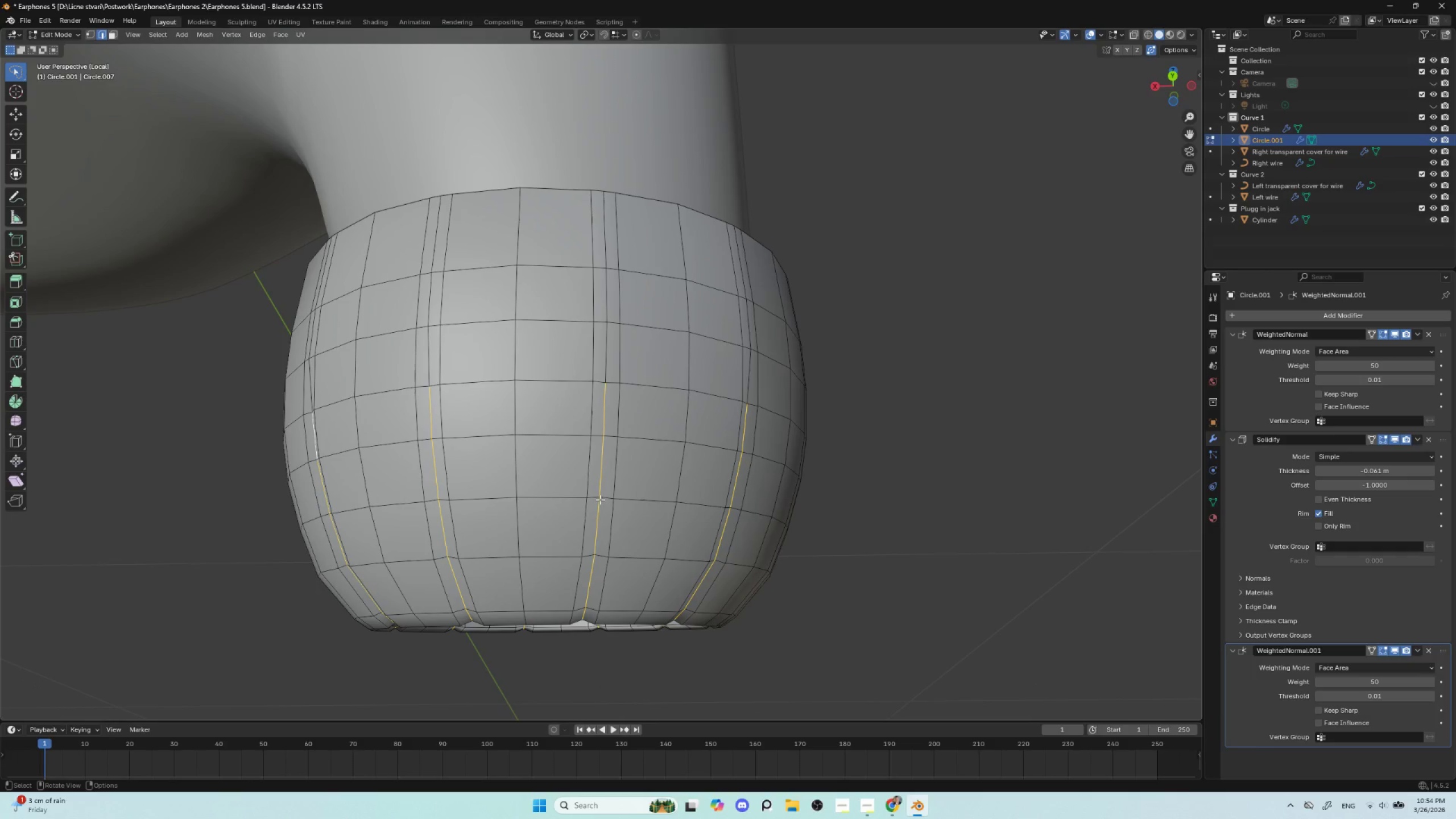 
scroll: coordinate [626, 522], scroll_direction: up, amount: 1.0
 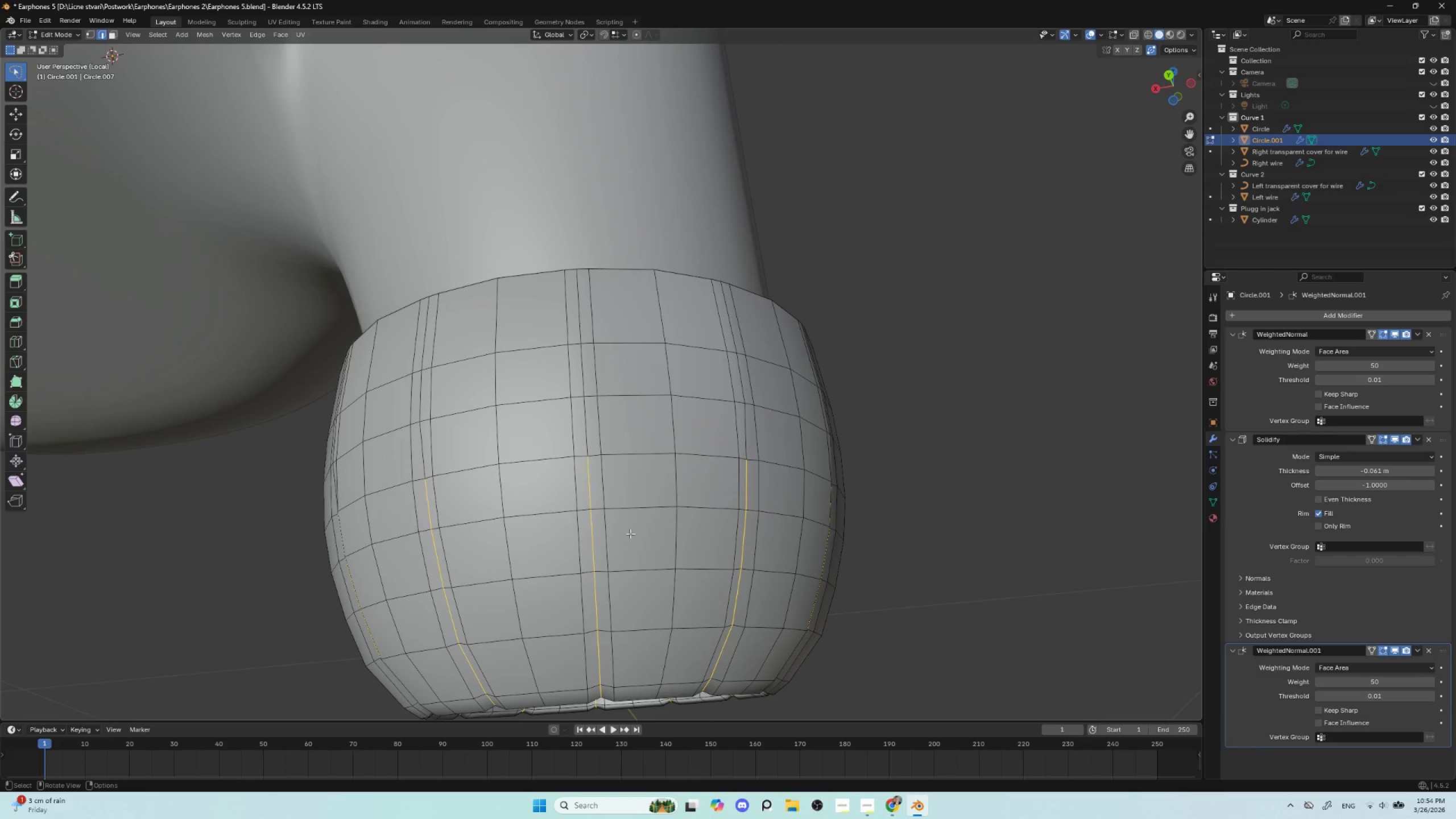 
key(Tab)
 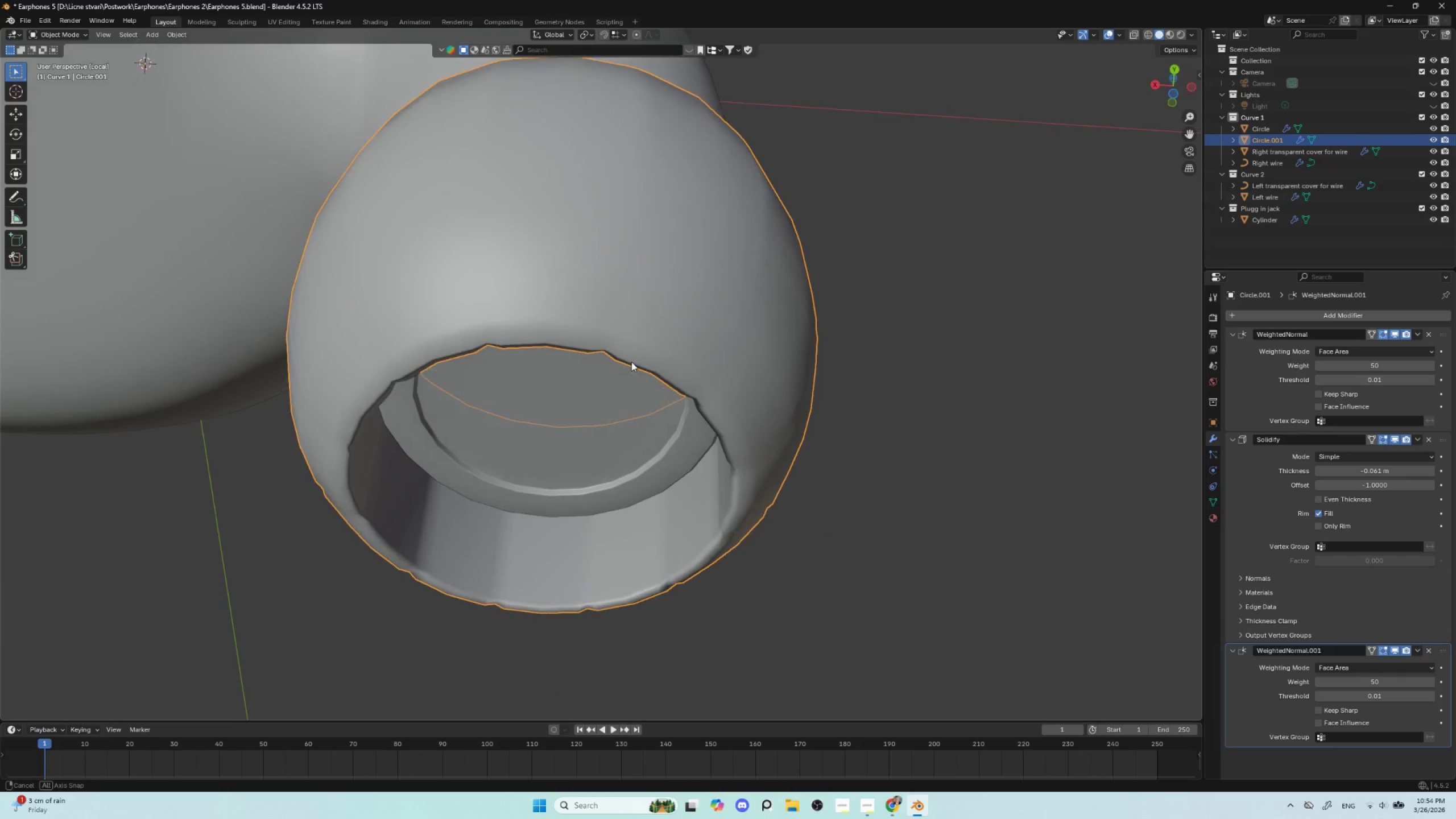 
scroll: coordinate [630, 377], scroll_direction: down, amount: 2.0
 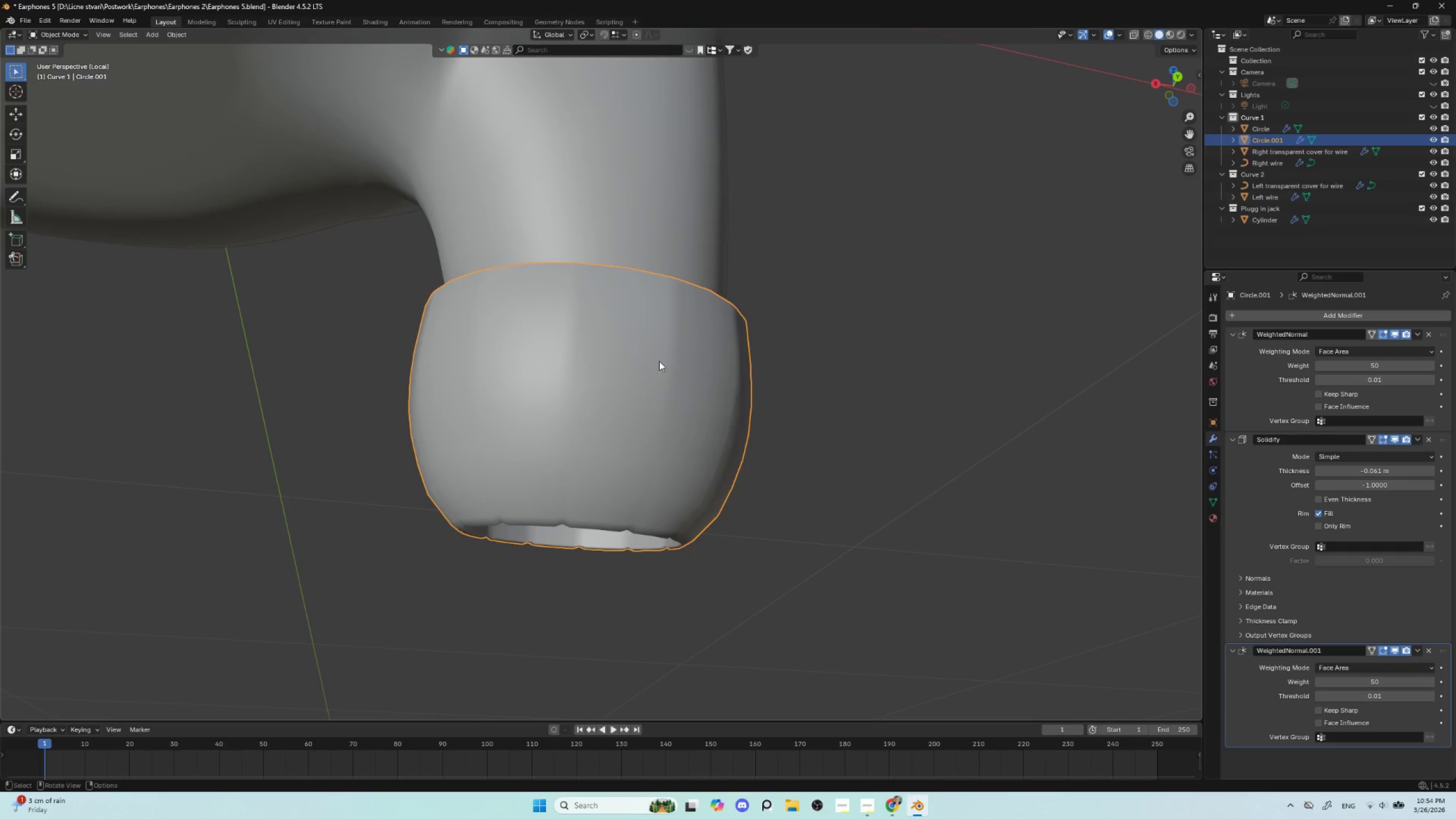 
right_click([564, 413])
 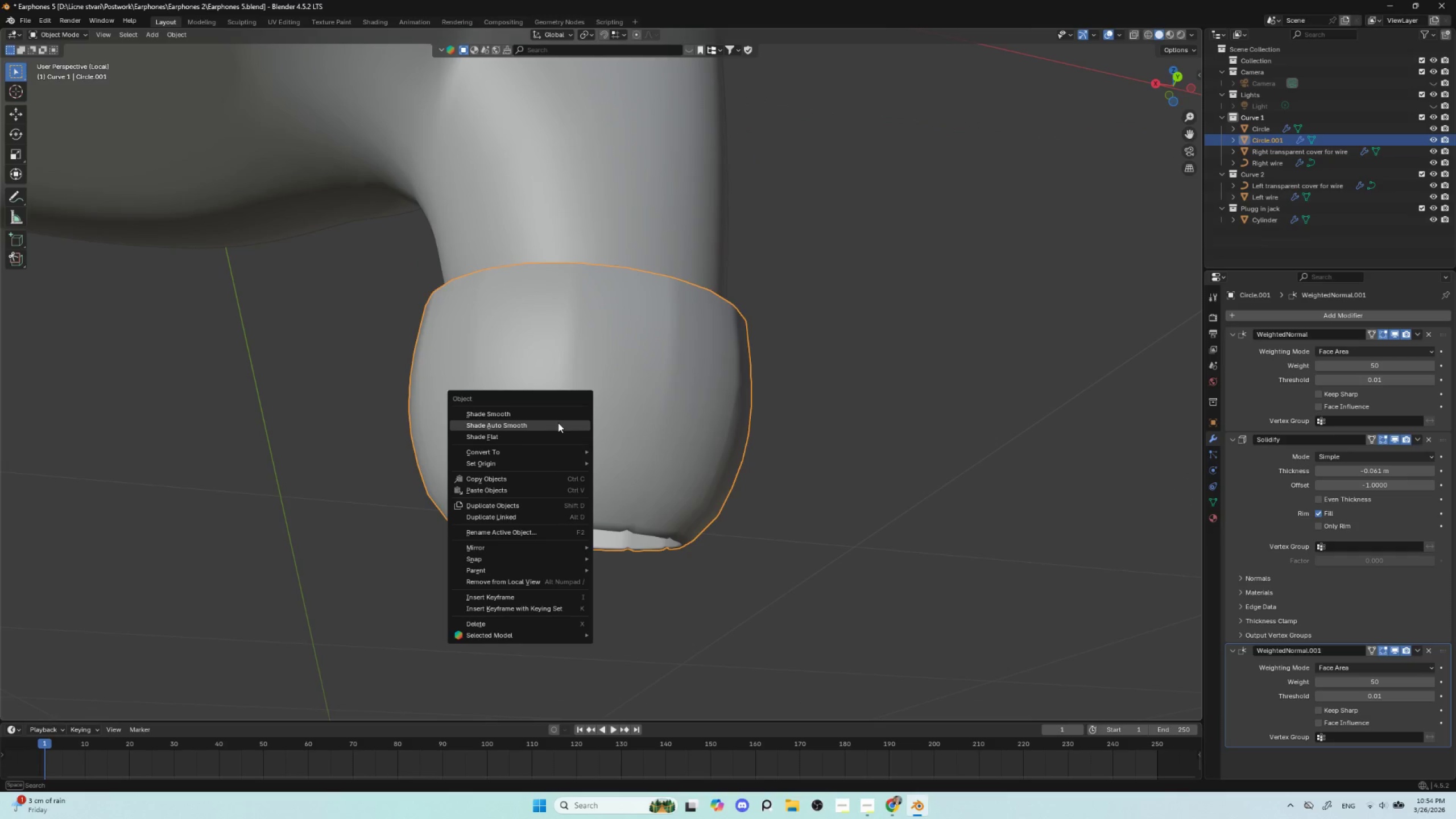 
left_click([558, 423])
 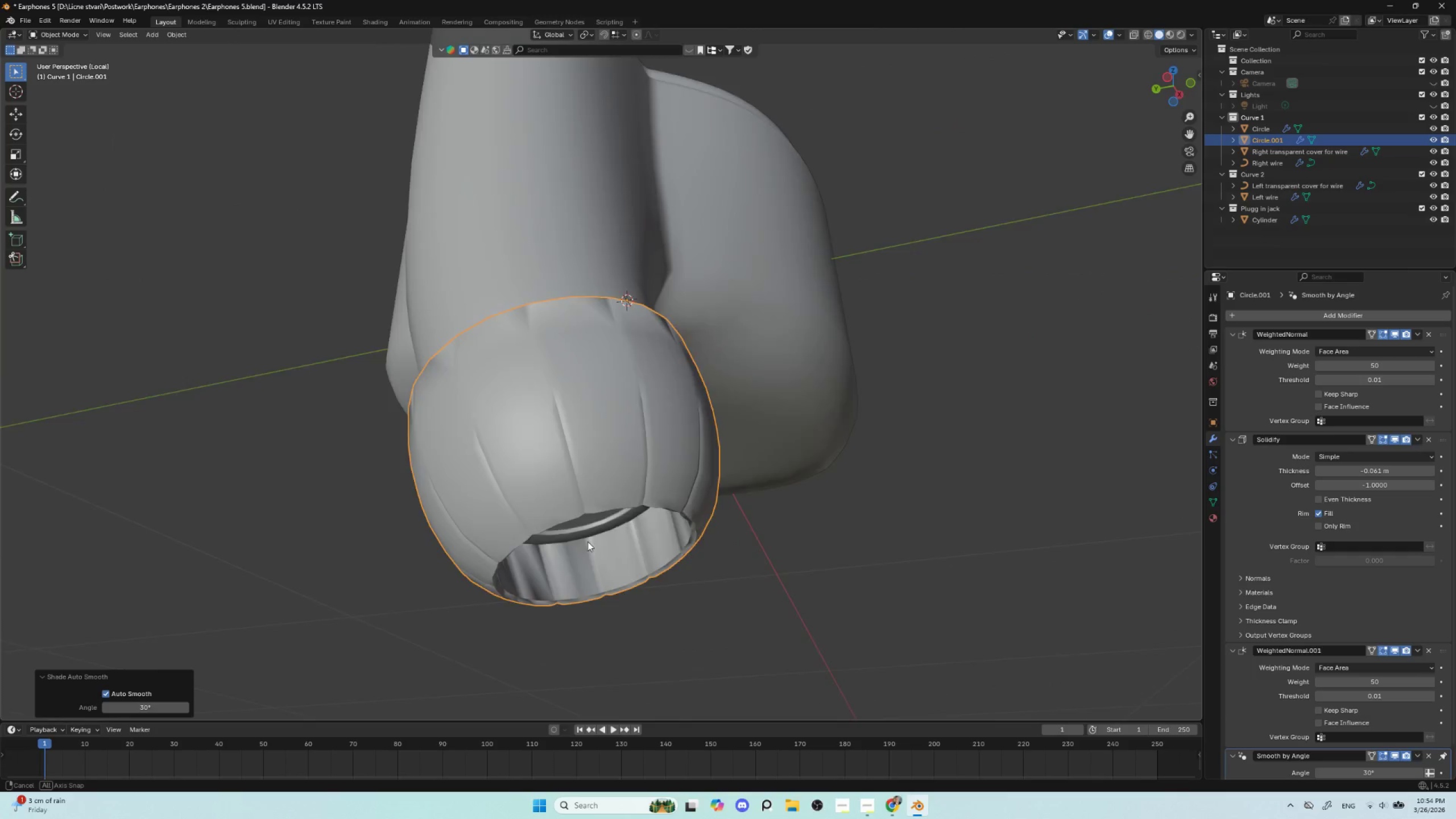 
key(Tab)
 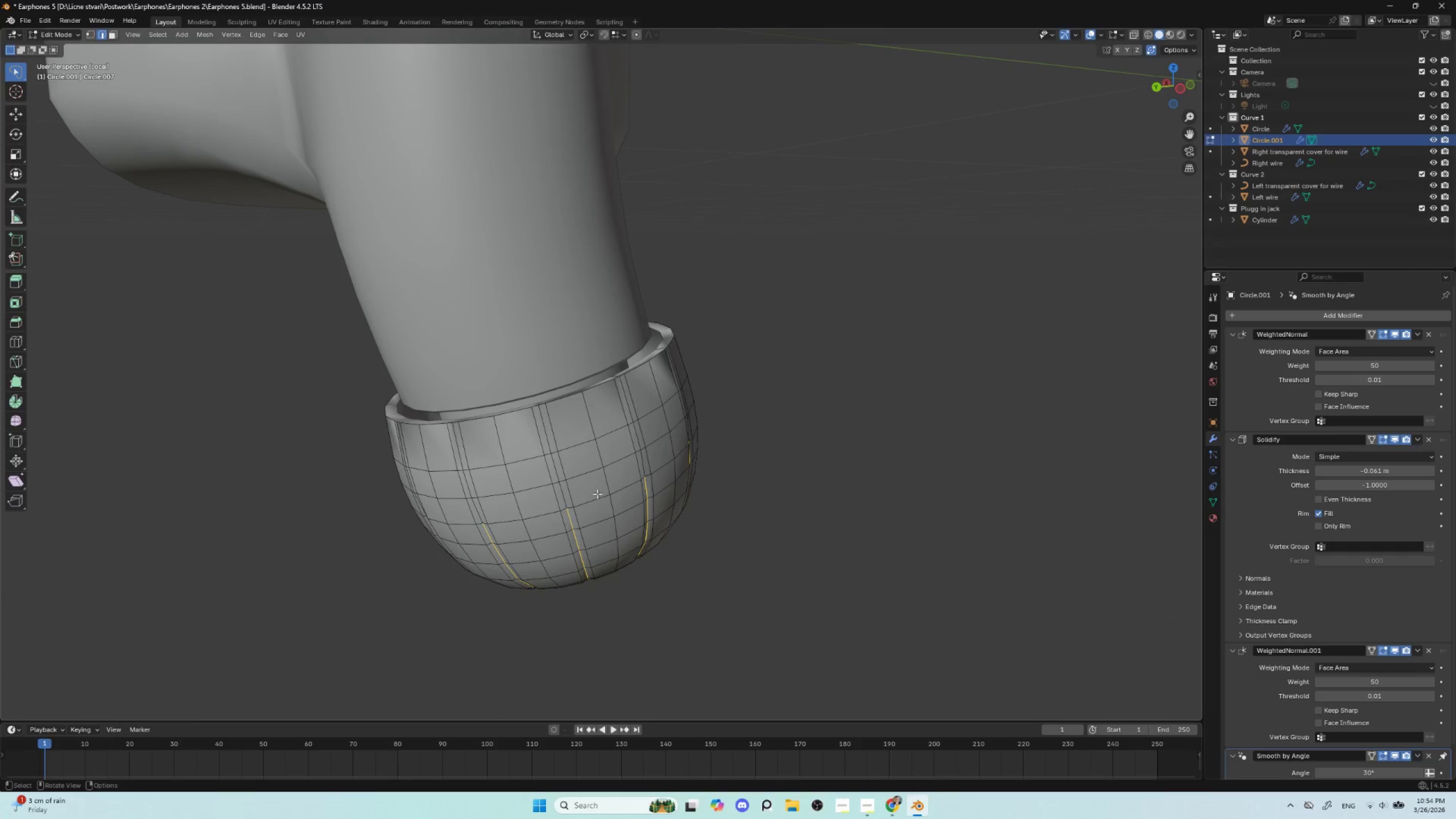 
key(Tab)
 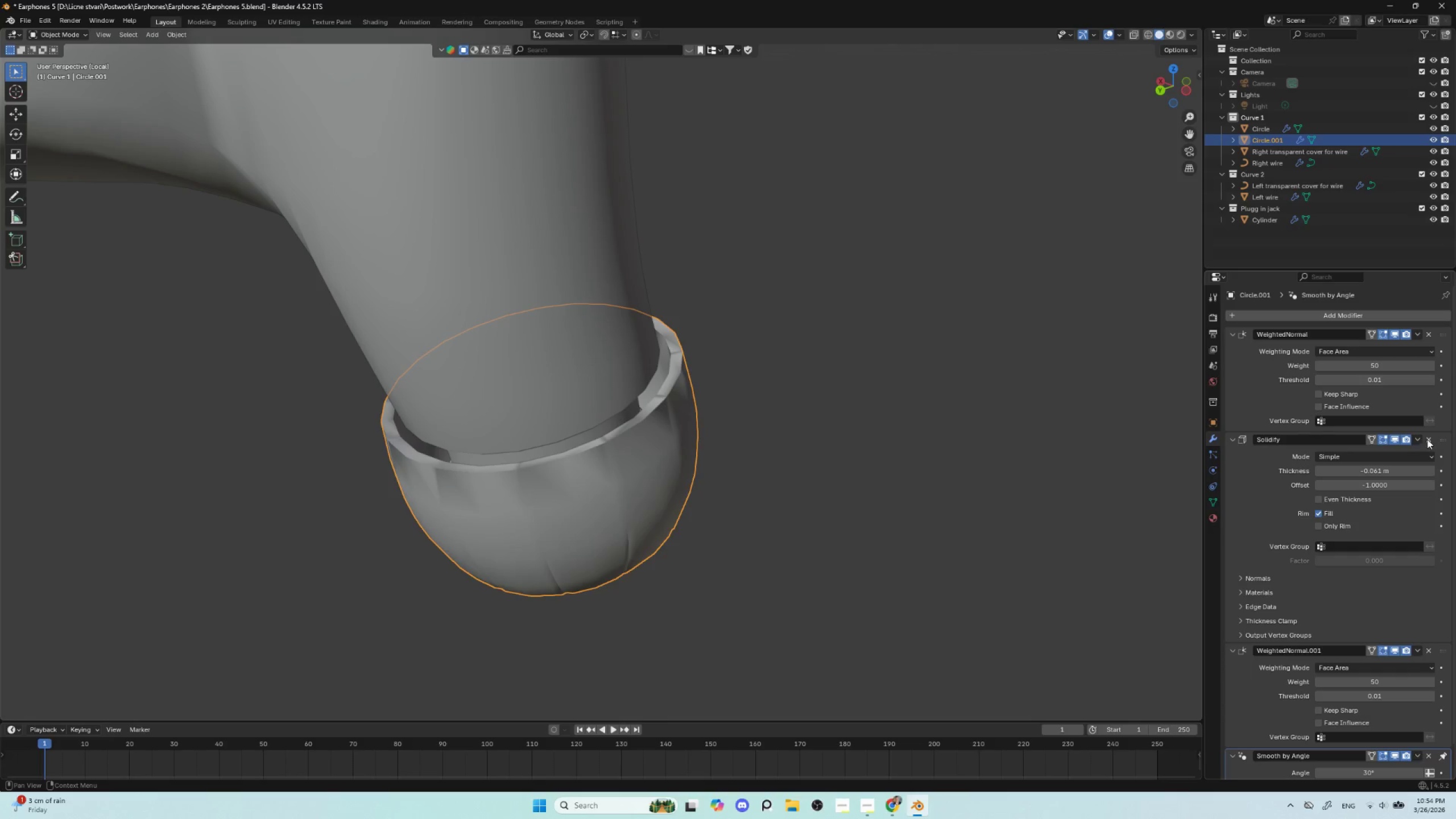 
hold_key(key=ControlLeft, duration=1.5)
 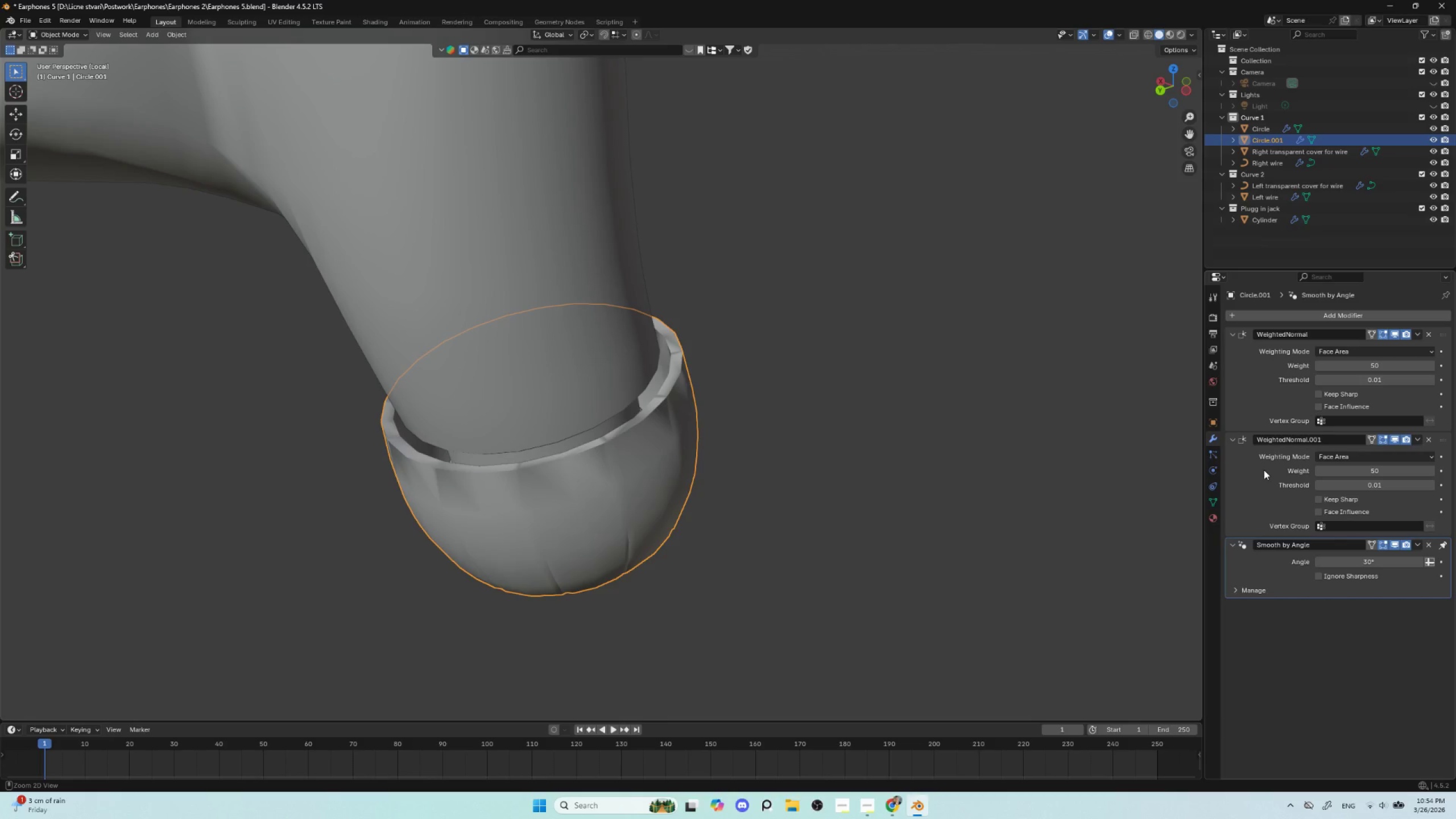 
key(Control+A)
 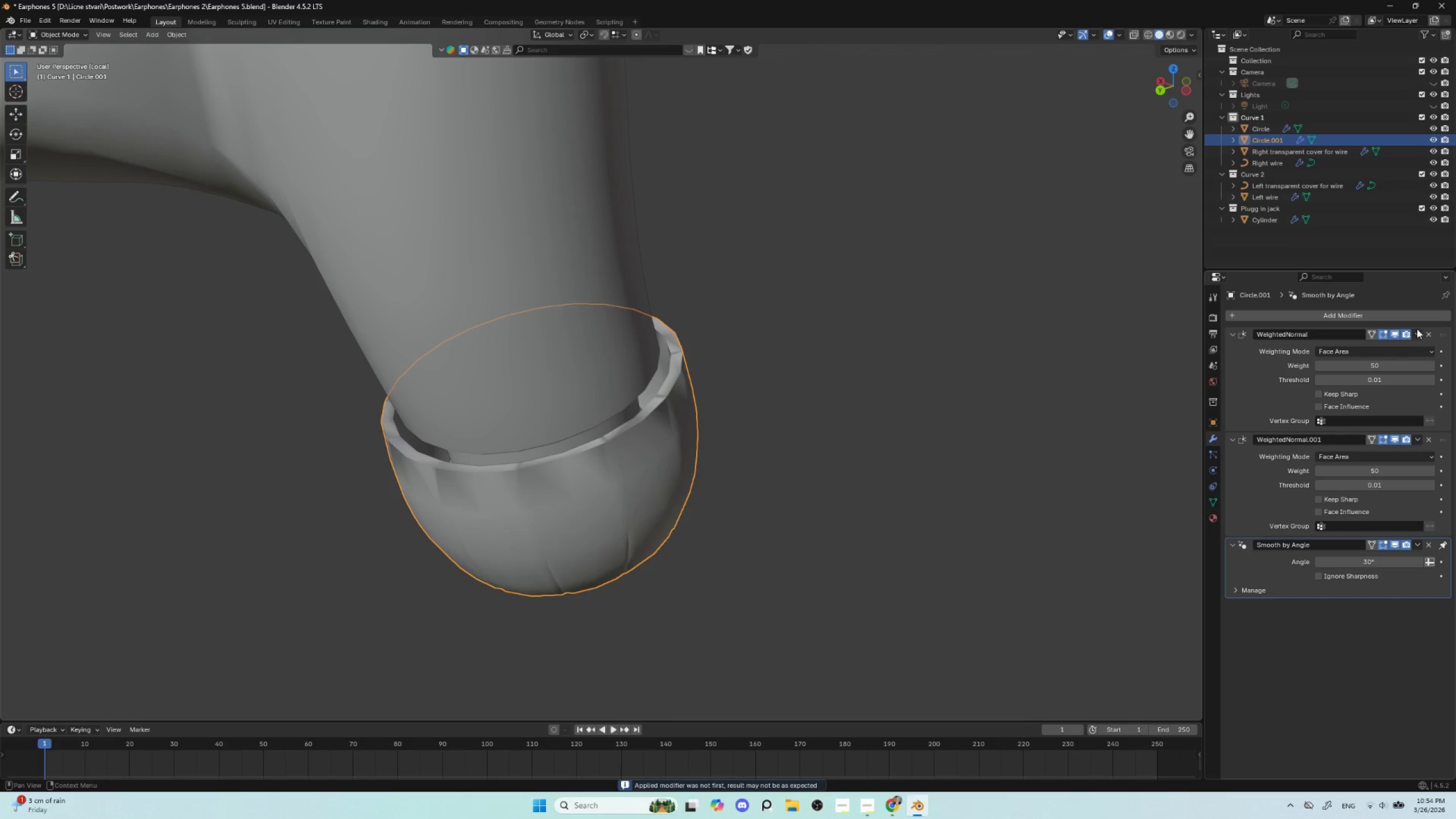 
left_click([1426, 333])
 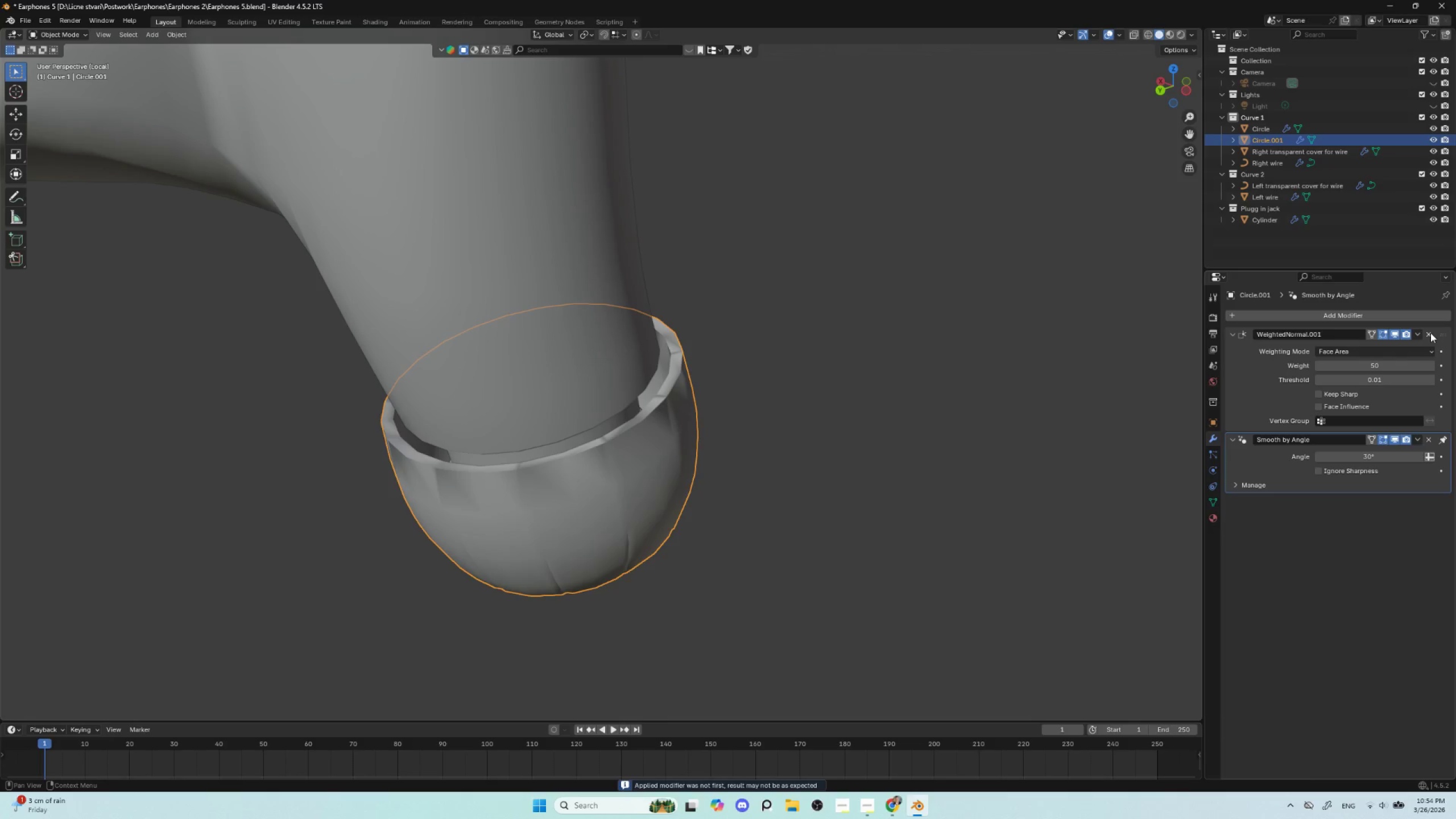 
left_click([1430, 331])
 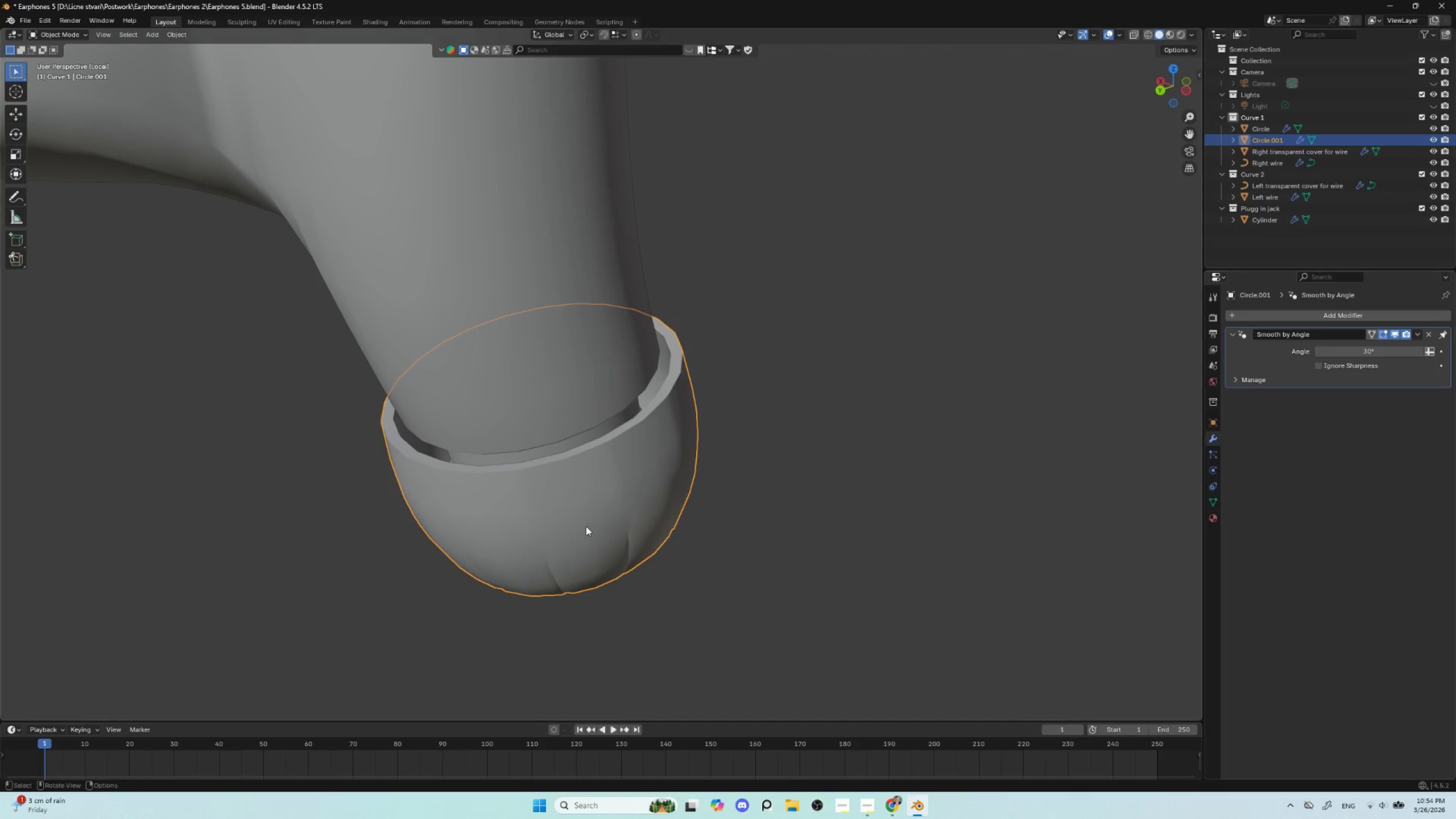 
left_click([566, 526])
 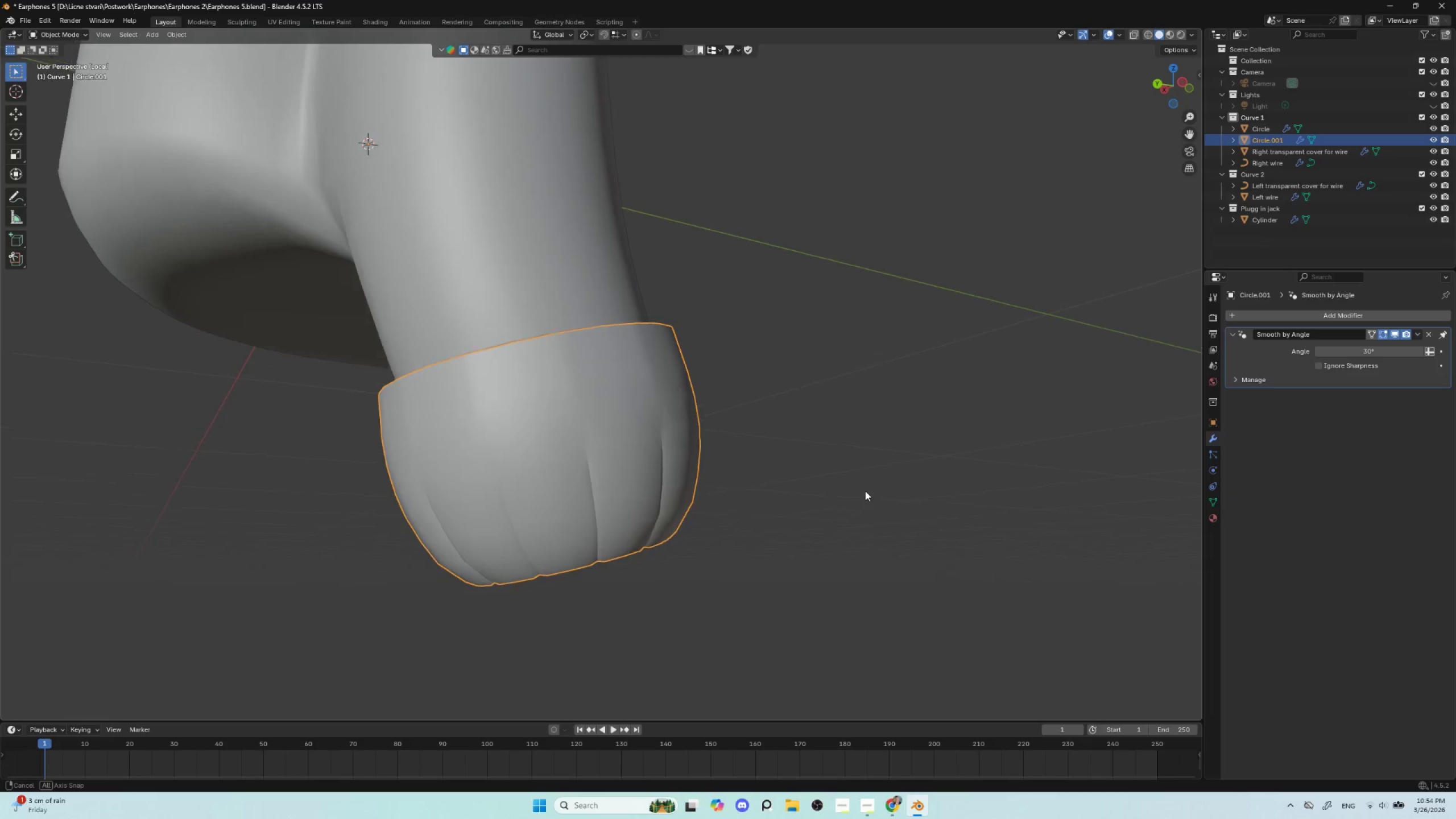 
left_click([800, 537])
 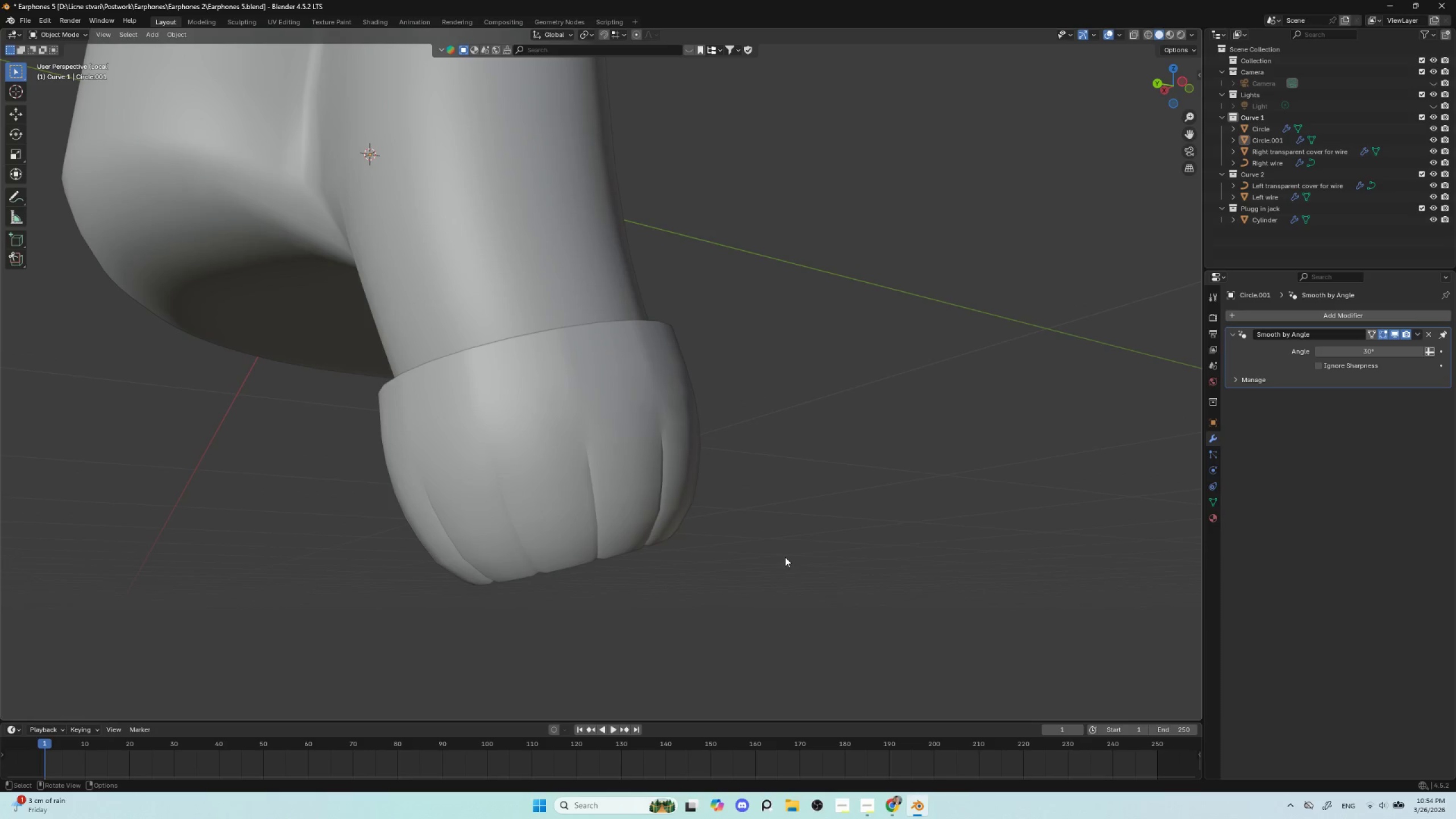 
scroll: coordinate [783, 551], scroll_direction: up, amount: 2.0
 